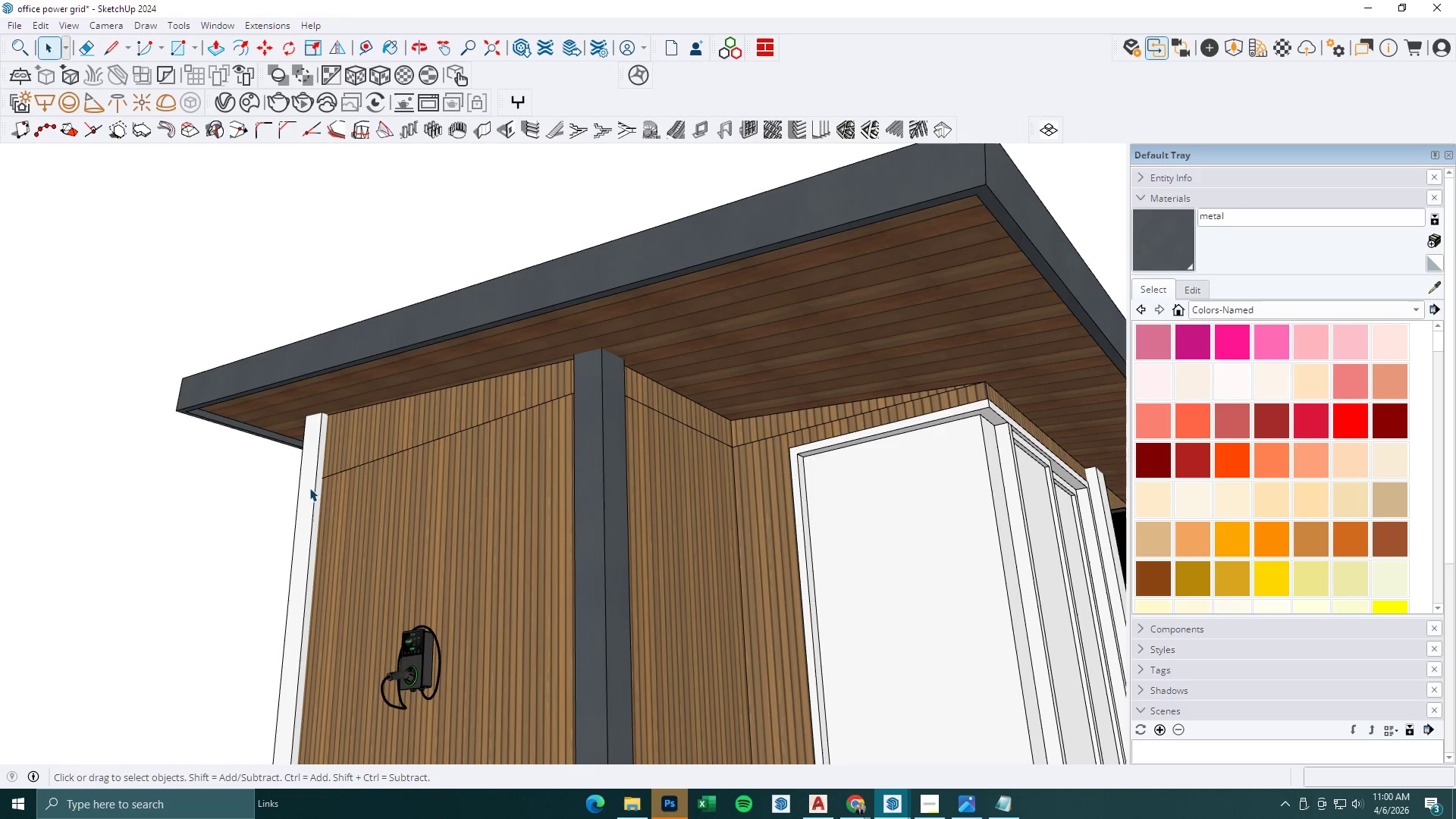 
key(Escape)
 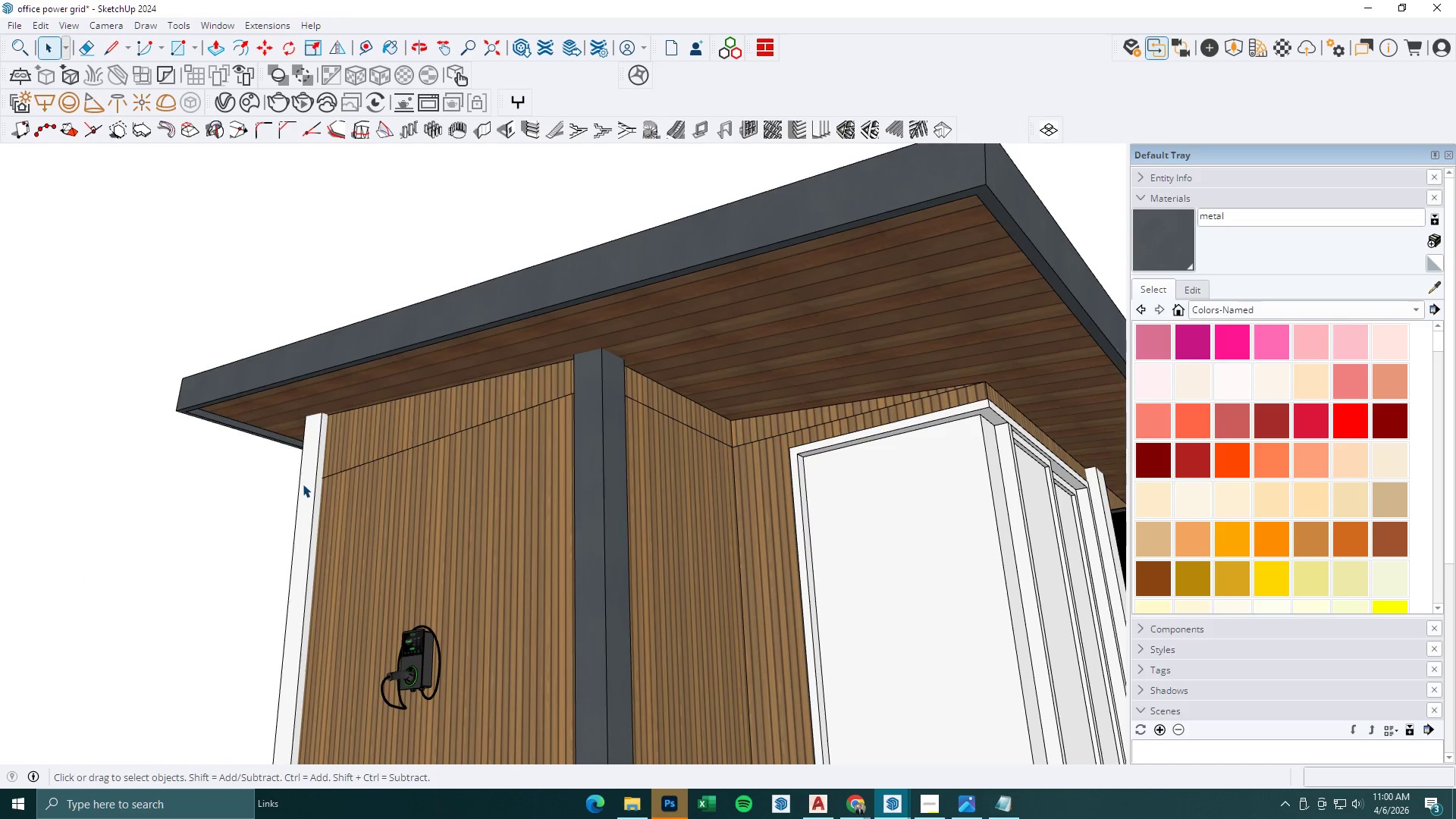 
double_click([303, 484])
 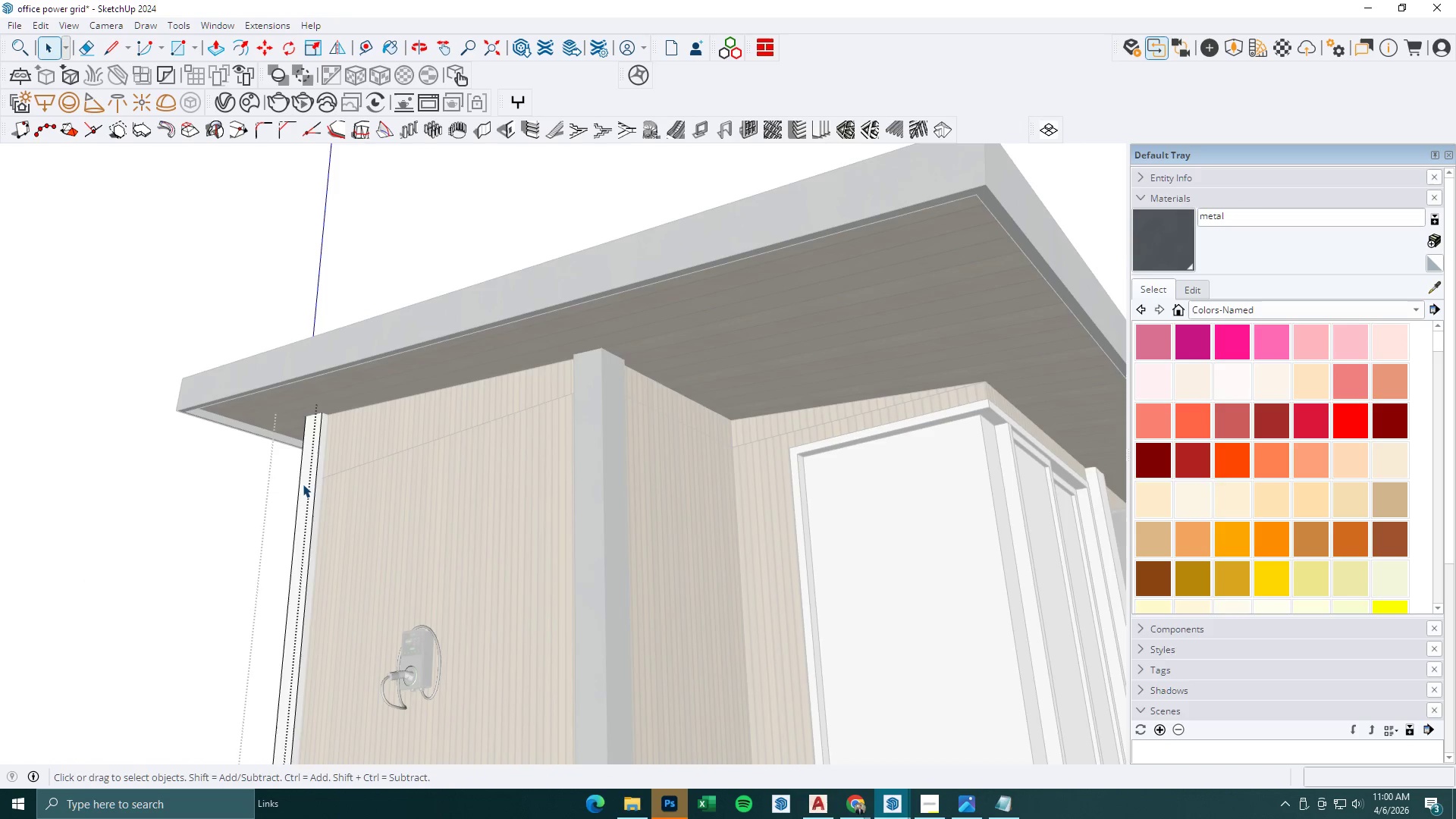 
triple_click([303, 484])
 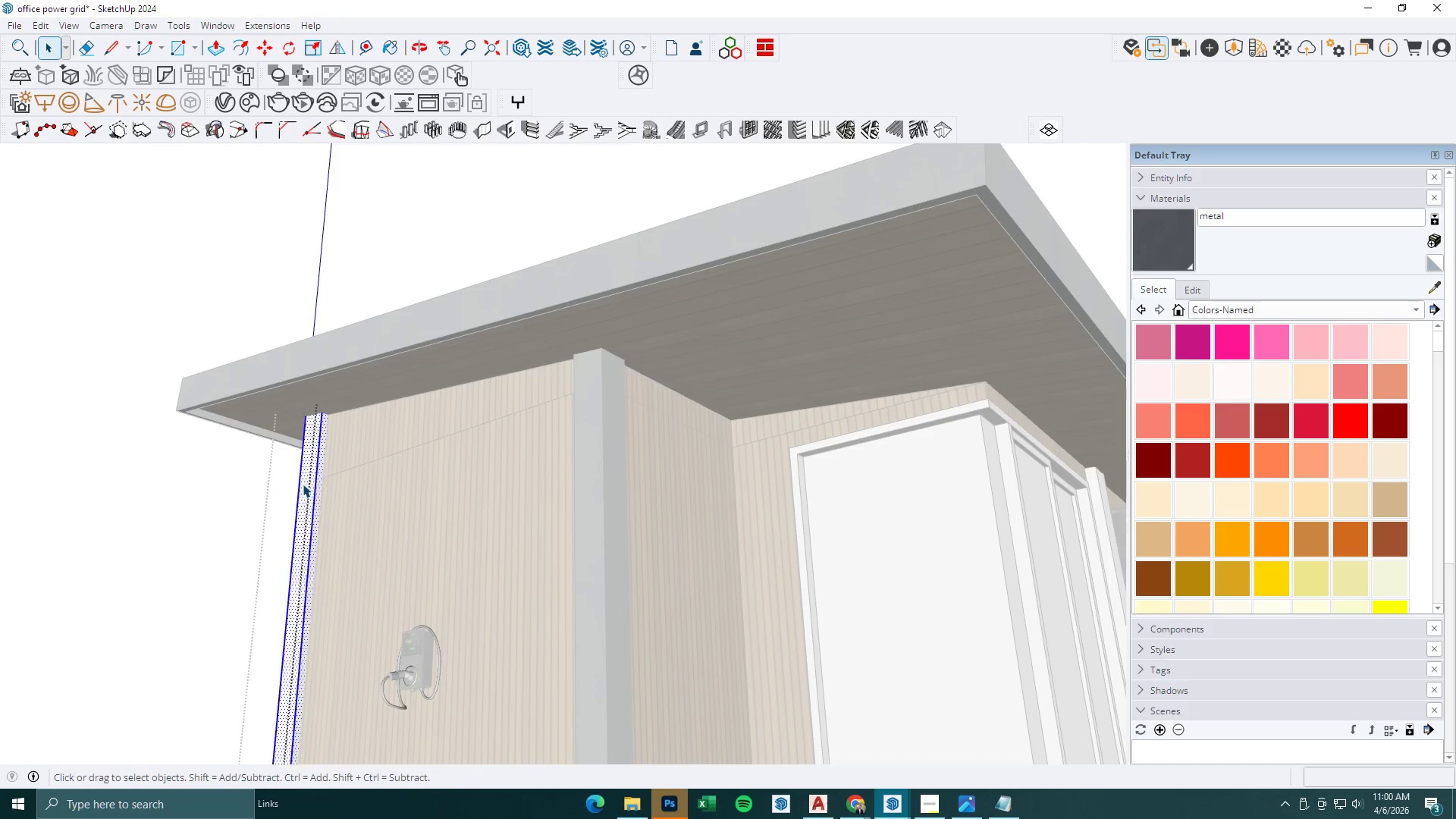 
triple_click([303, 484])
 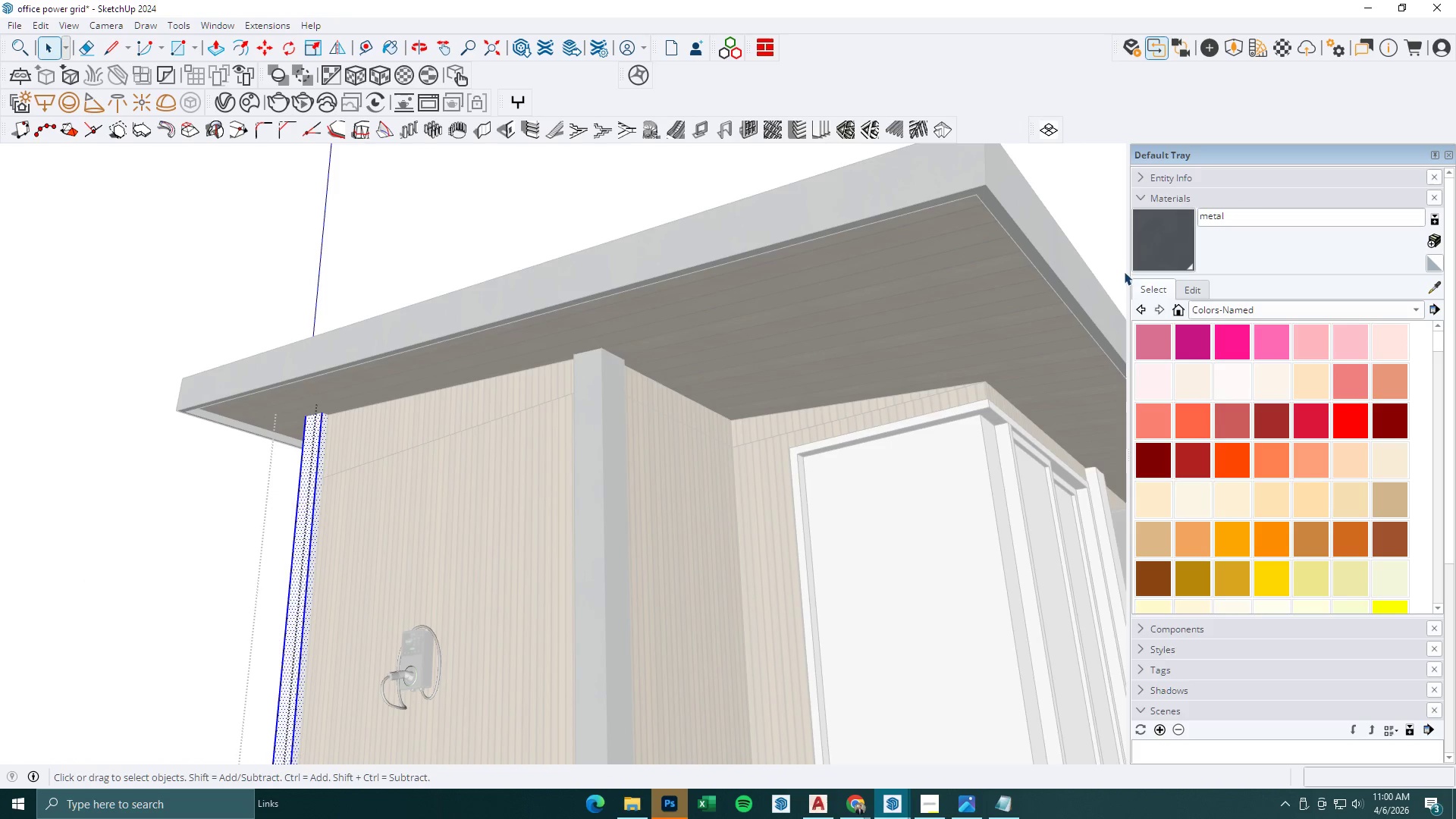 
left_click_drag(start_coordinate=[1176, 243], to_coordinate=[1171, 245])
 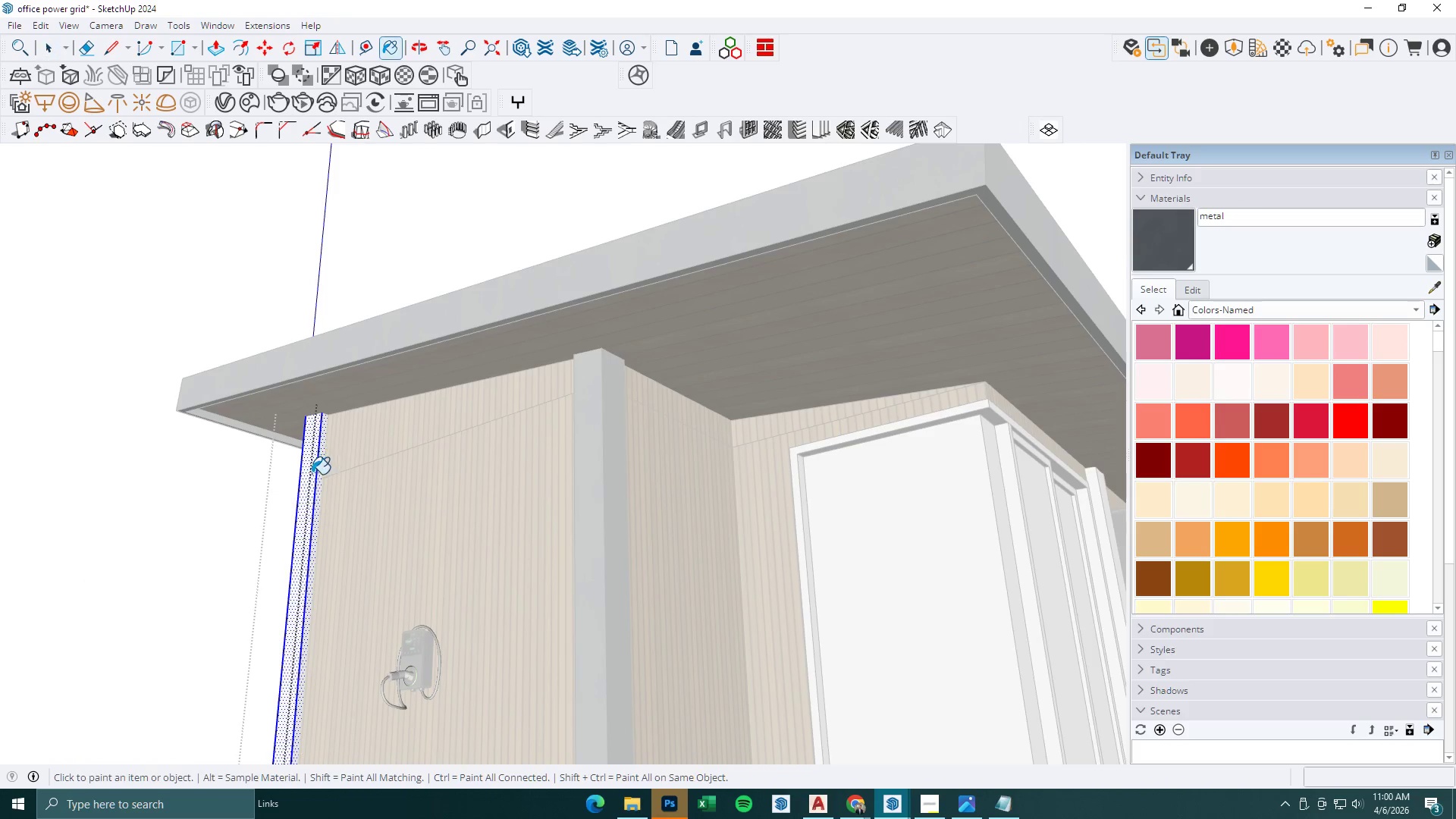 
double_click([307, 473])
 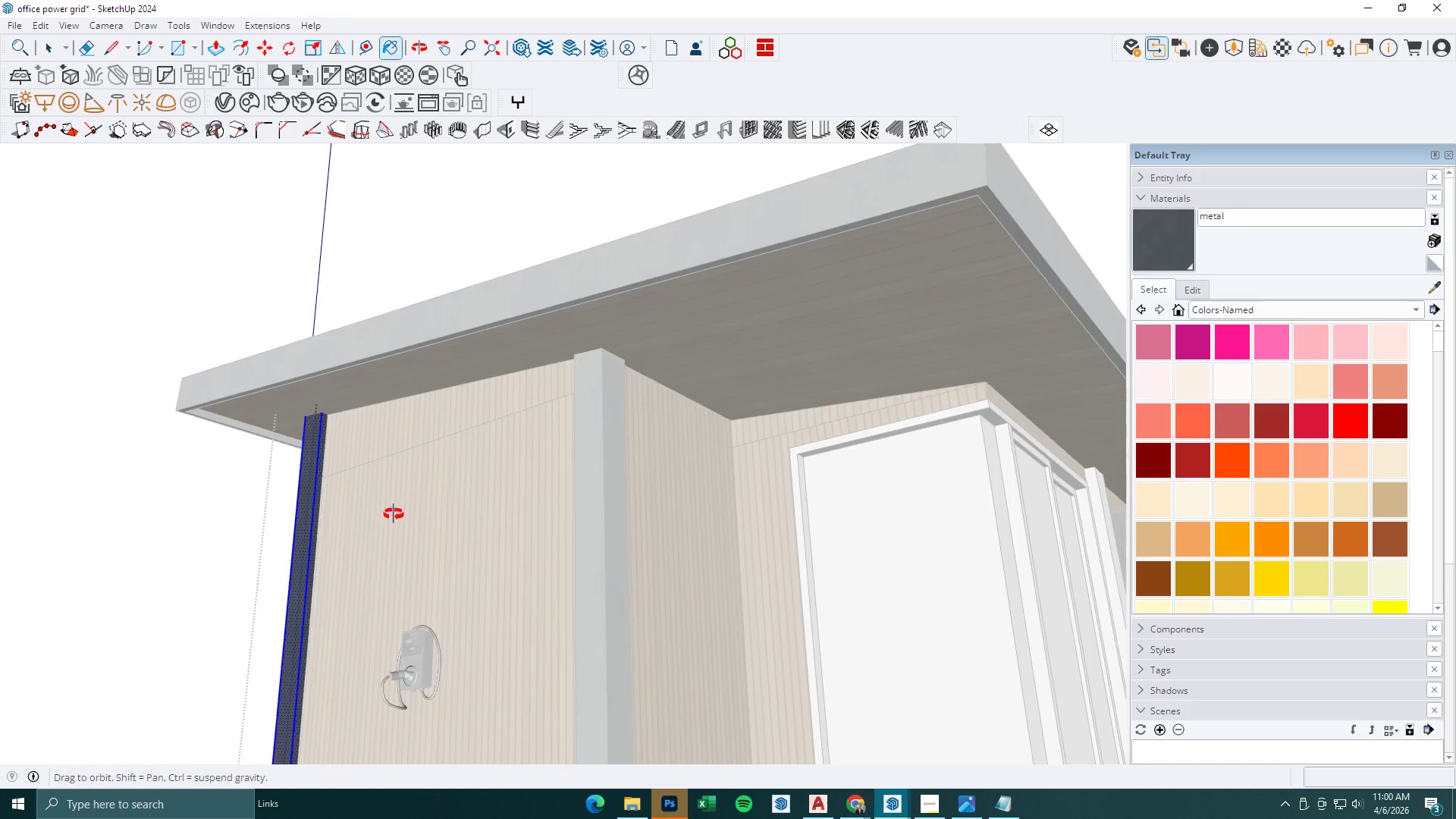 
key(Space)
 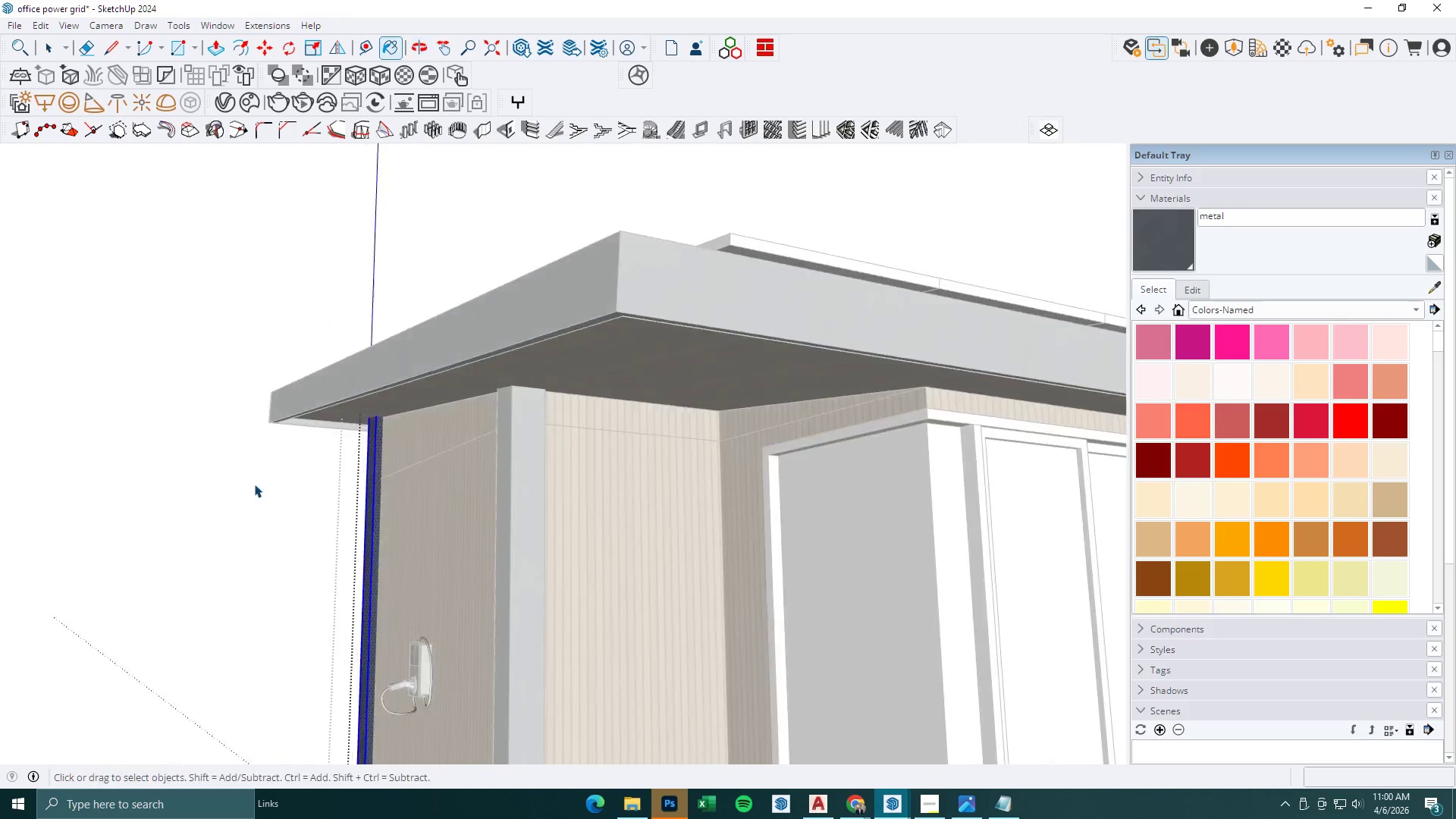 
key(Escape)
 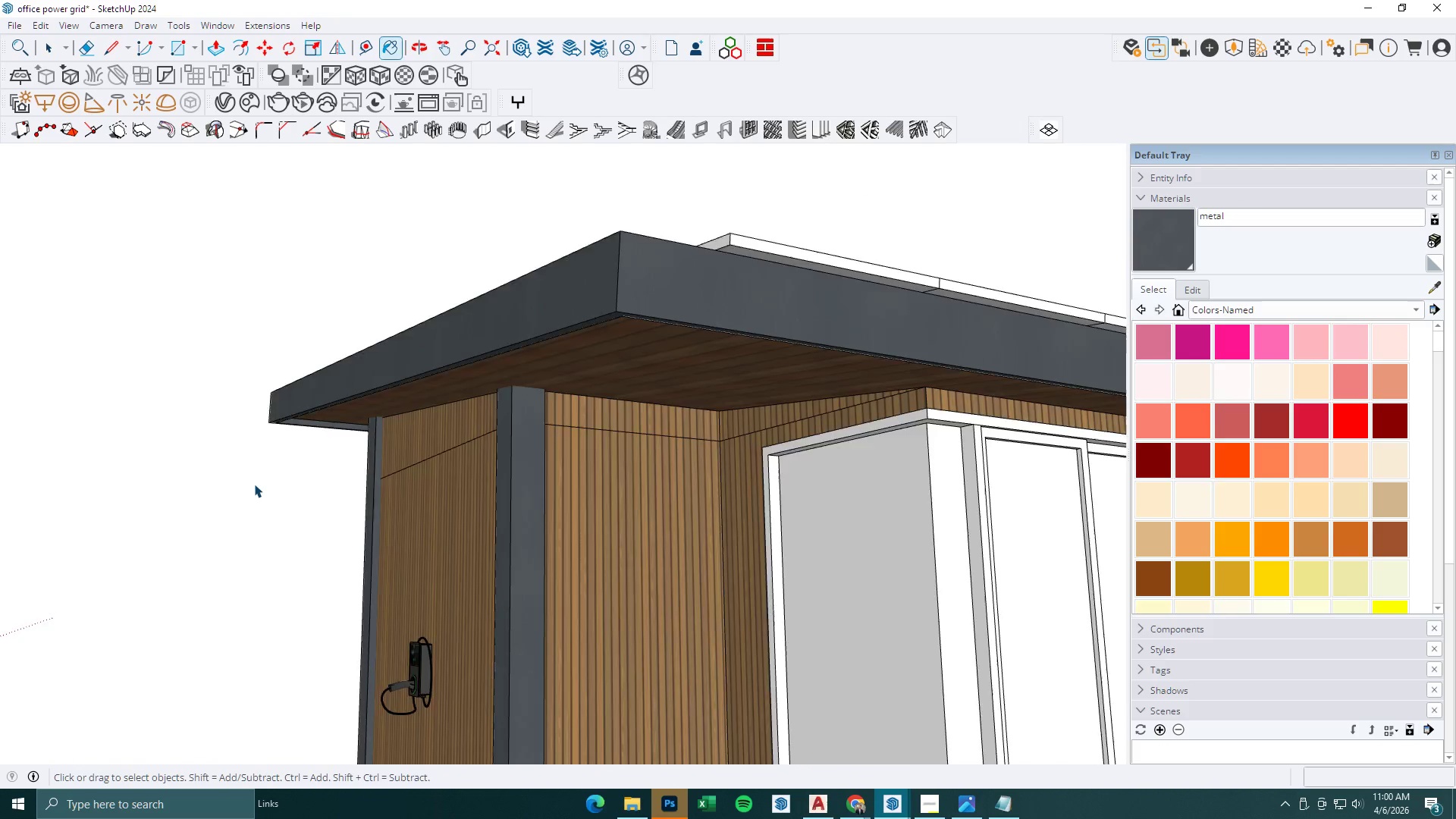 
left_click([687, 475])
 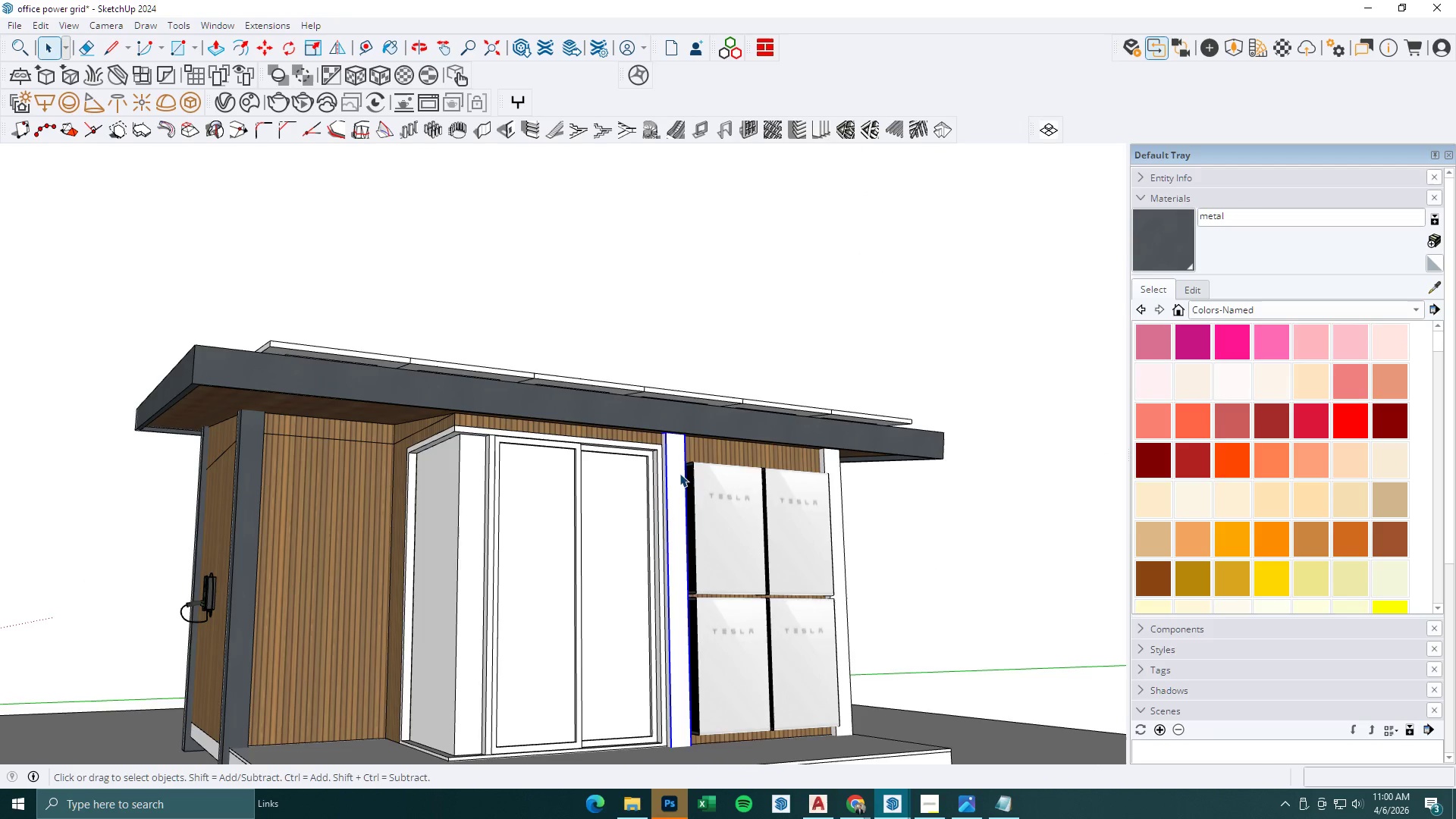 
scroll: coordinate [636, 513], scroll_direction: down, amount: 1.0
 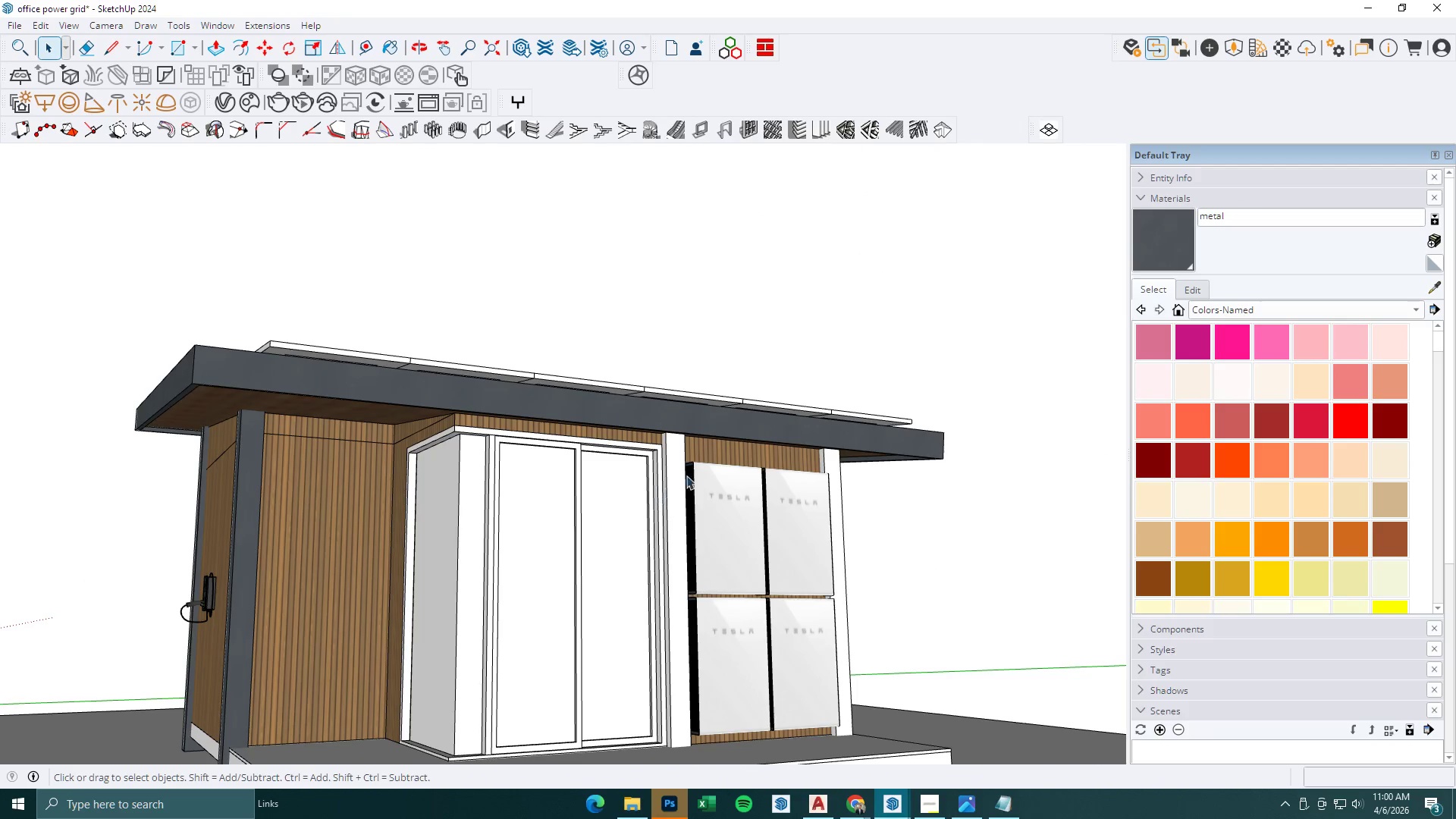 
triple_click([679, 473])
 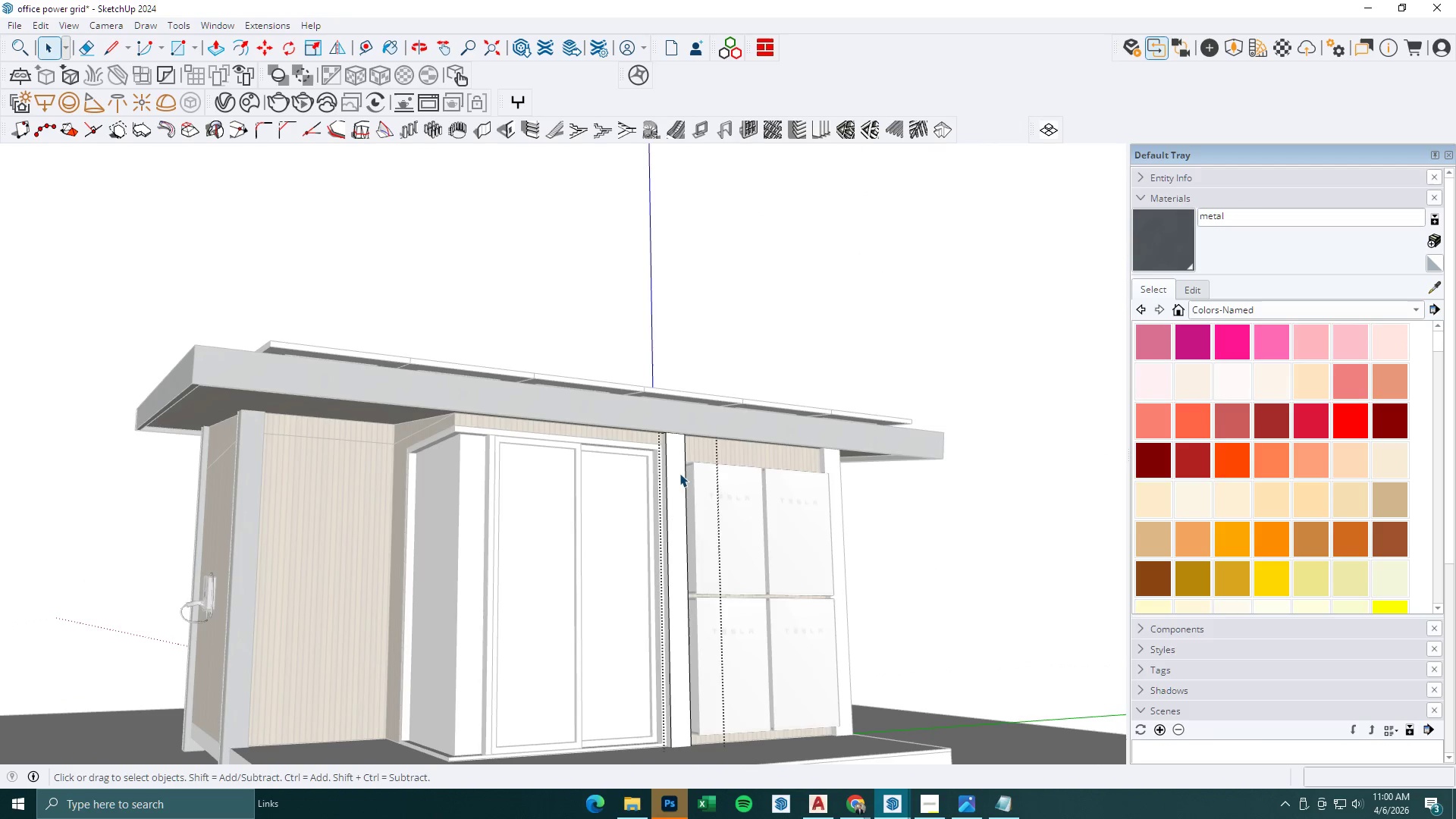 
triple_click([679, 473])
 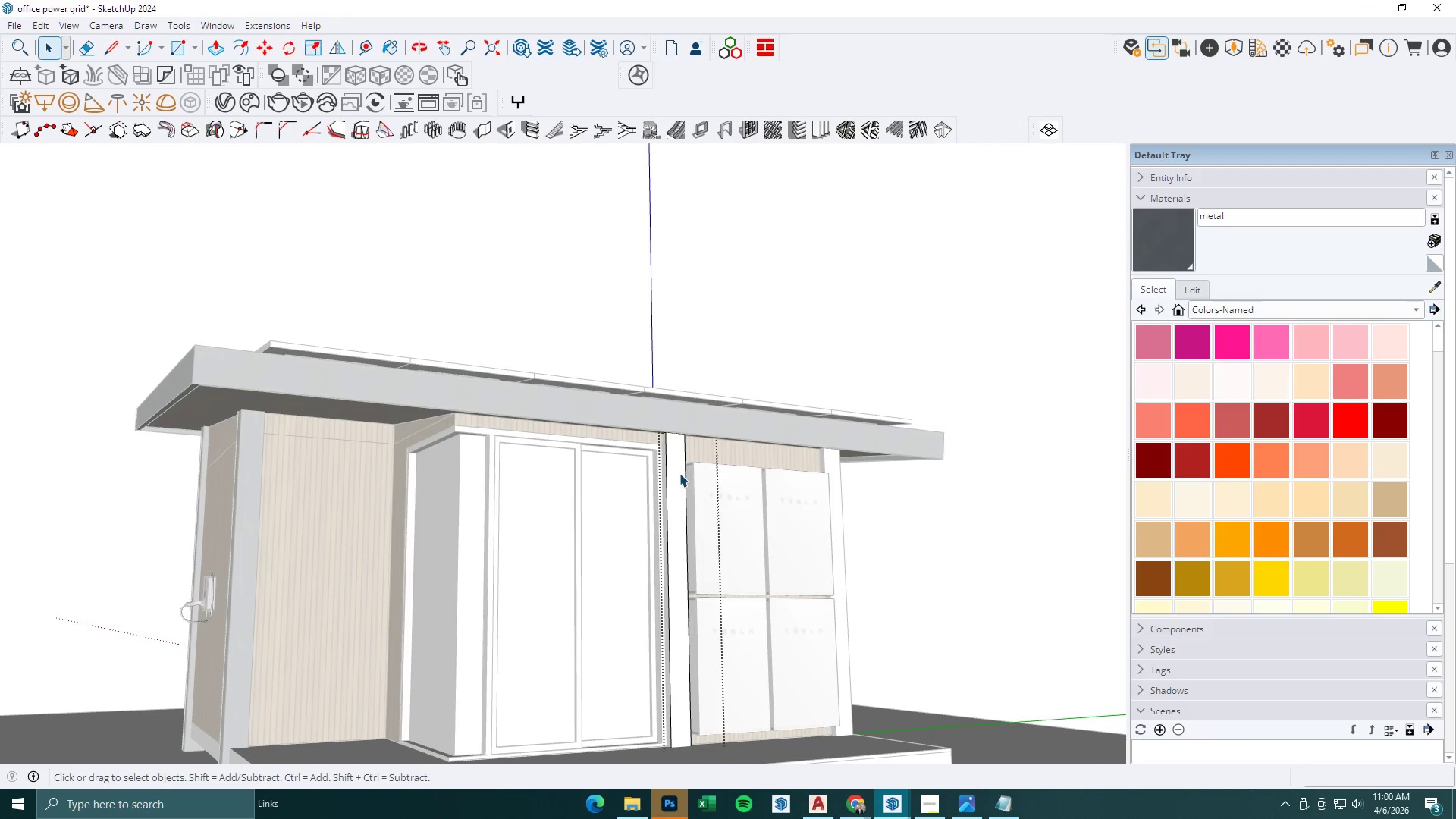 
triple_click([679, 473])
 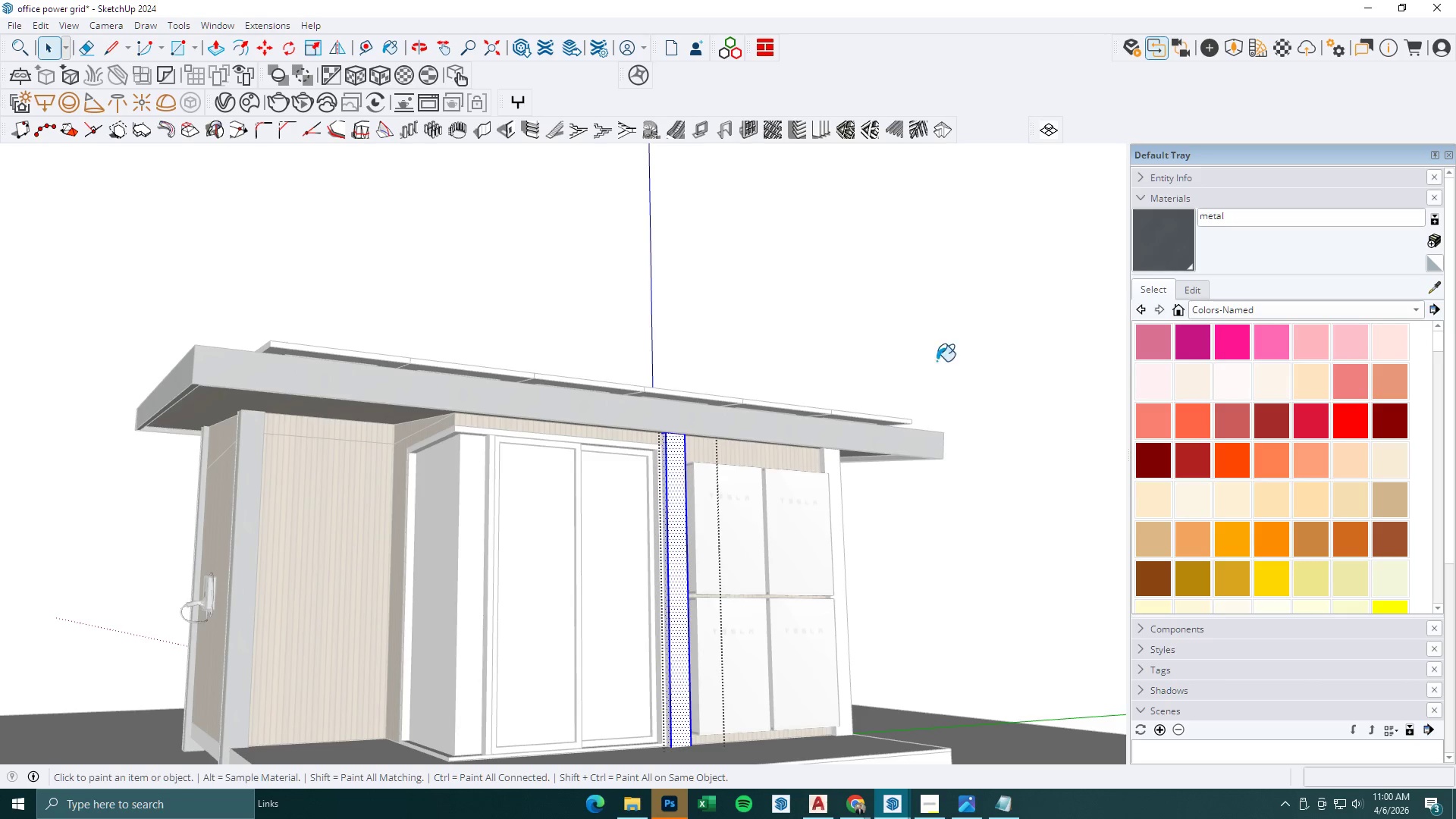 
double_click([676, 465])
 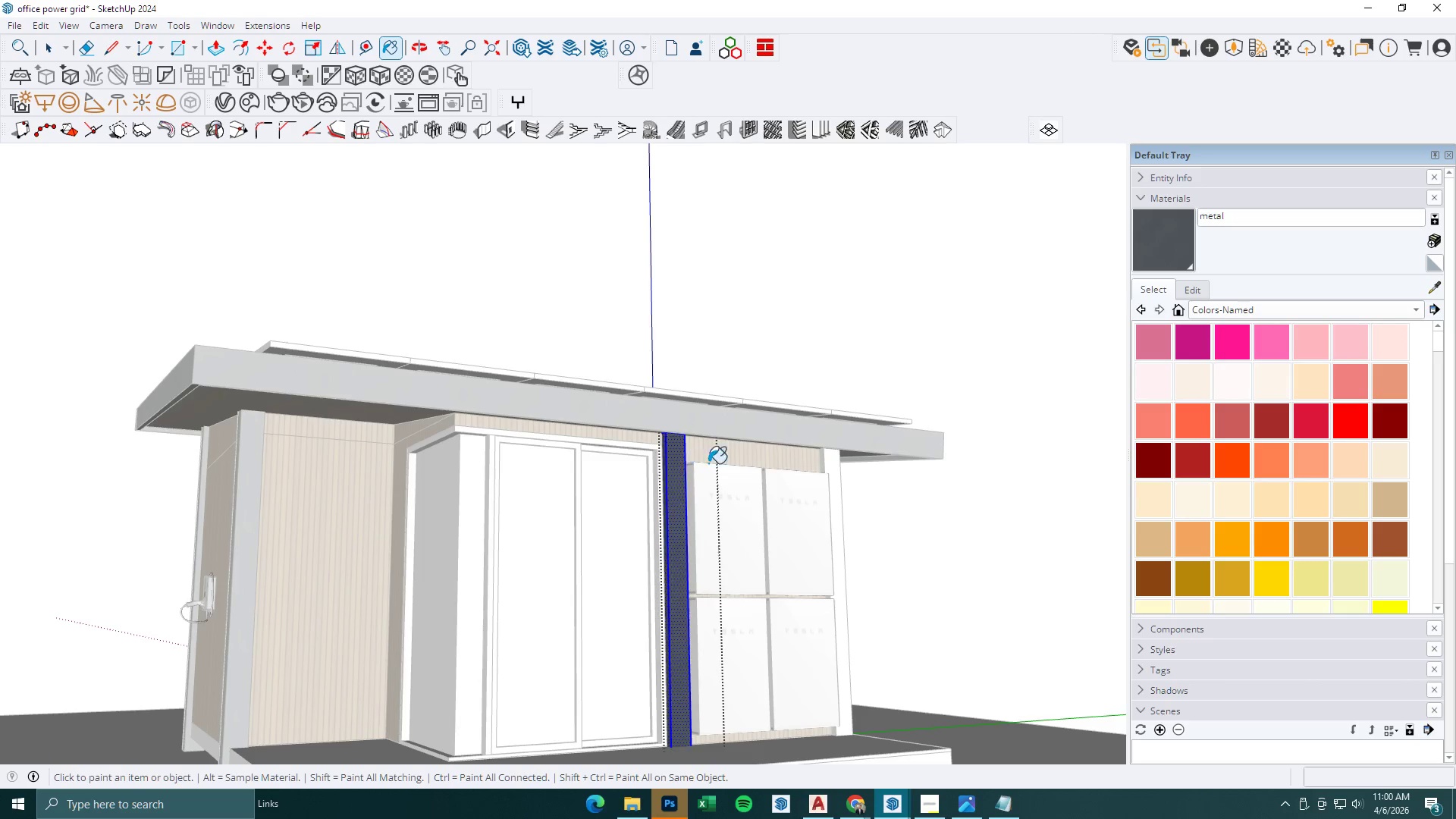 
key(Space)
 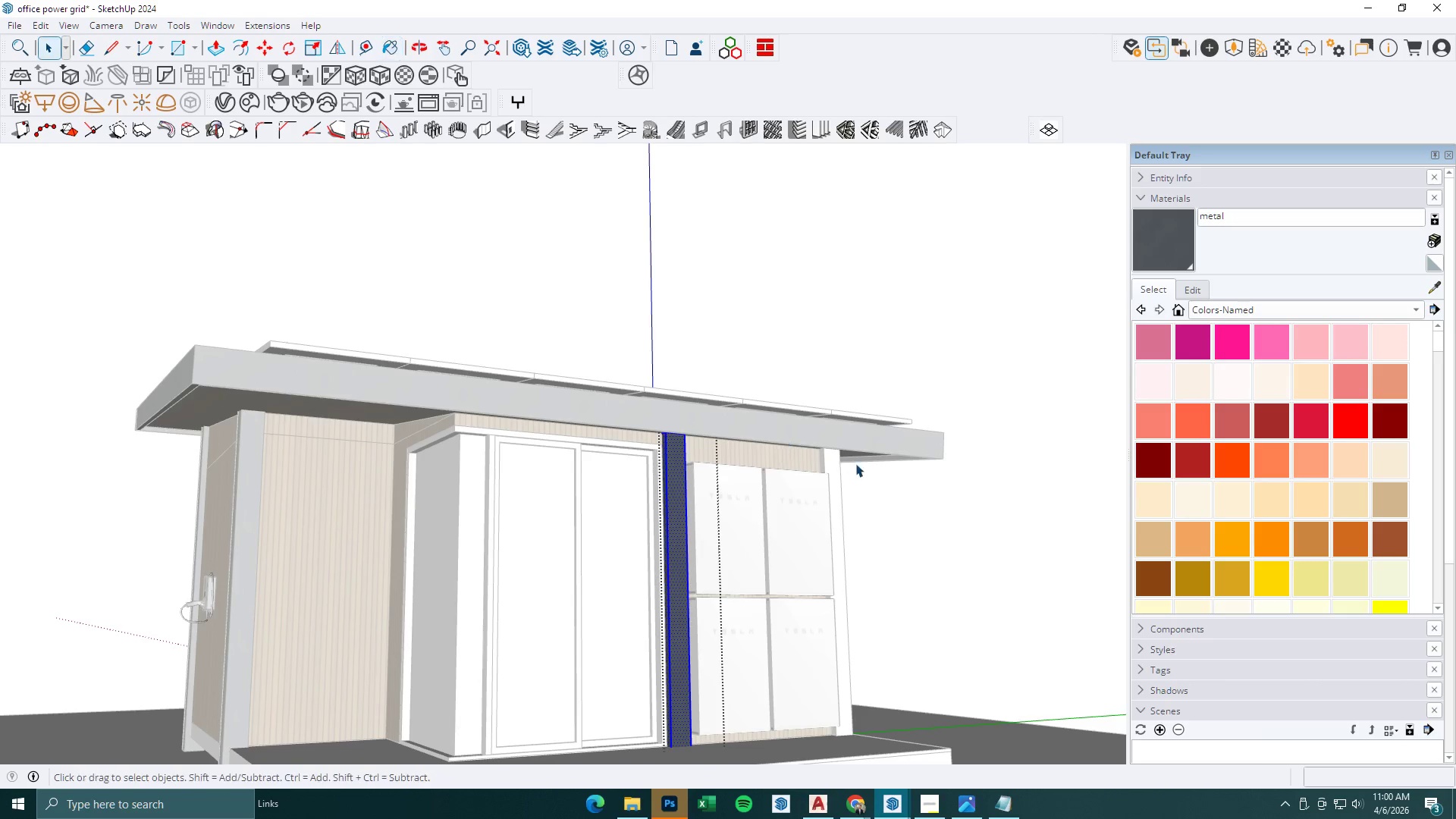 
key(Escape)
 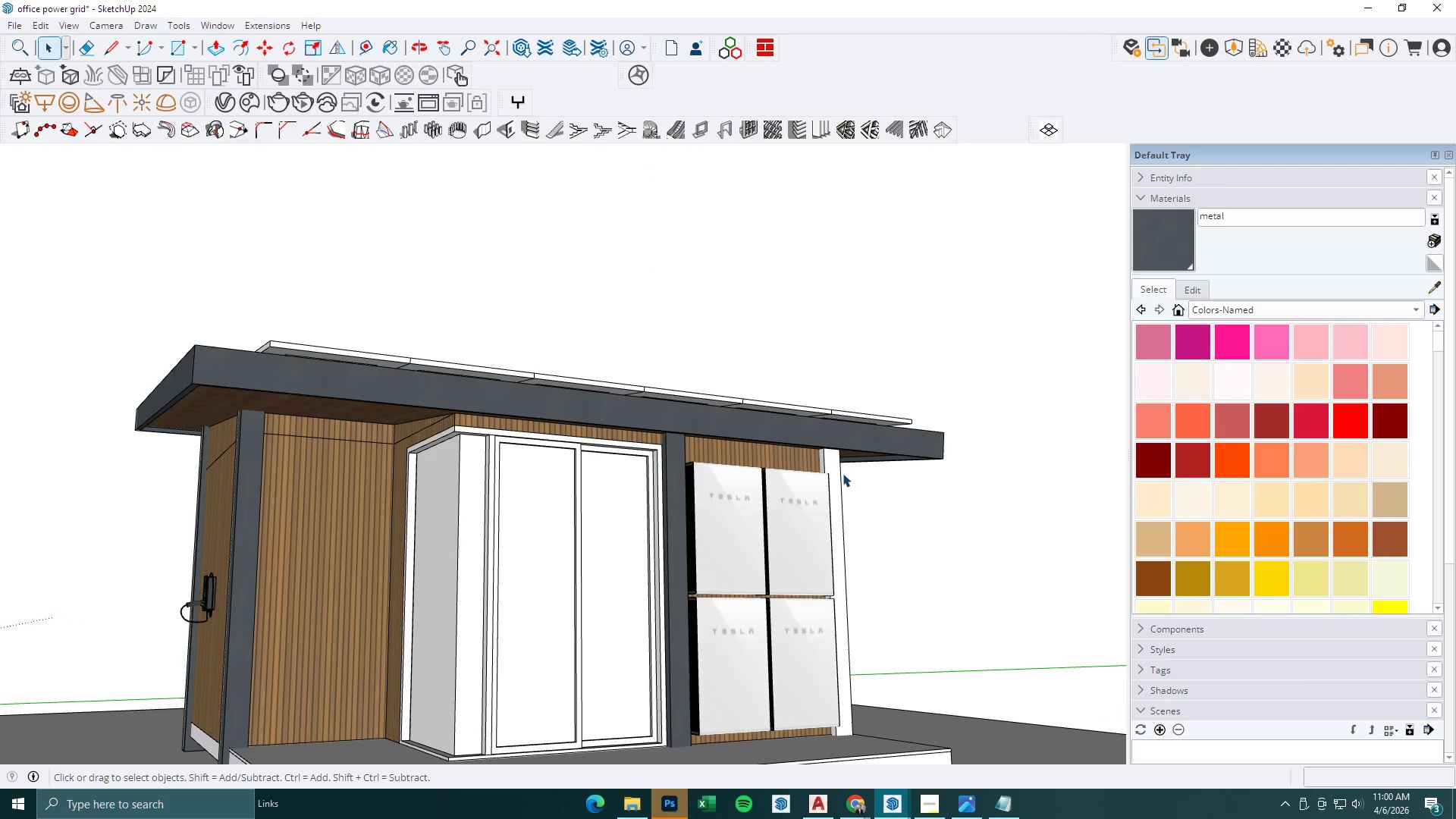 
double_click([843, 473])
 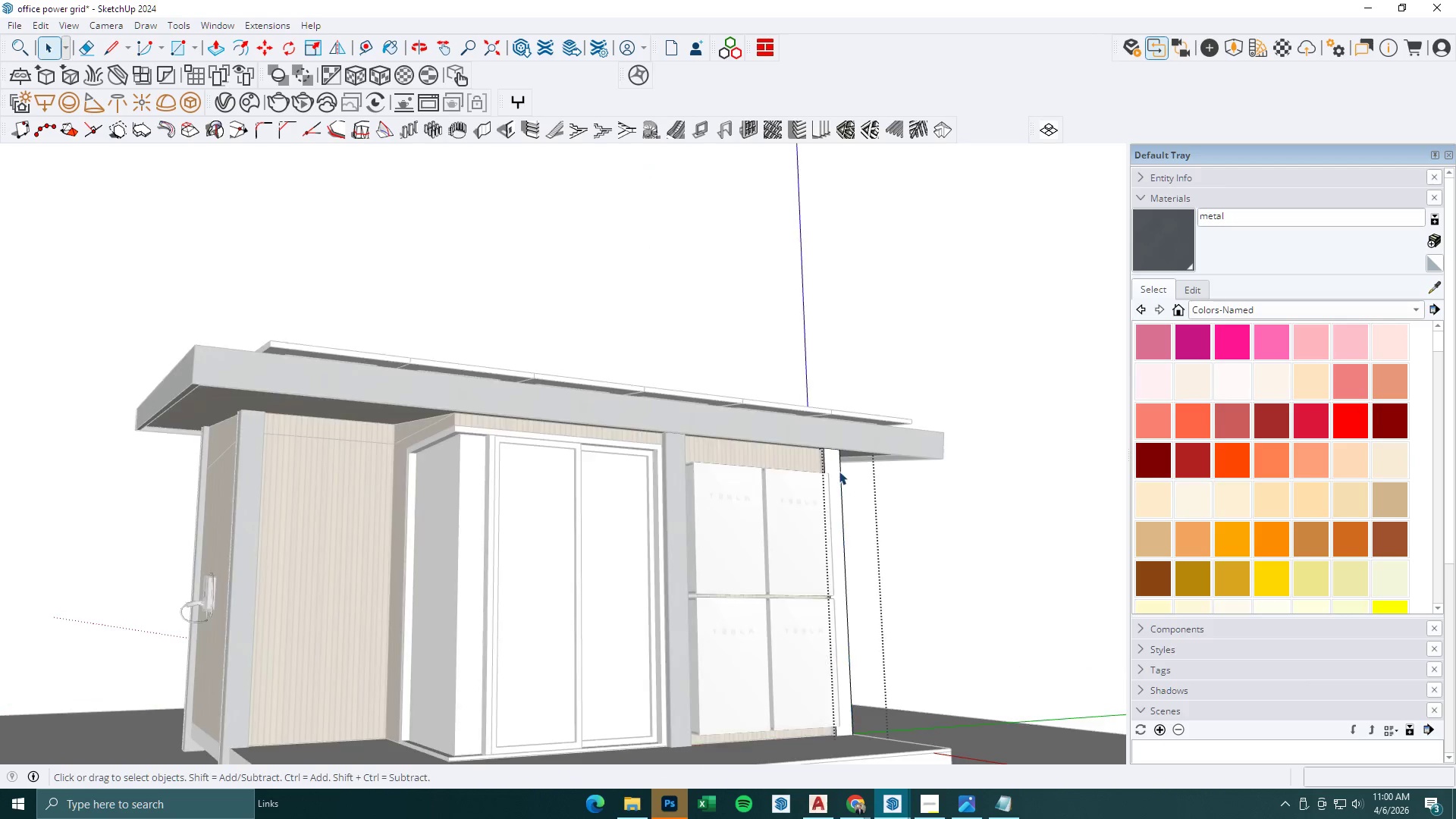 
triple_click([837, 463])
 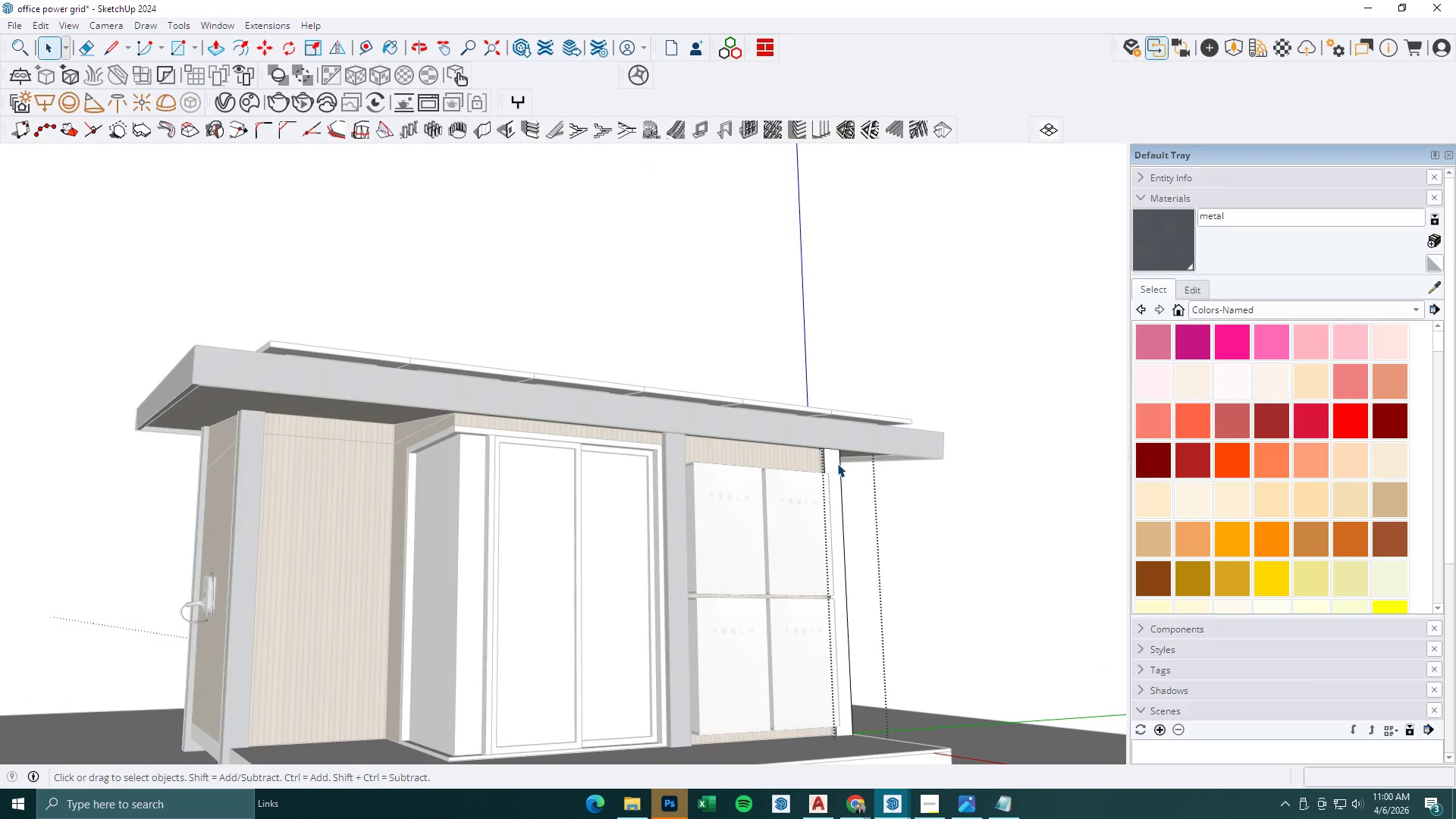 
triple_click([837, 463])
 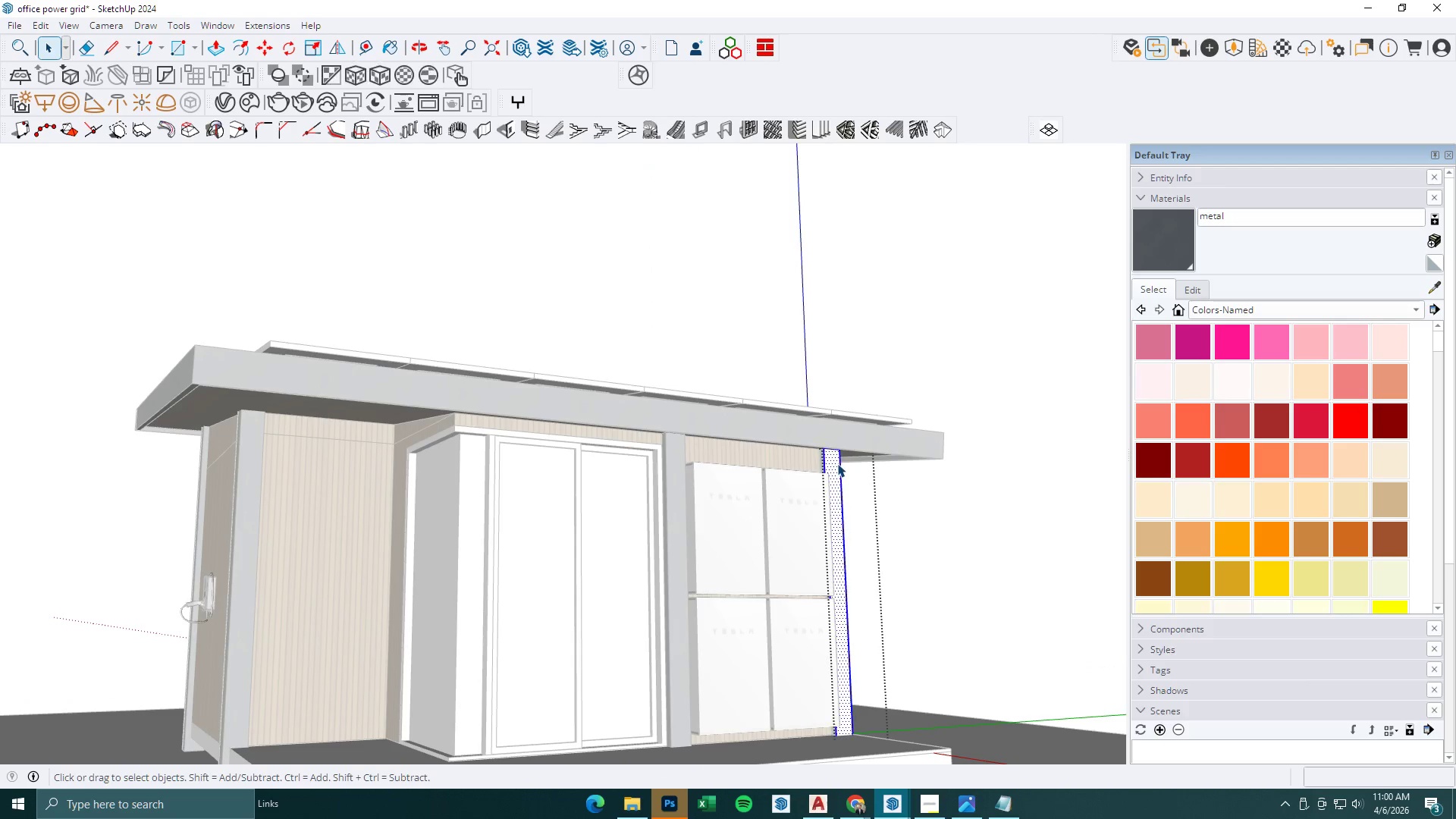 
triple_click([837, 463])
 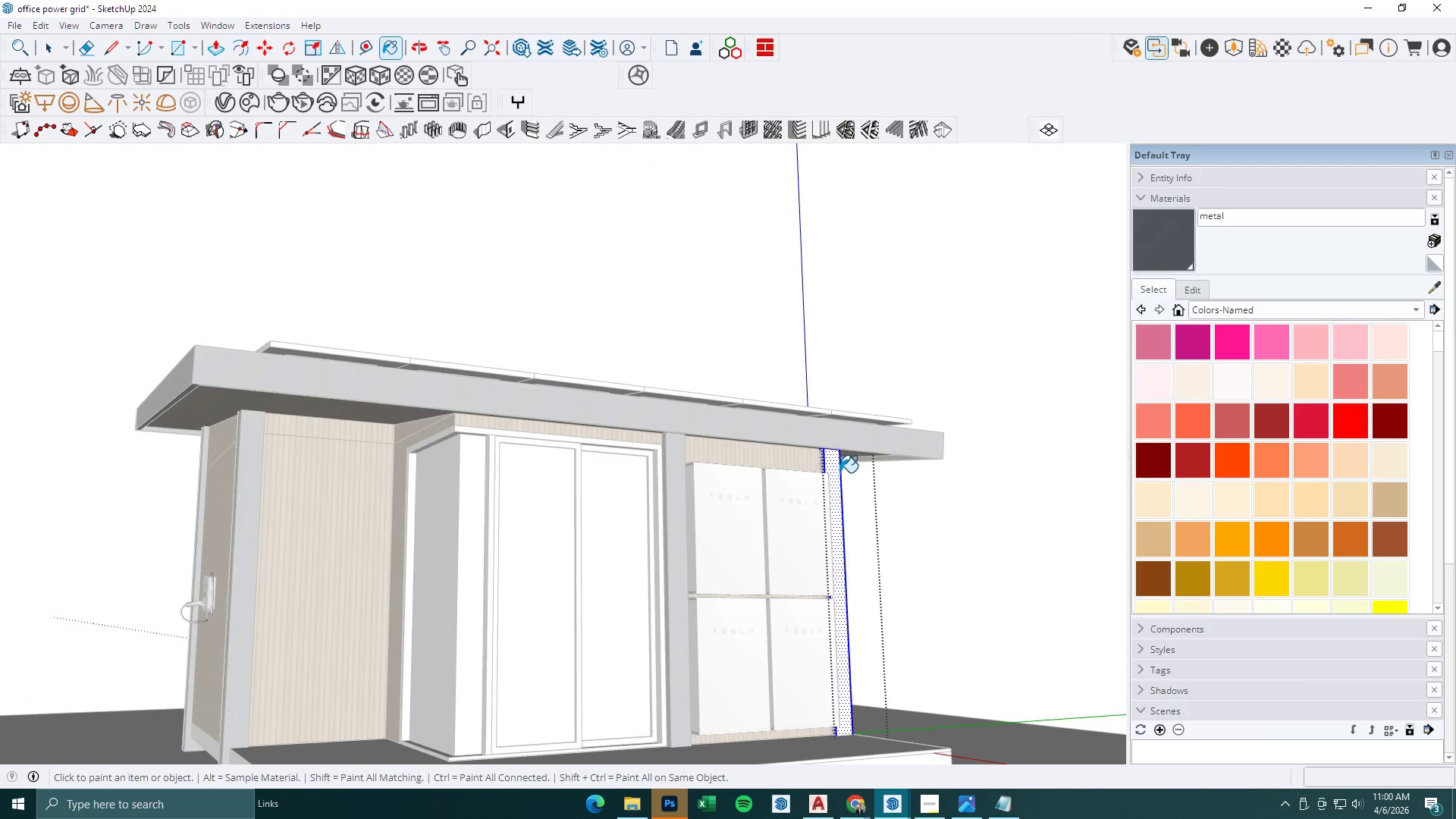 
key(Space)
 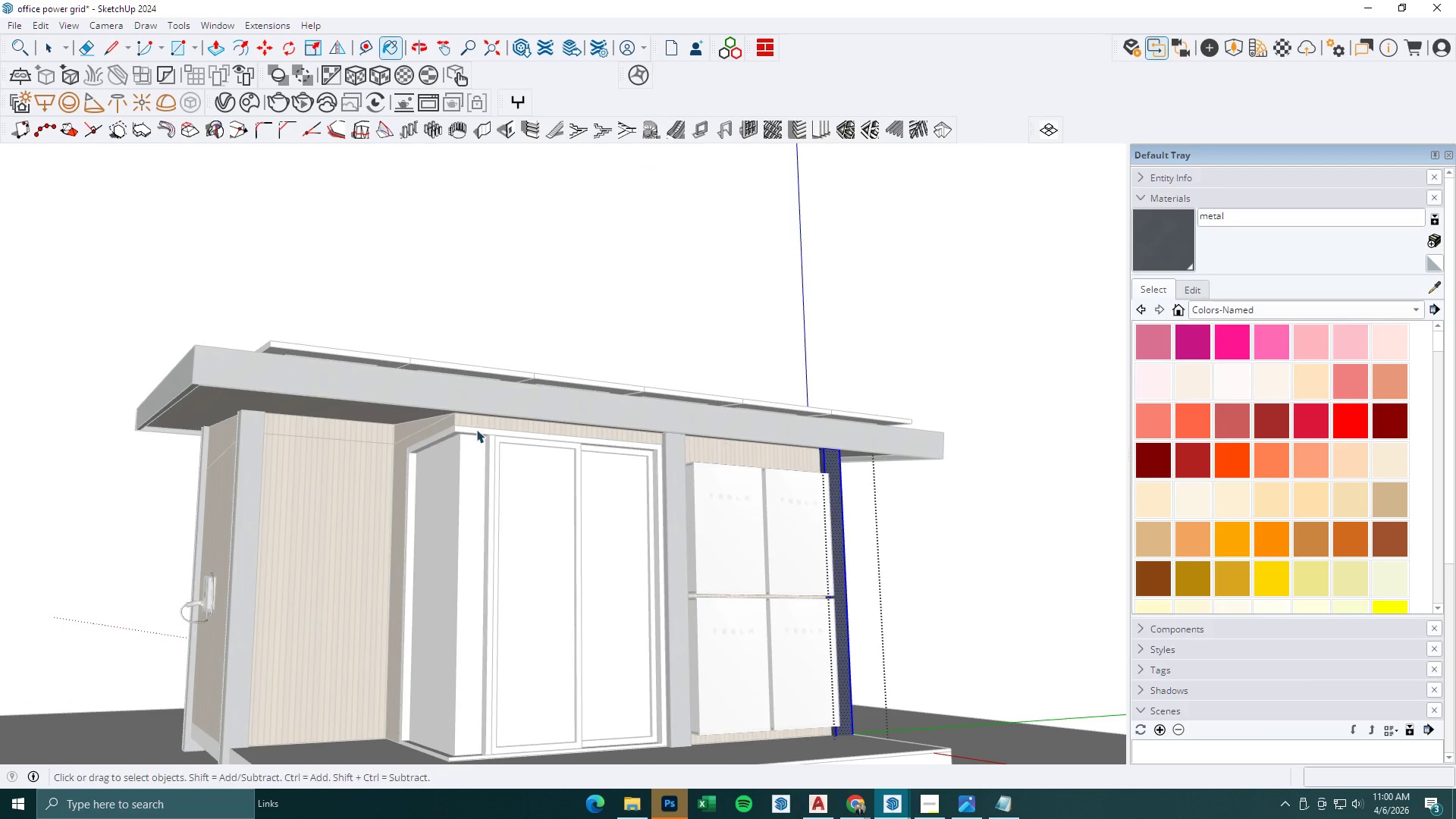 
key(Escape)
 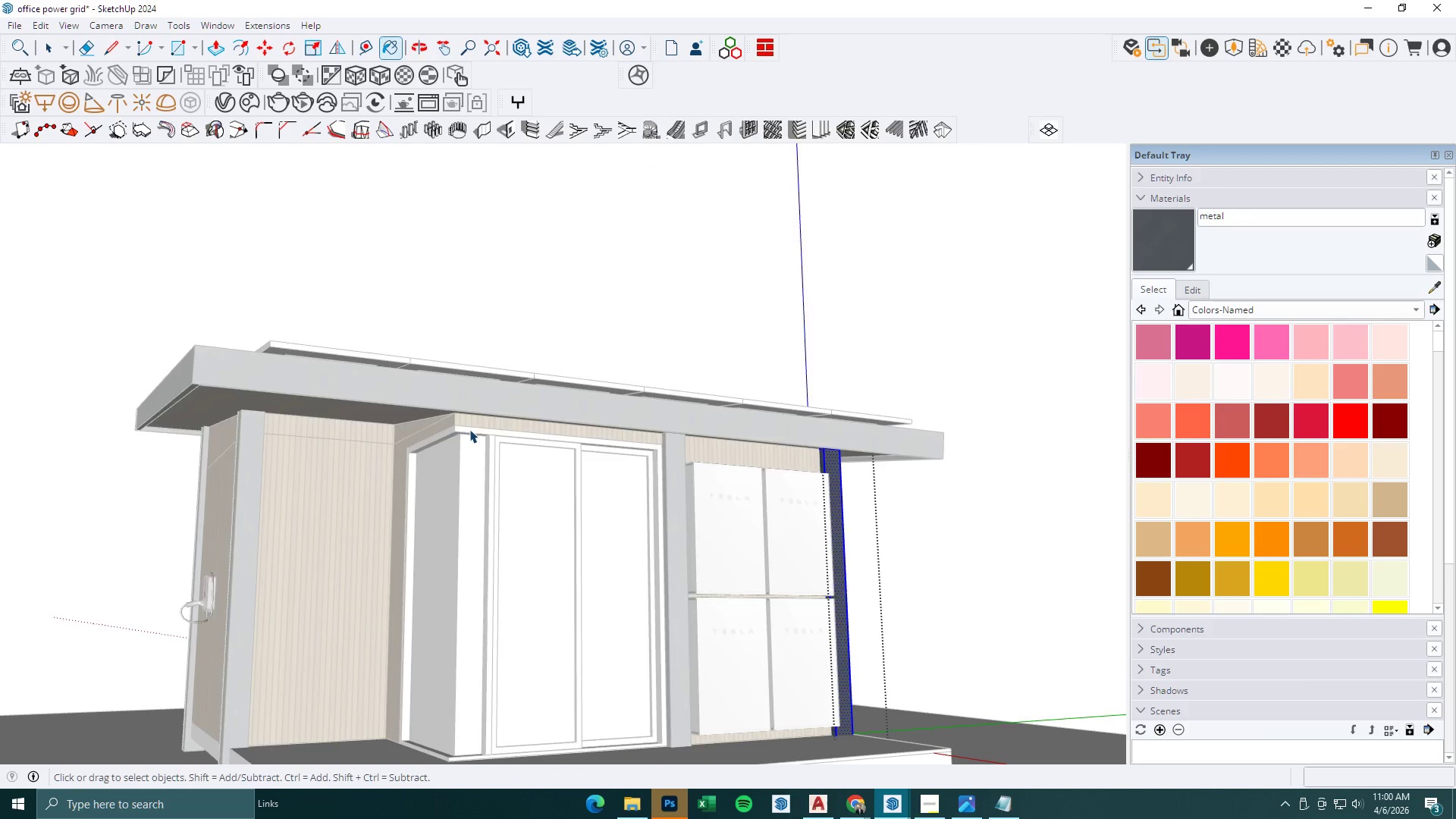 
key(Escape)
 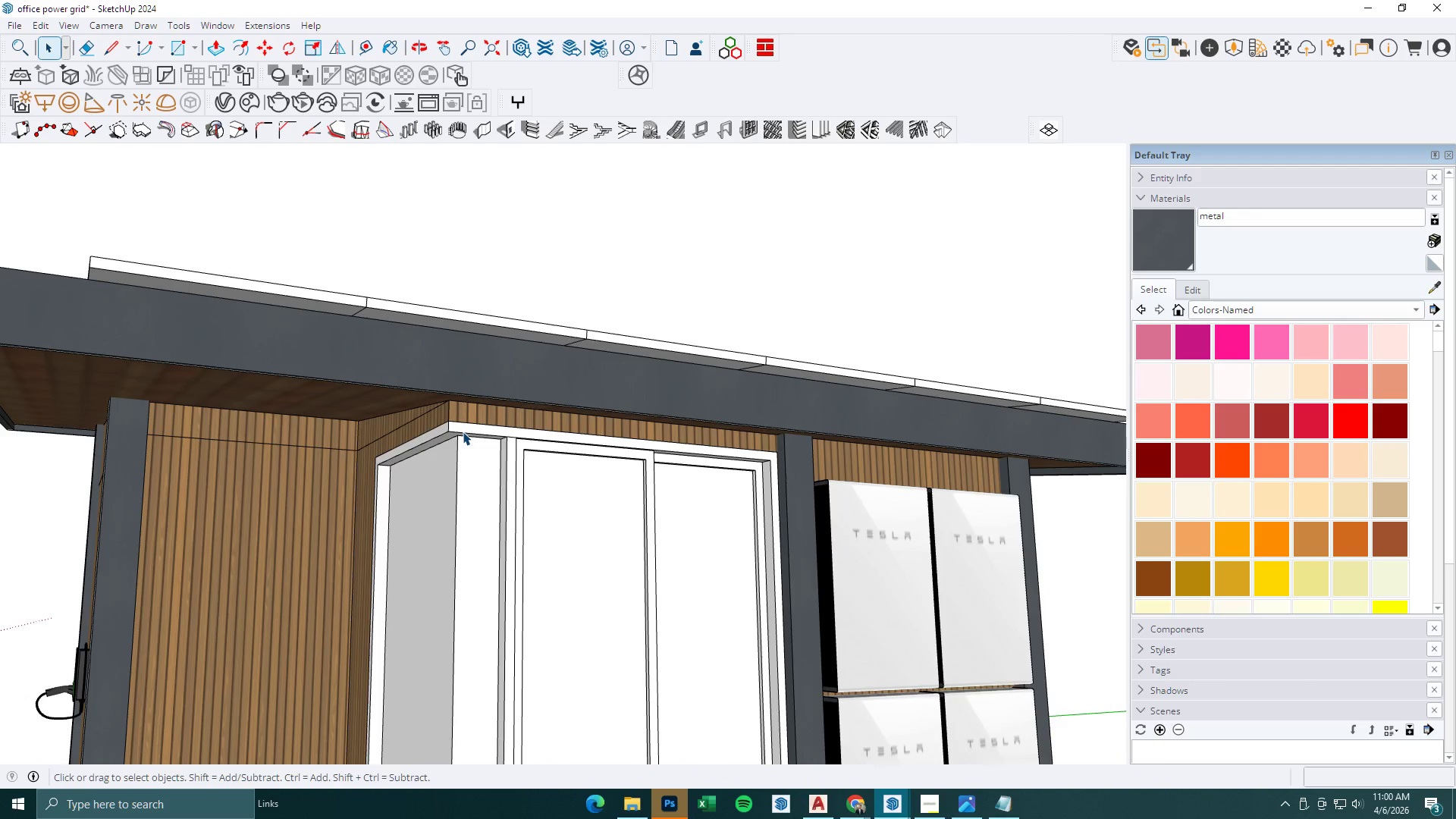 
double_click([463, 431])
 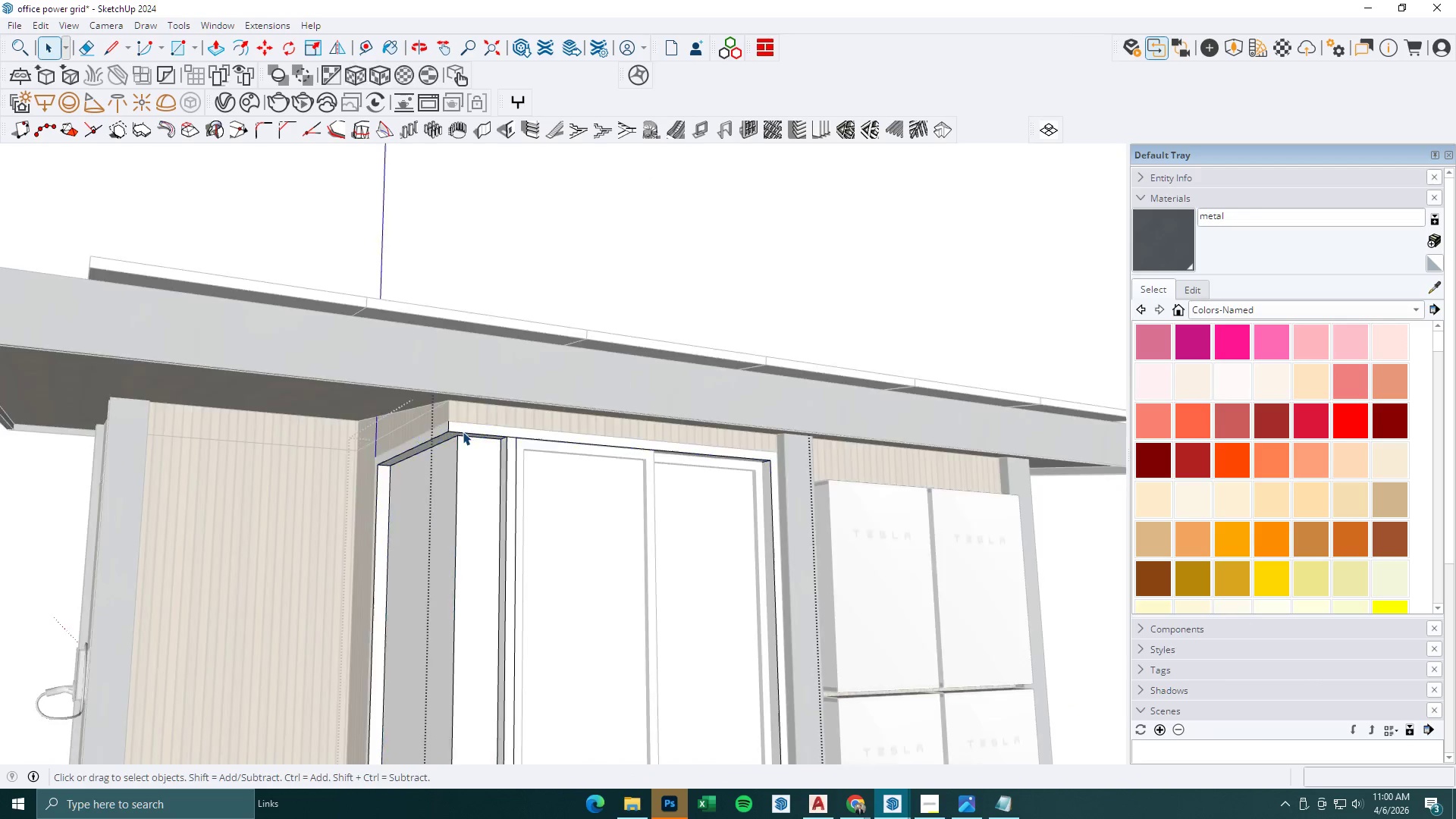 
scroll: coordinate [463, 432], scroll_direction: up, amount: 5.0
 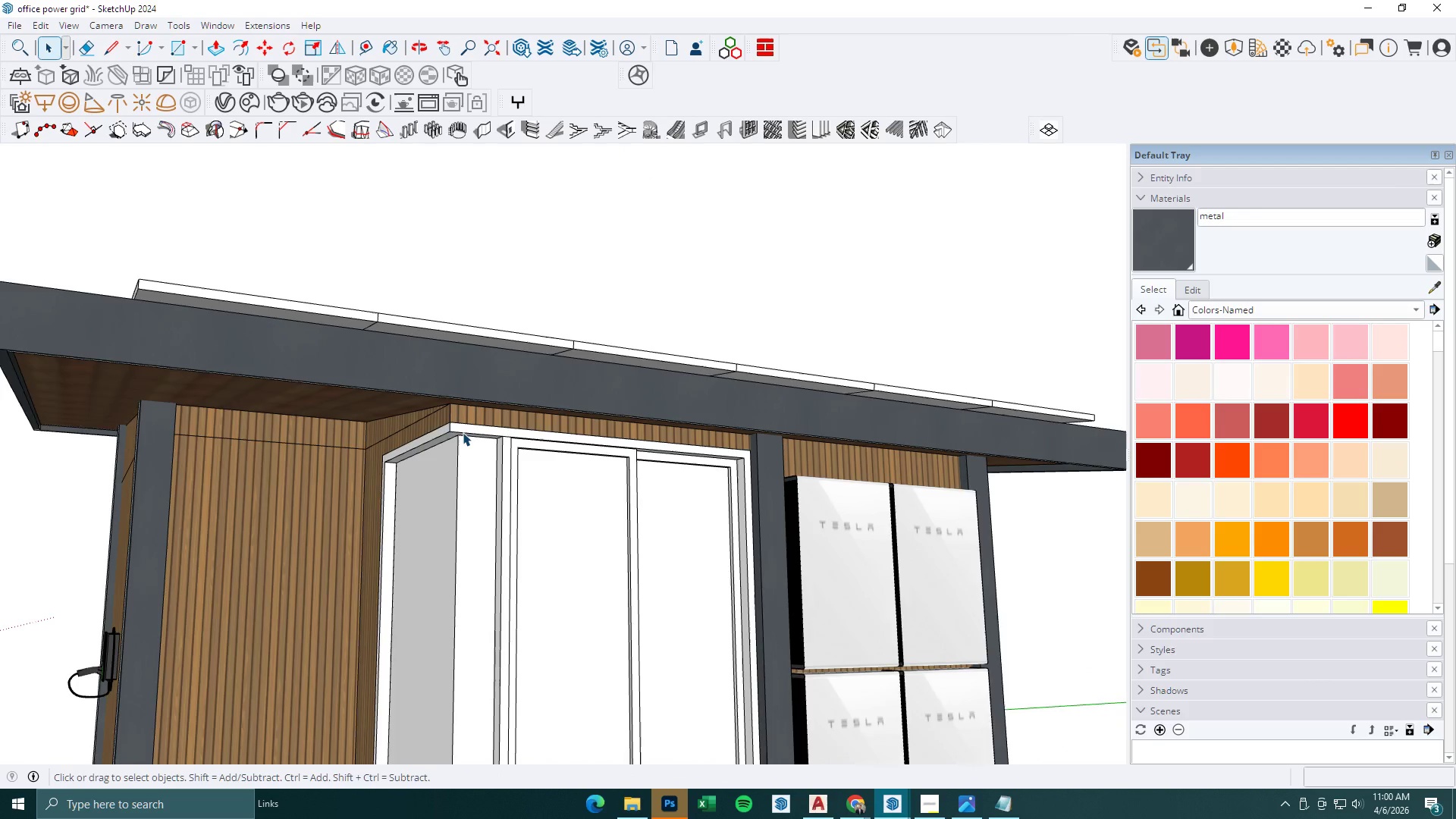 
triple_click([463, 431])
 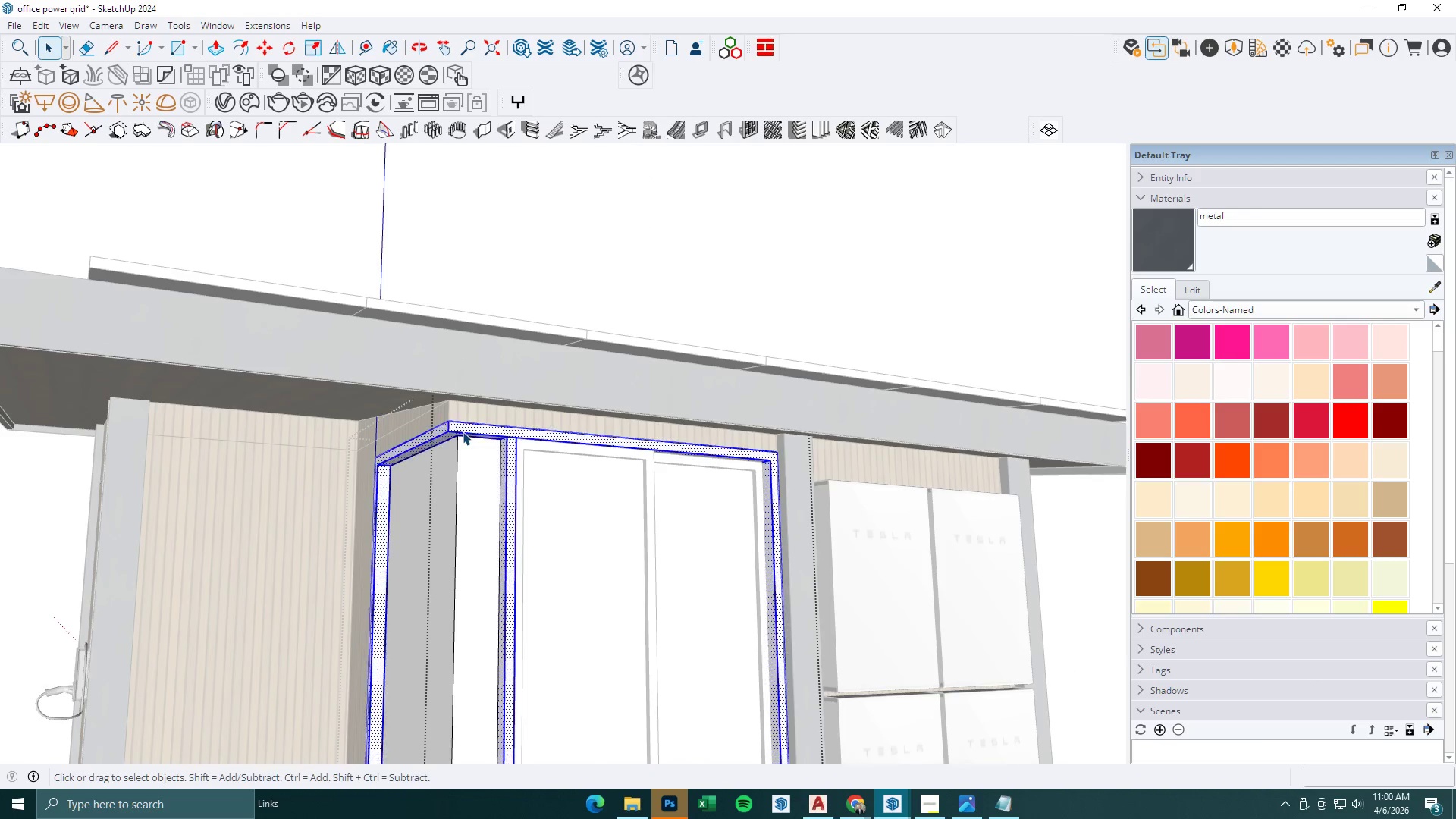 
triple_click([463, 431])
 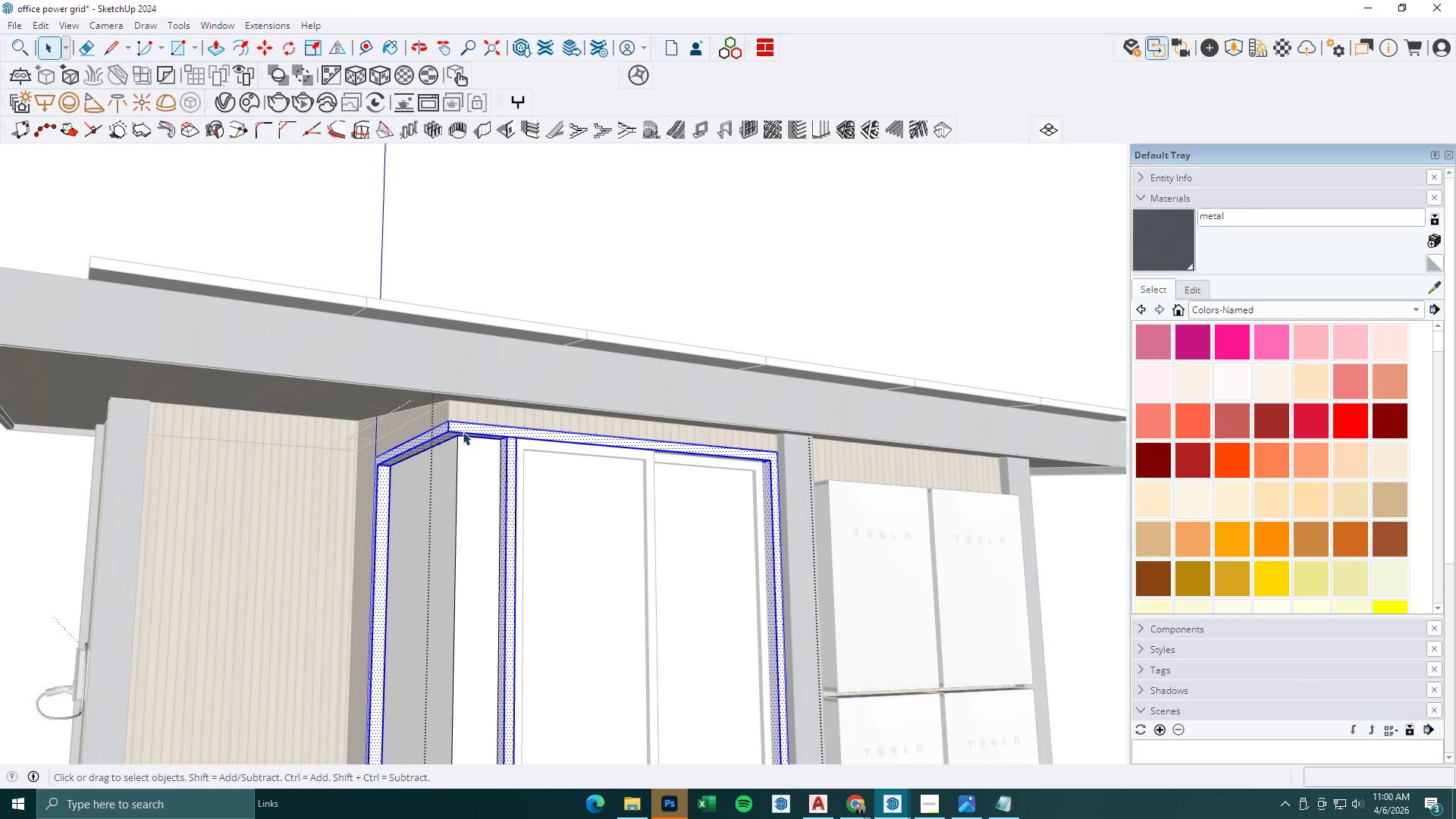 
triple_click([463, 431])
 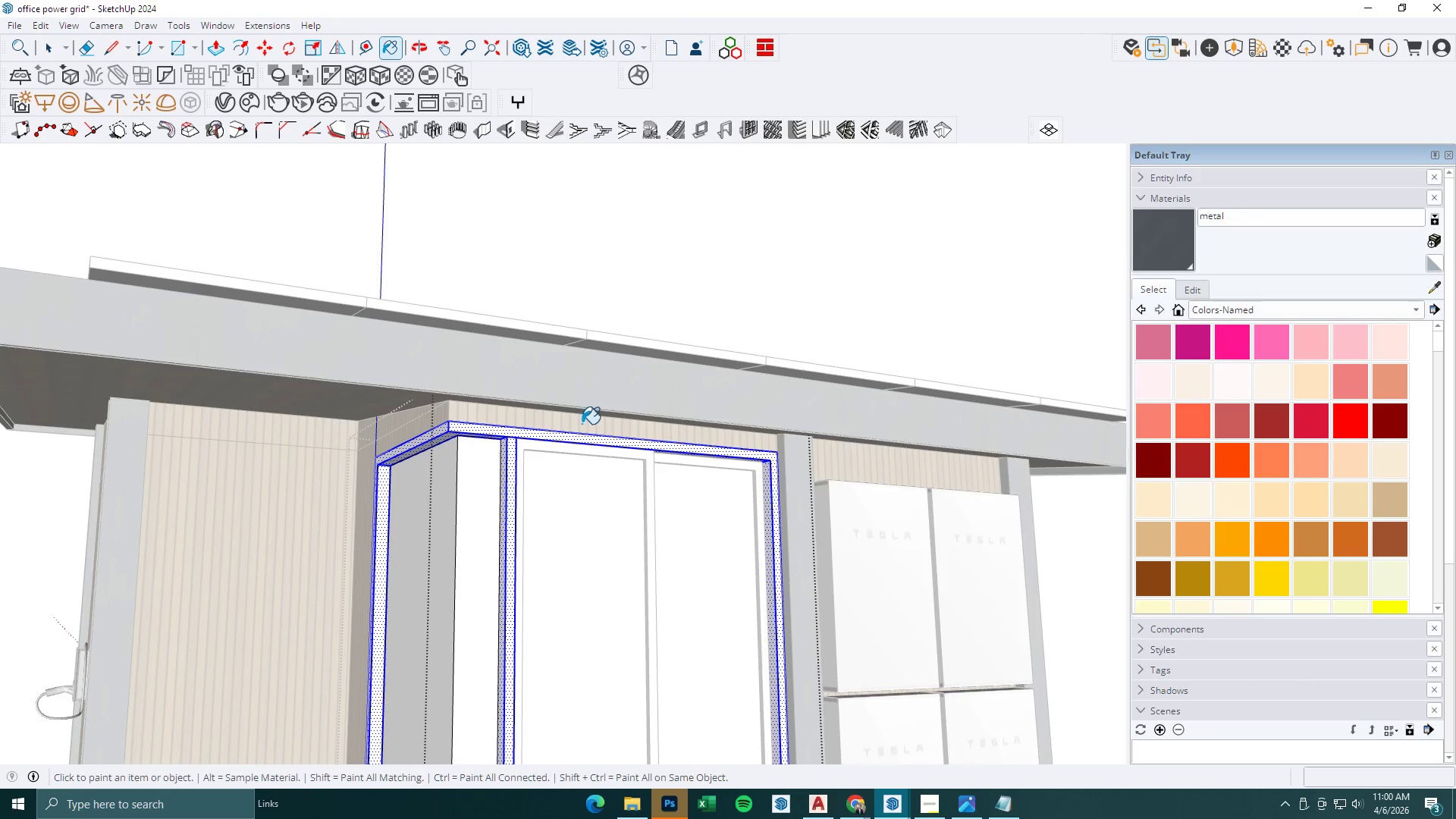 
left_click([574, 436])
 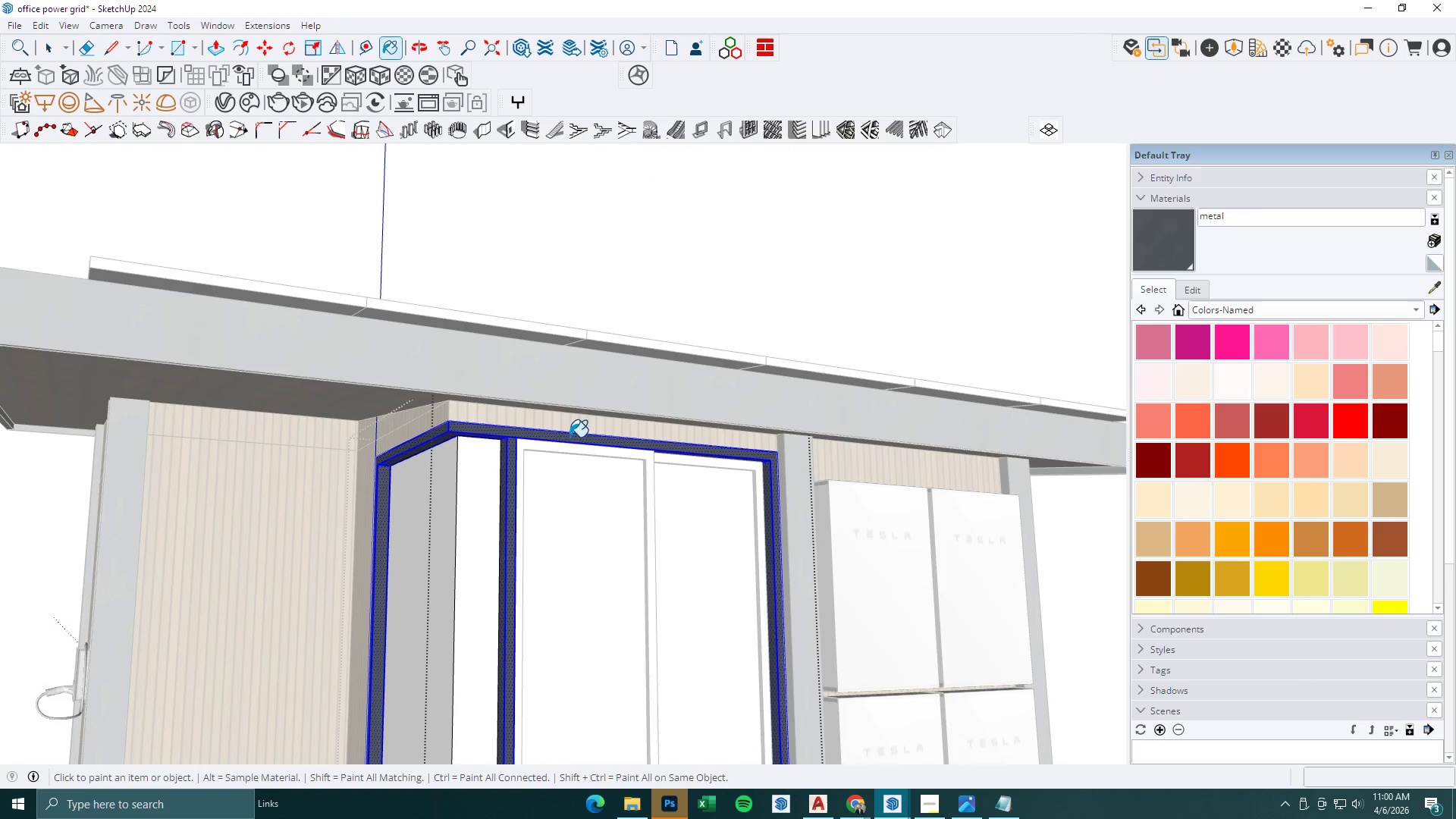 
key(Space)
 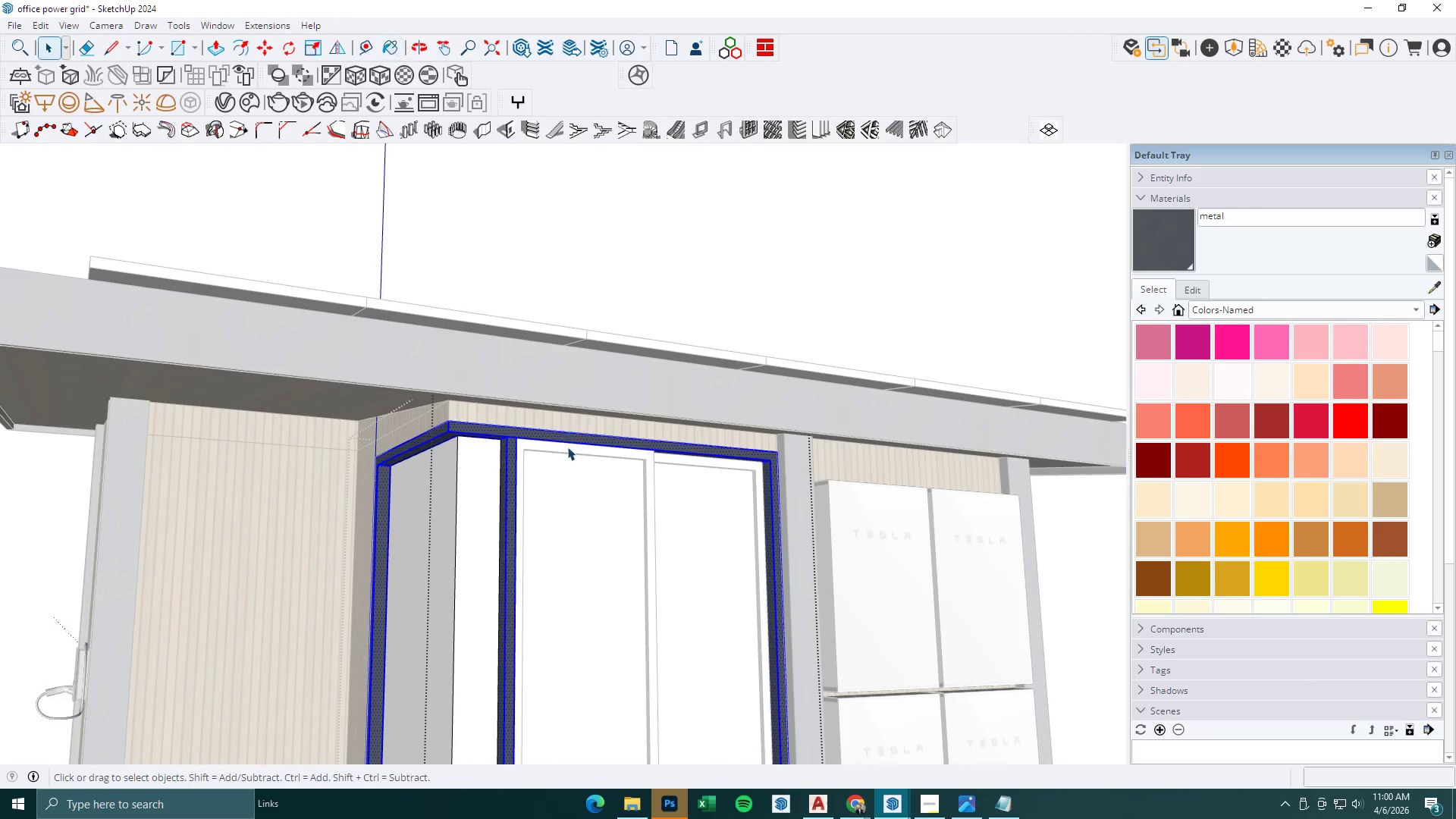 
key(Escape)
 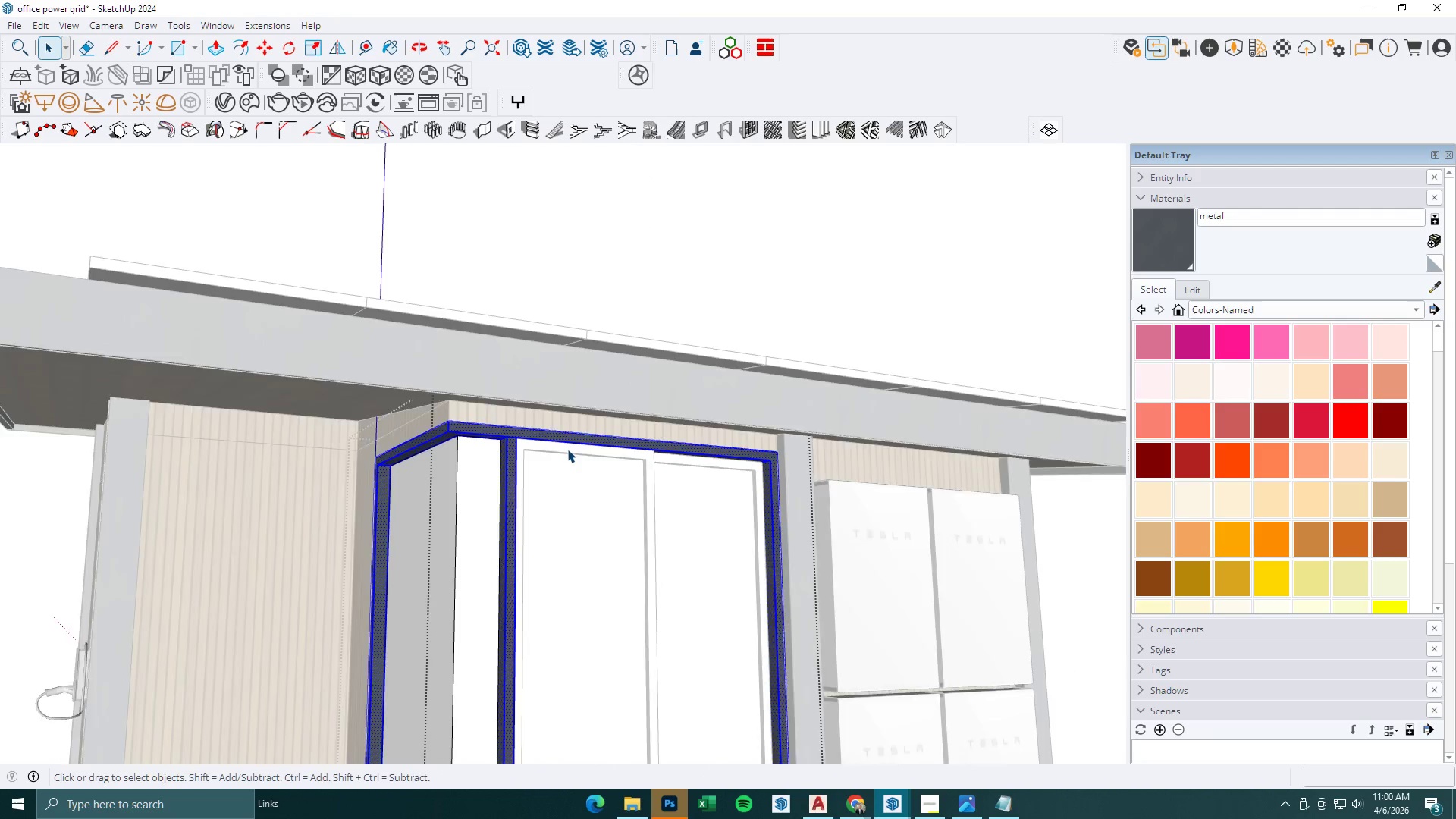 
double_click([568, 450])
 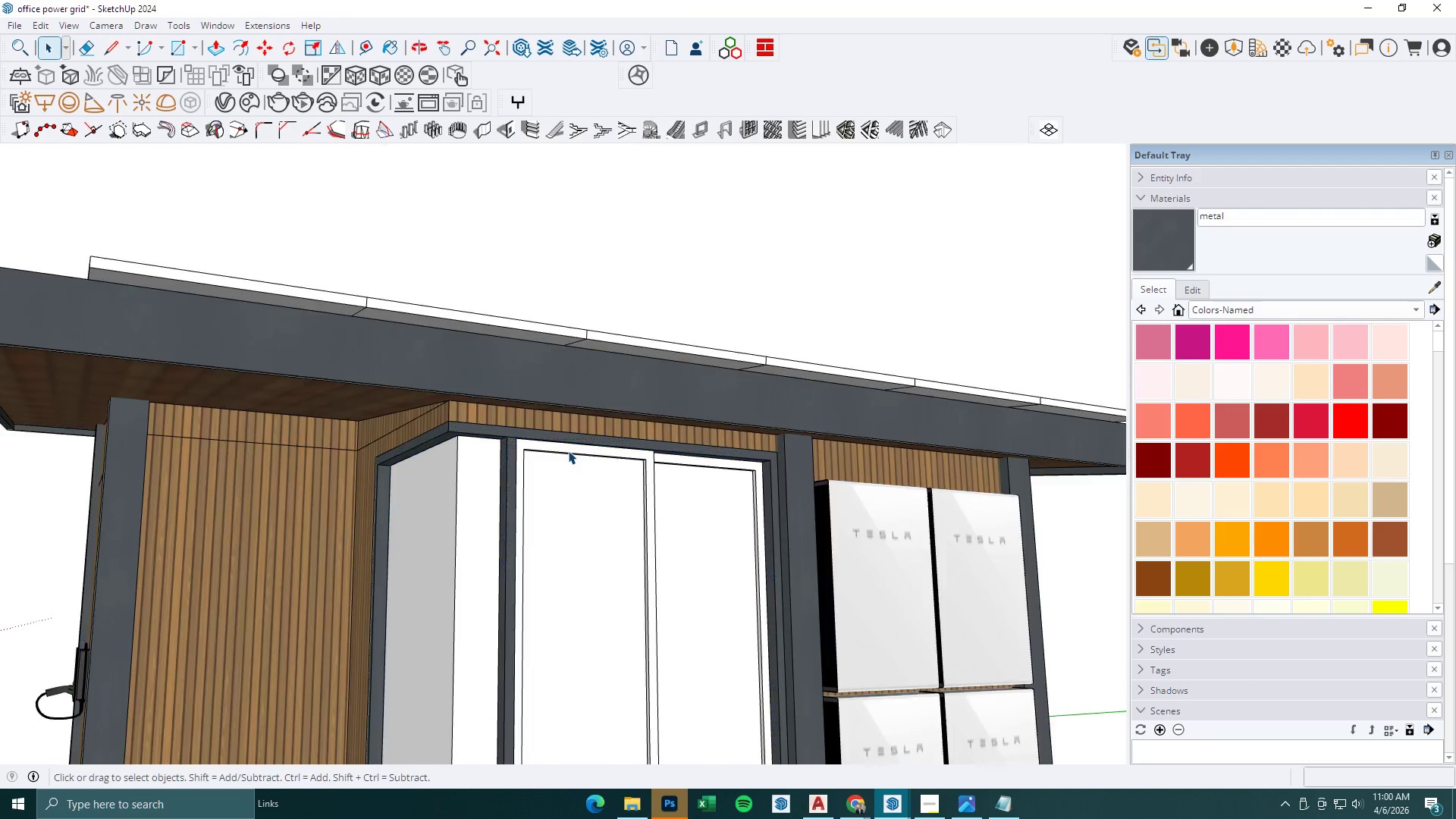 
triple_click([568, 450])
 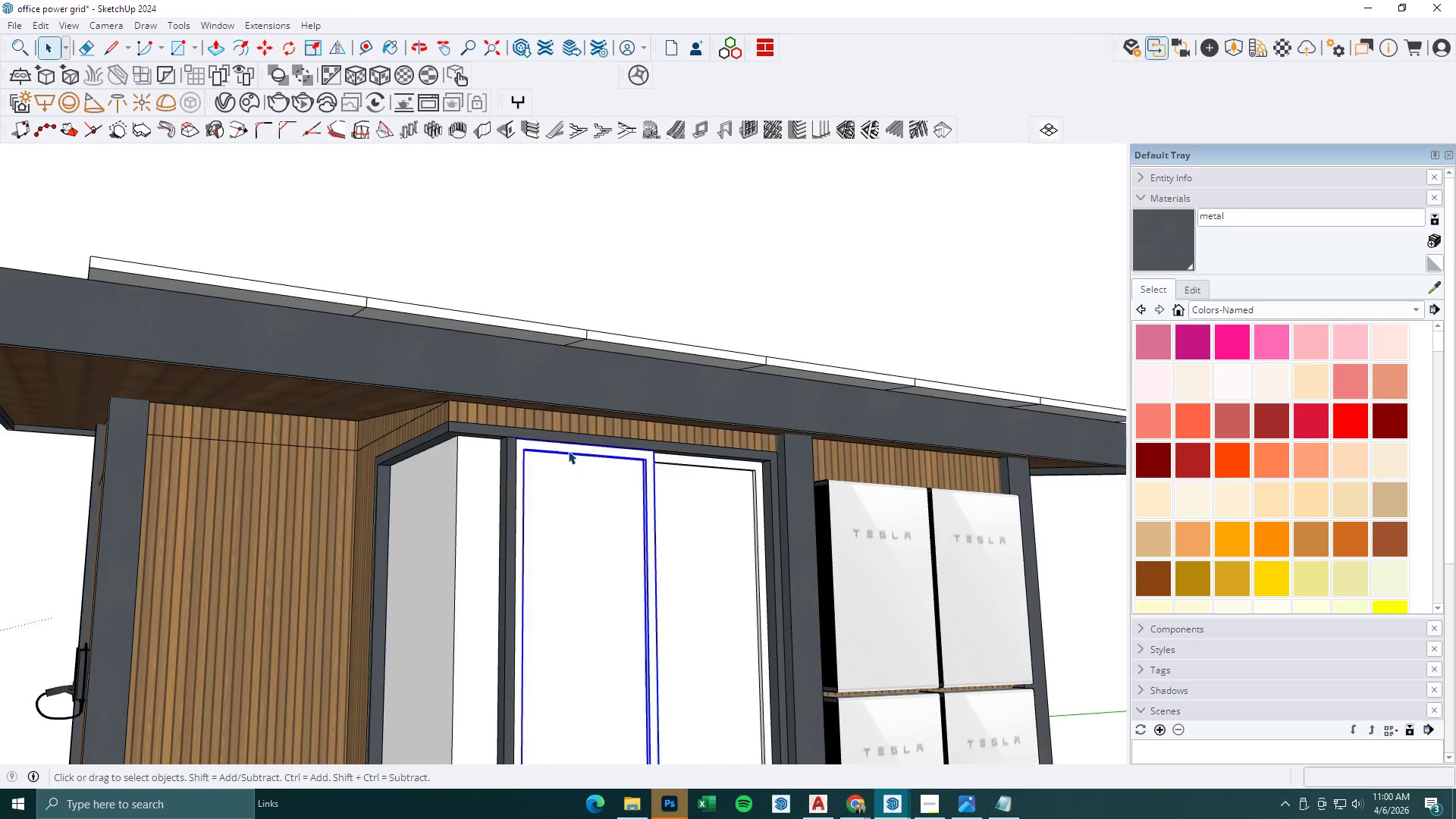 
triple_click([568, 450])
 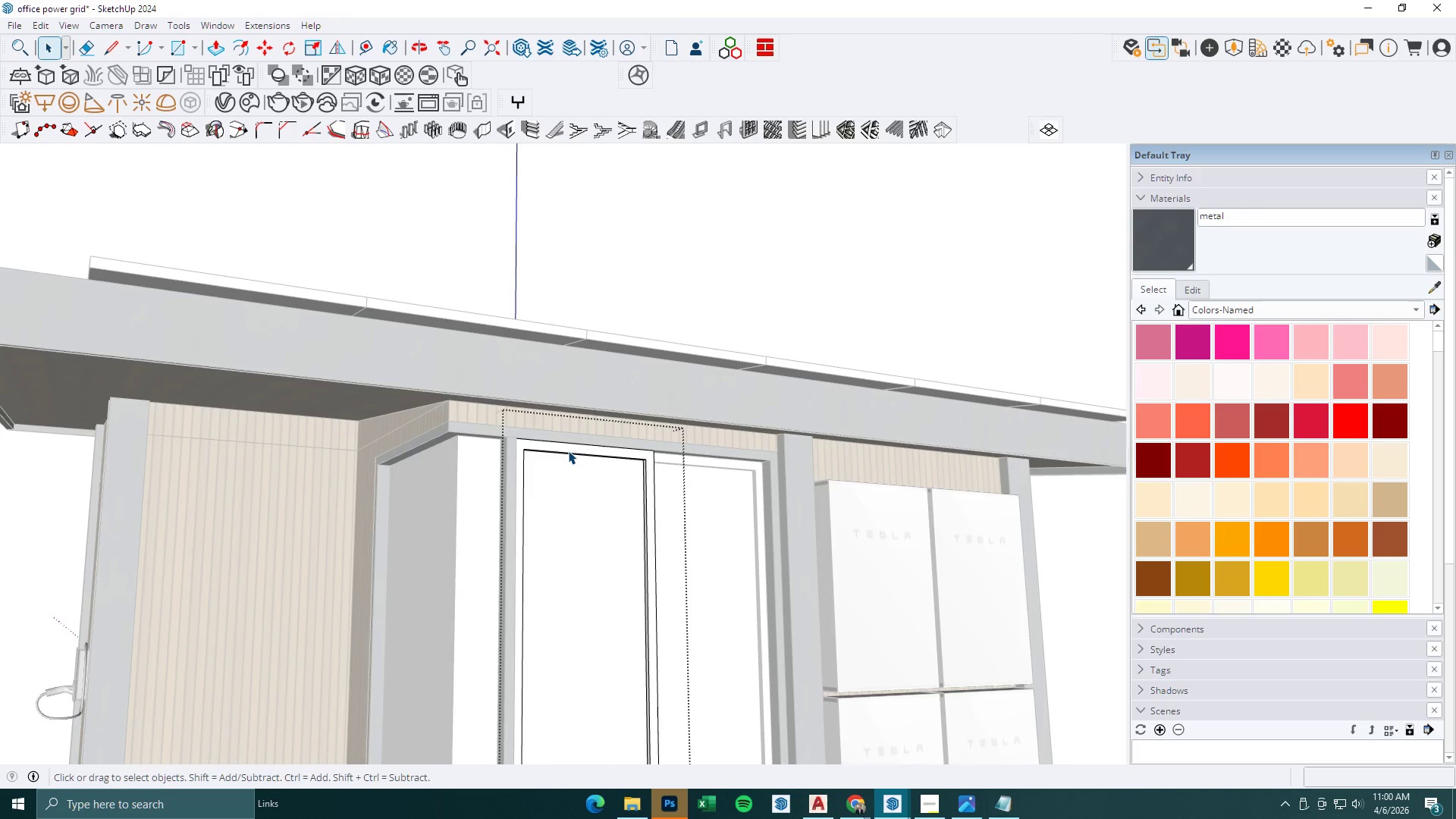 
triple_click([568, 450])
 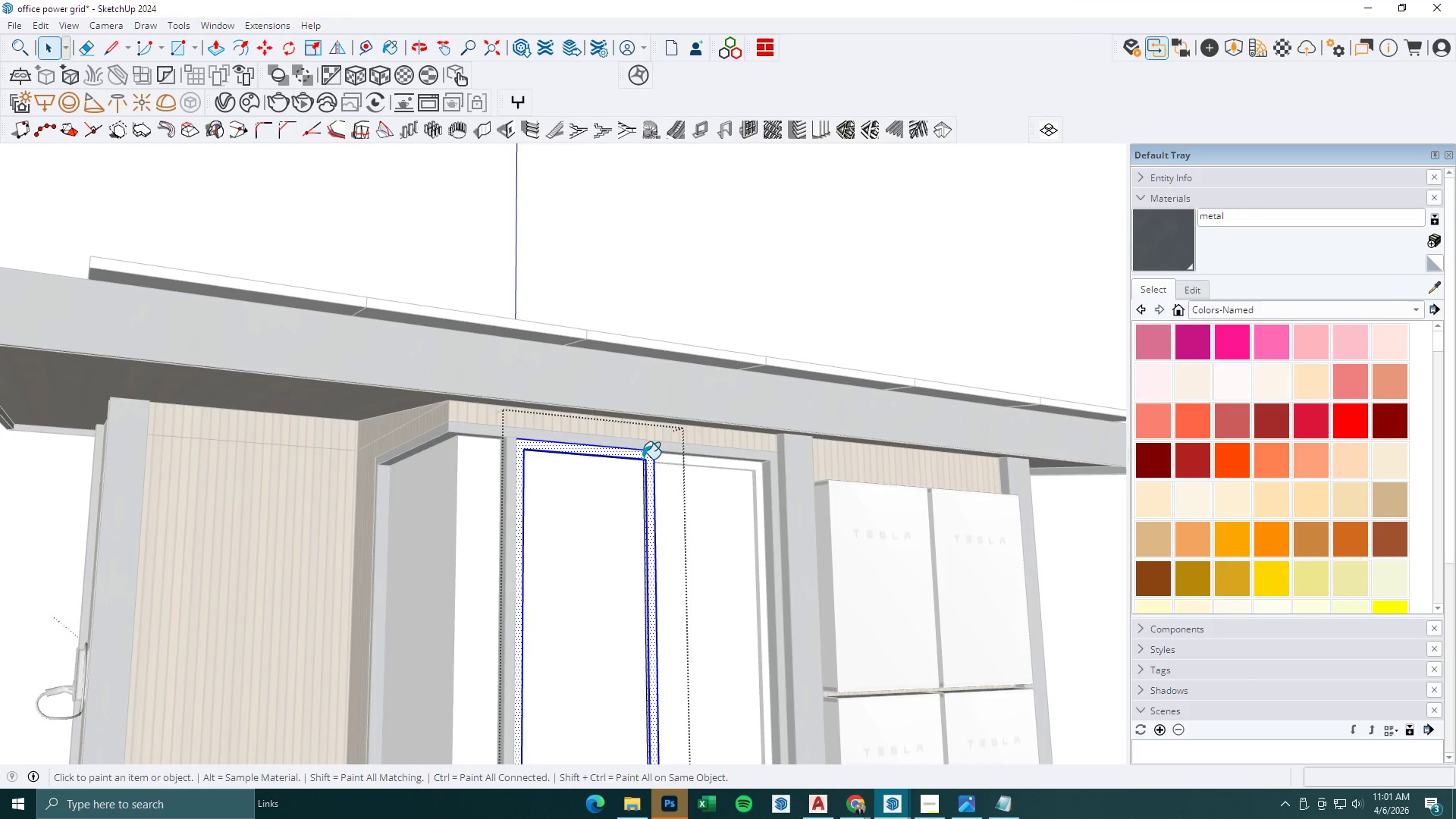 
left_click([642, 457])
 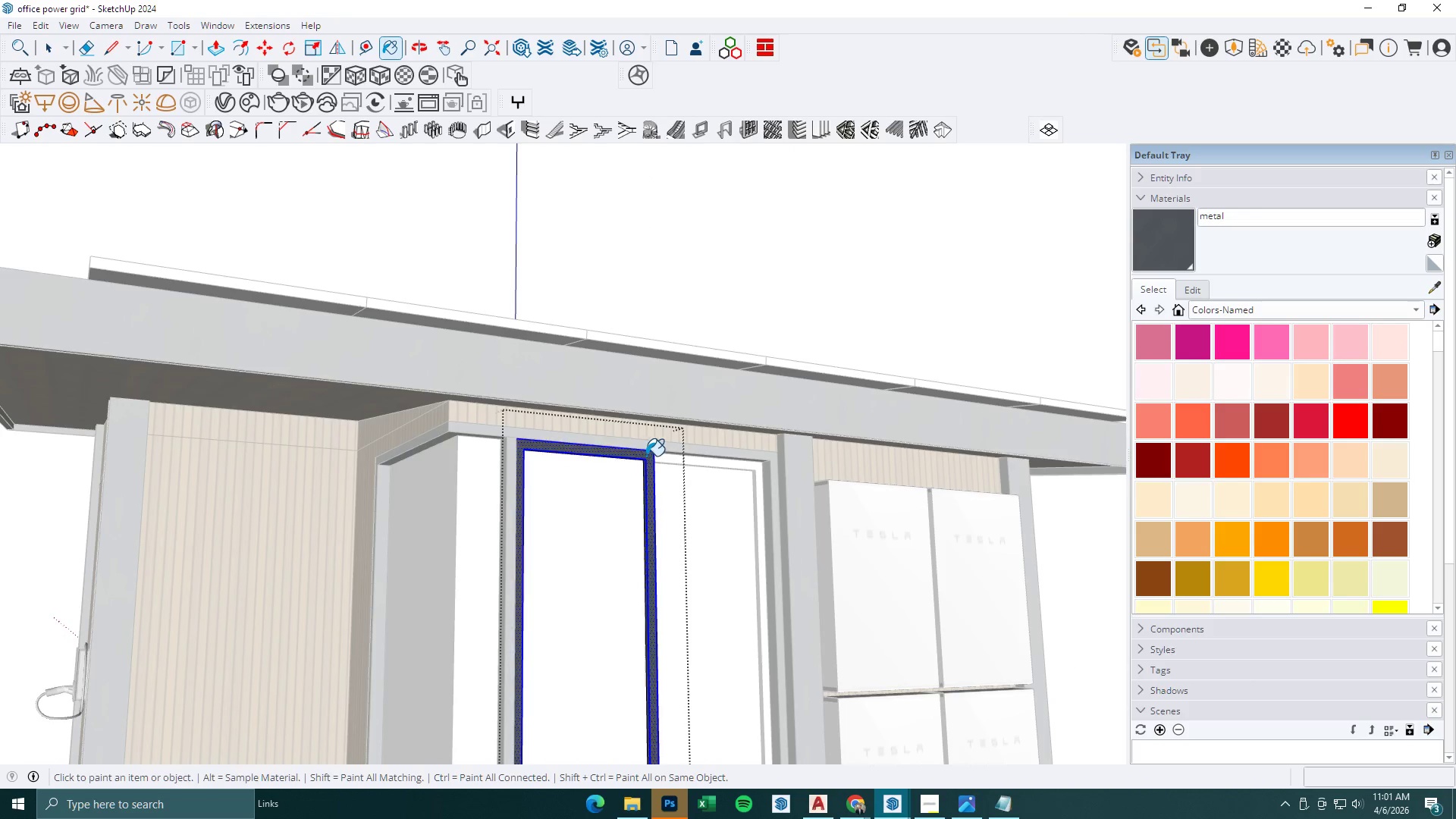 
key(Space)
 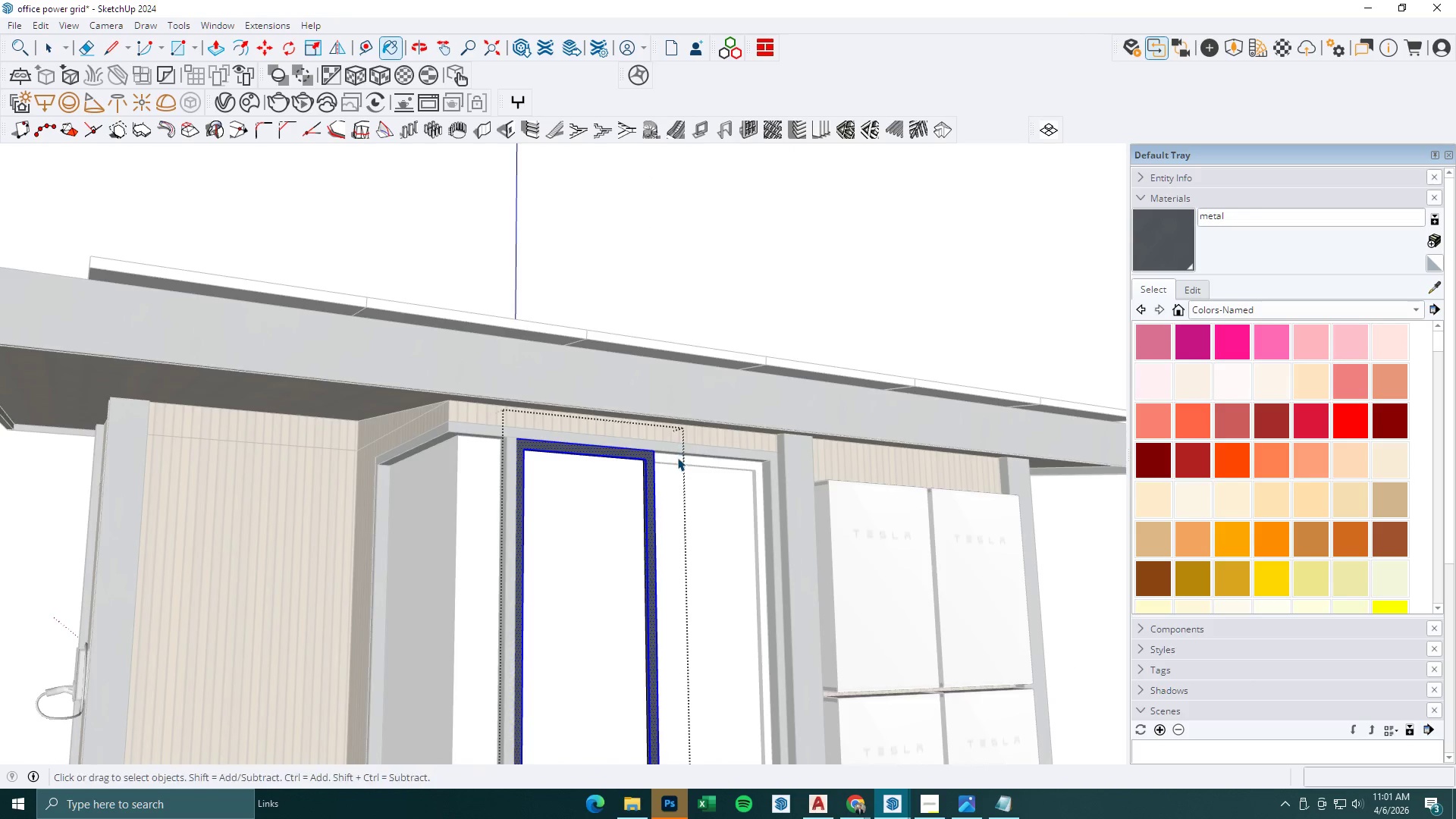 
key(Escape)
 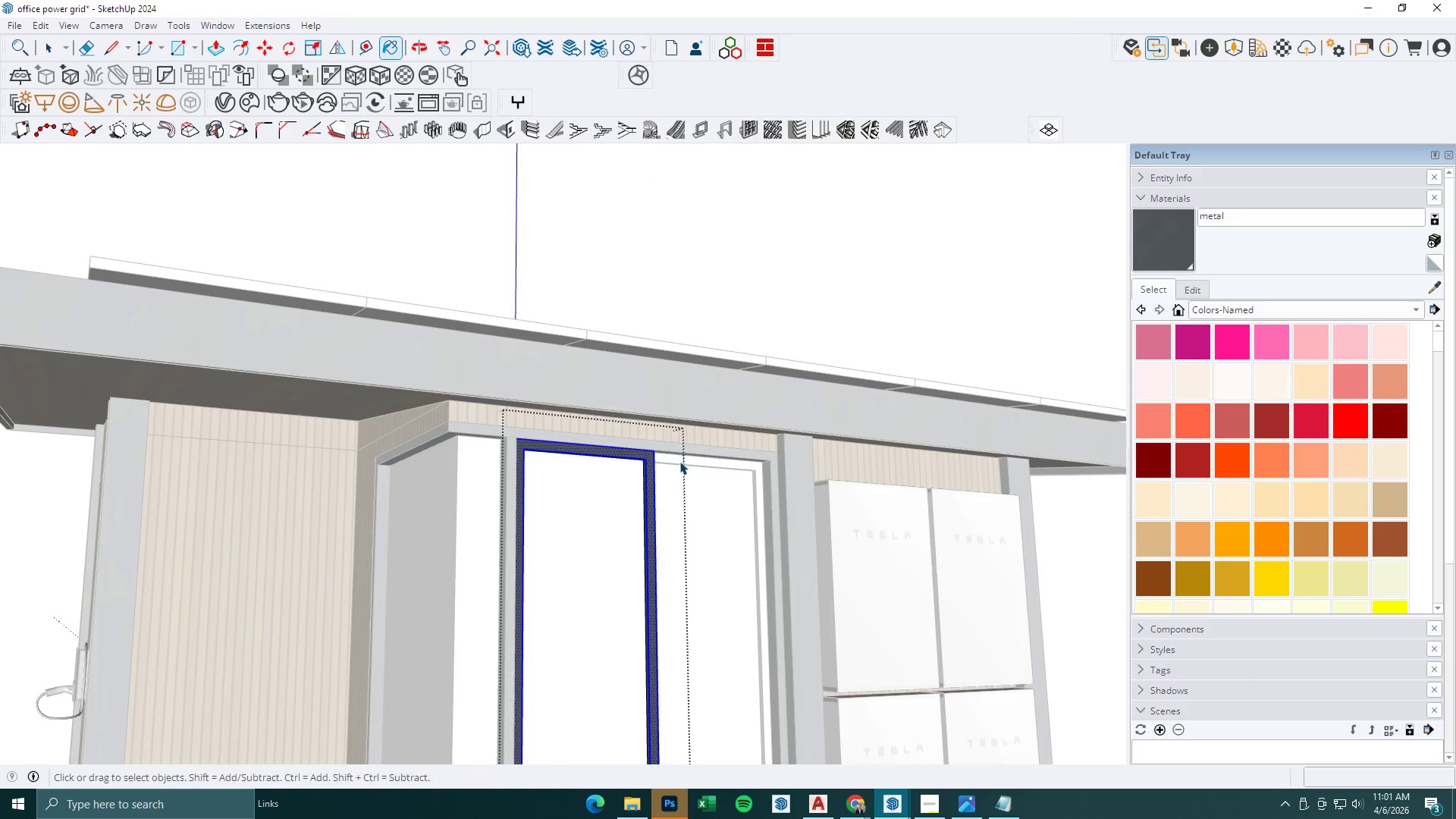 
double_click([679, 461])
 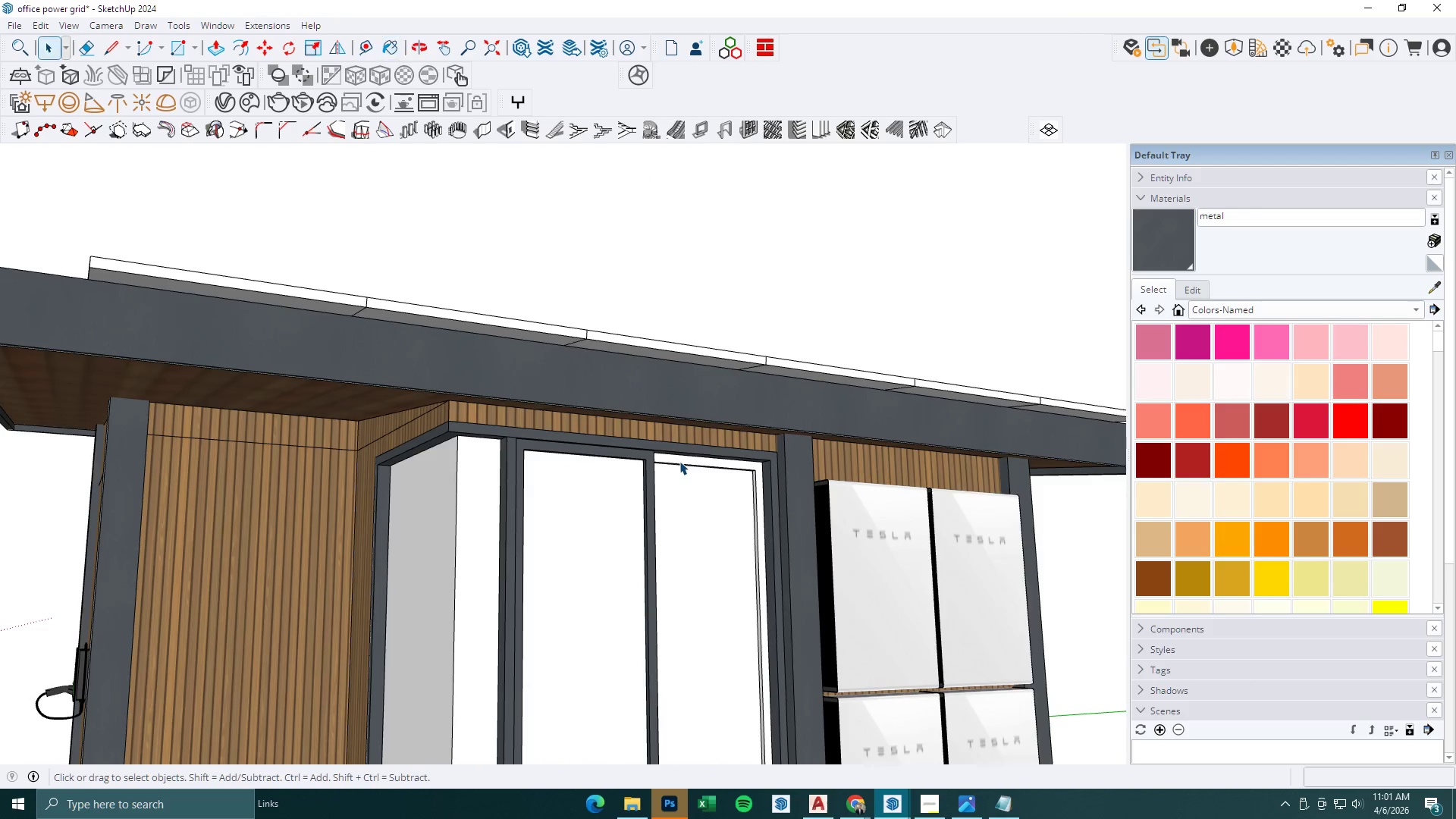 
triple_click([679, 461])
 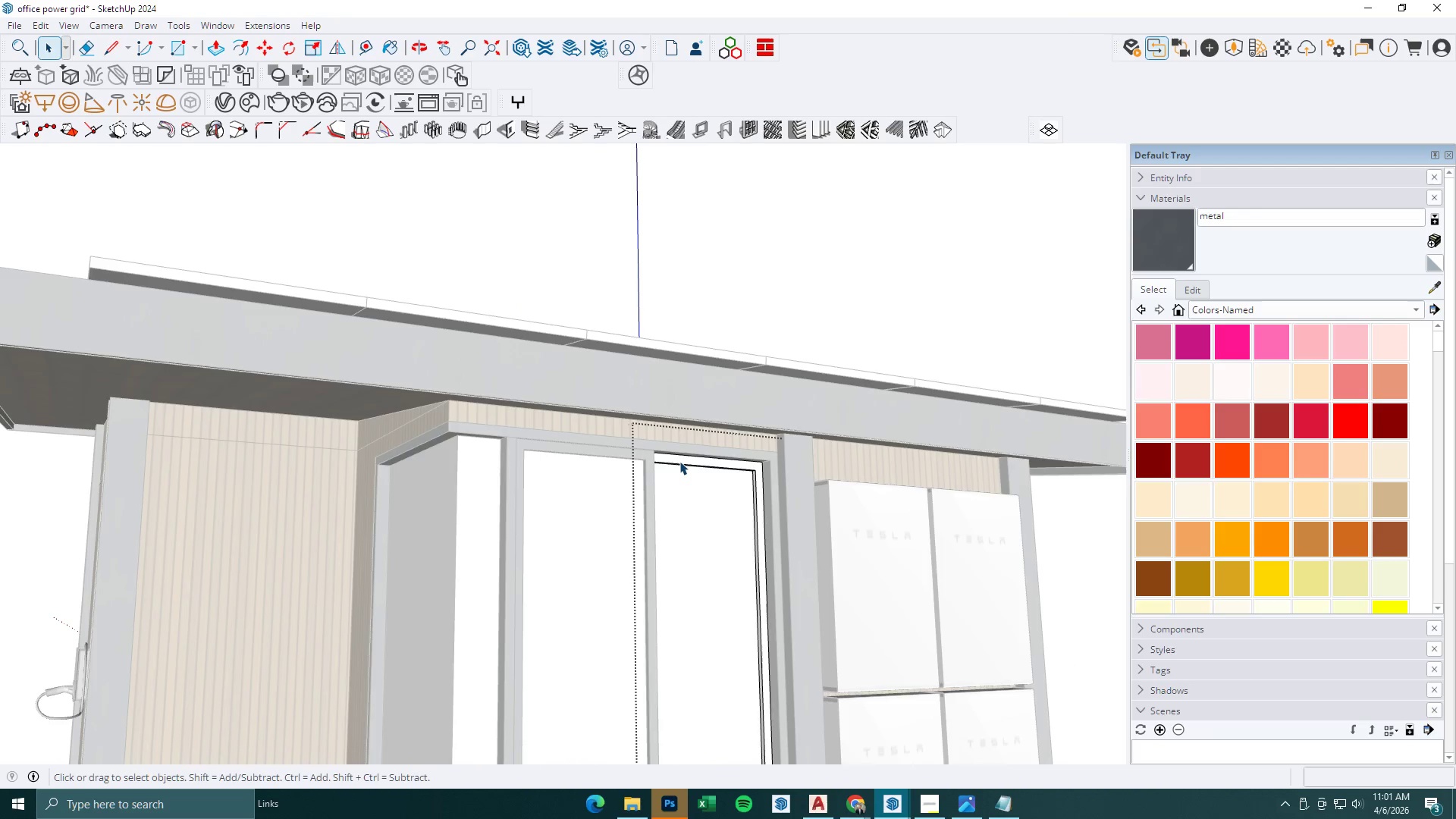 
triple_click([679, 461])
 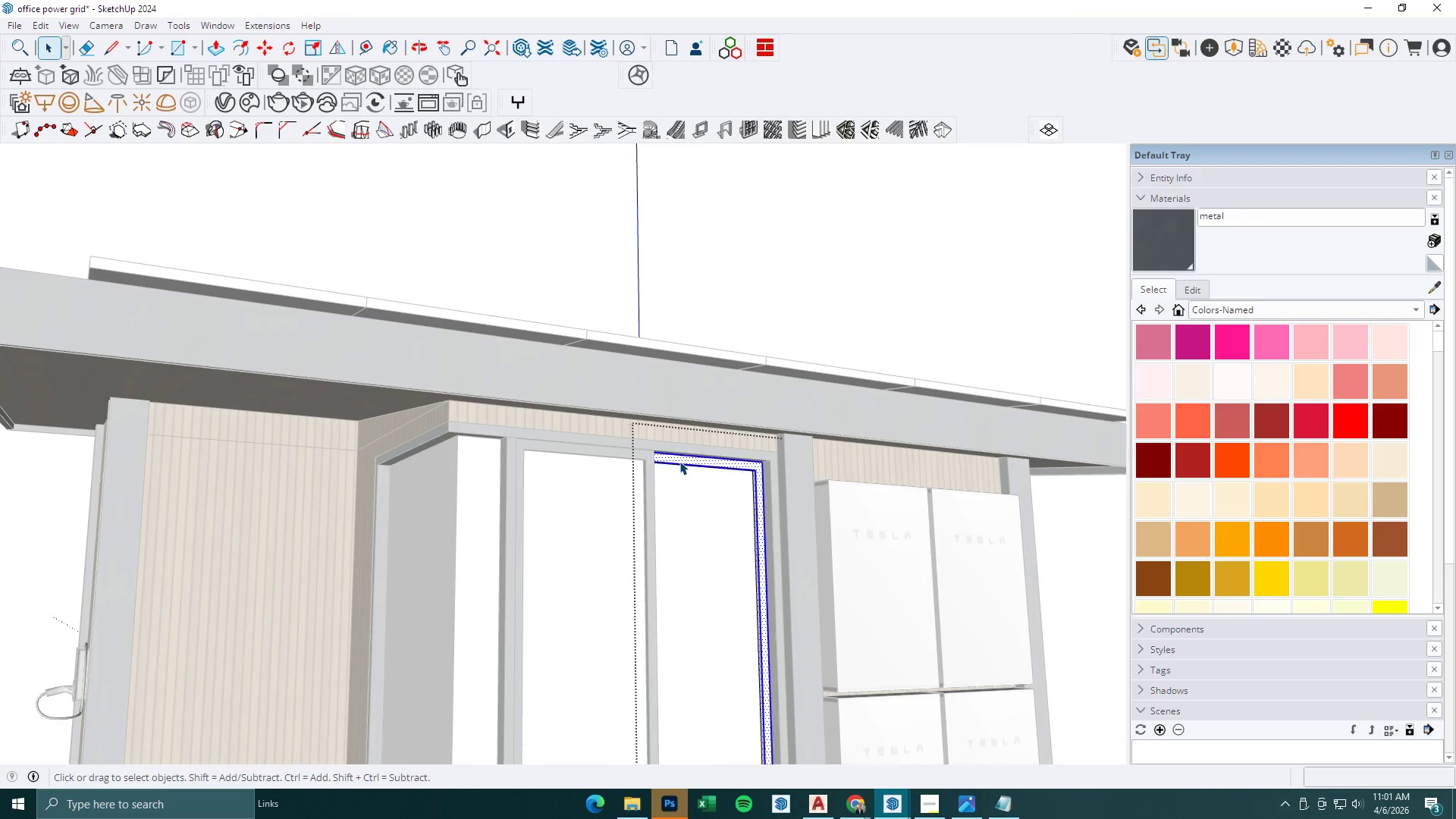 
triple_click([679, 461])
 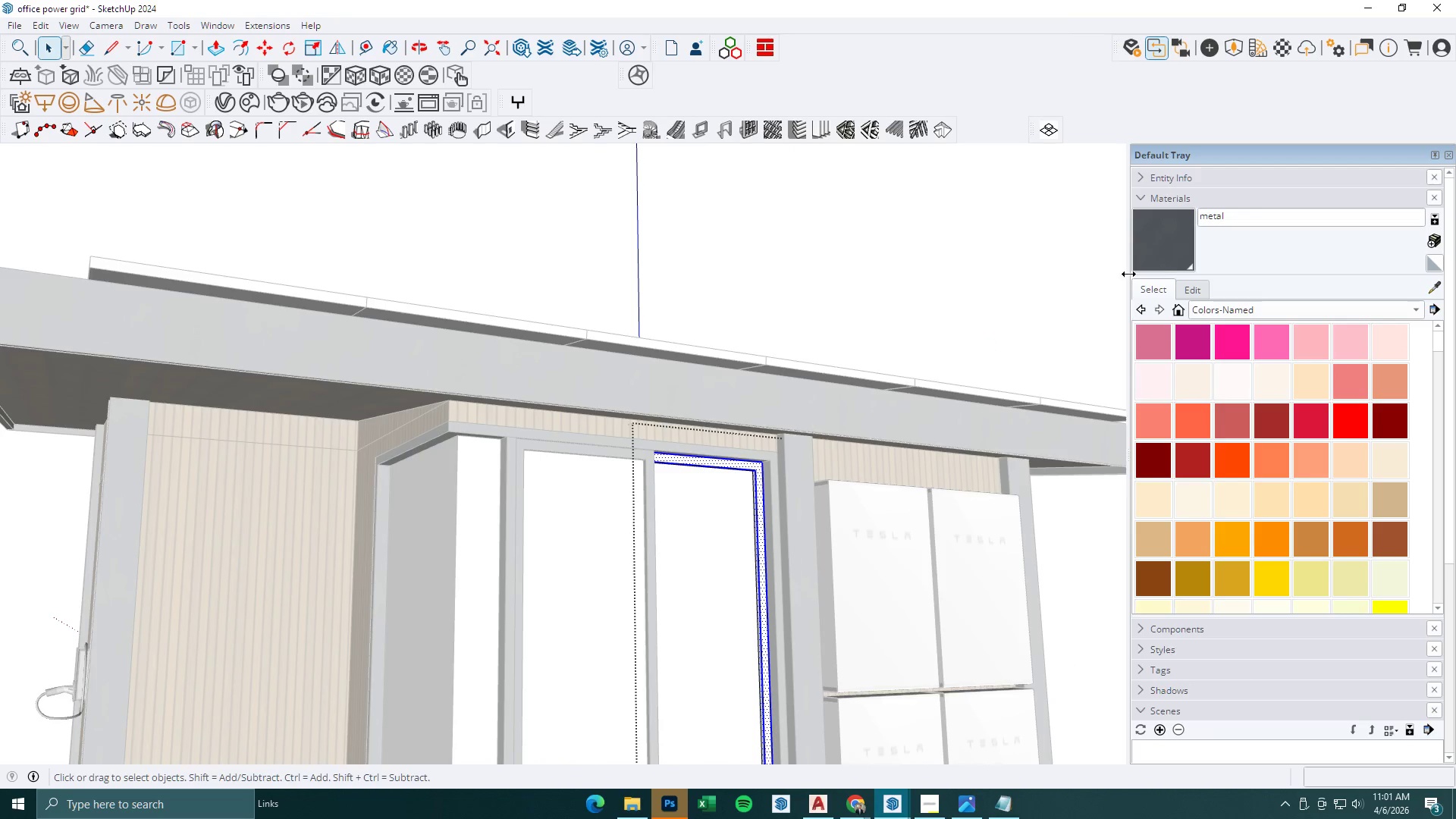 
left_click_drag(start_coordinate=[1176, 250], to_coordinate=[1172, 252])
 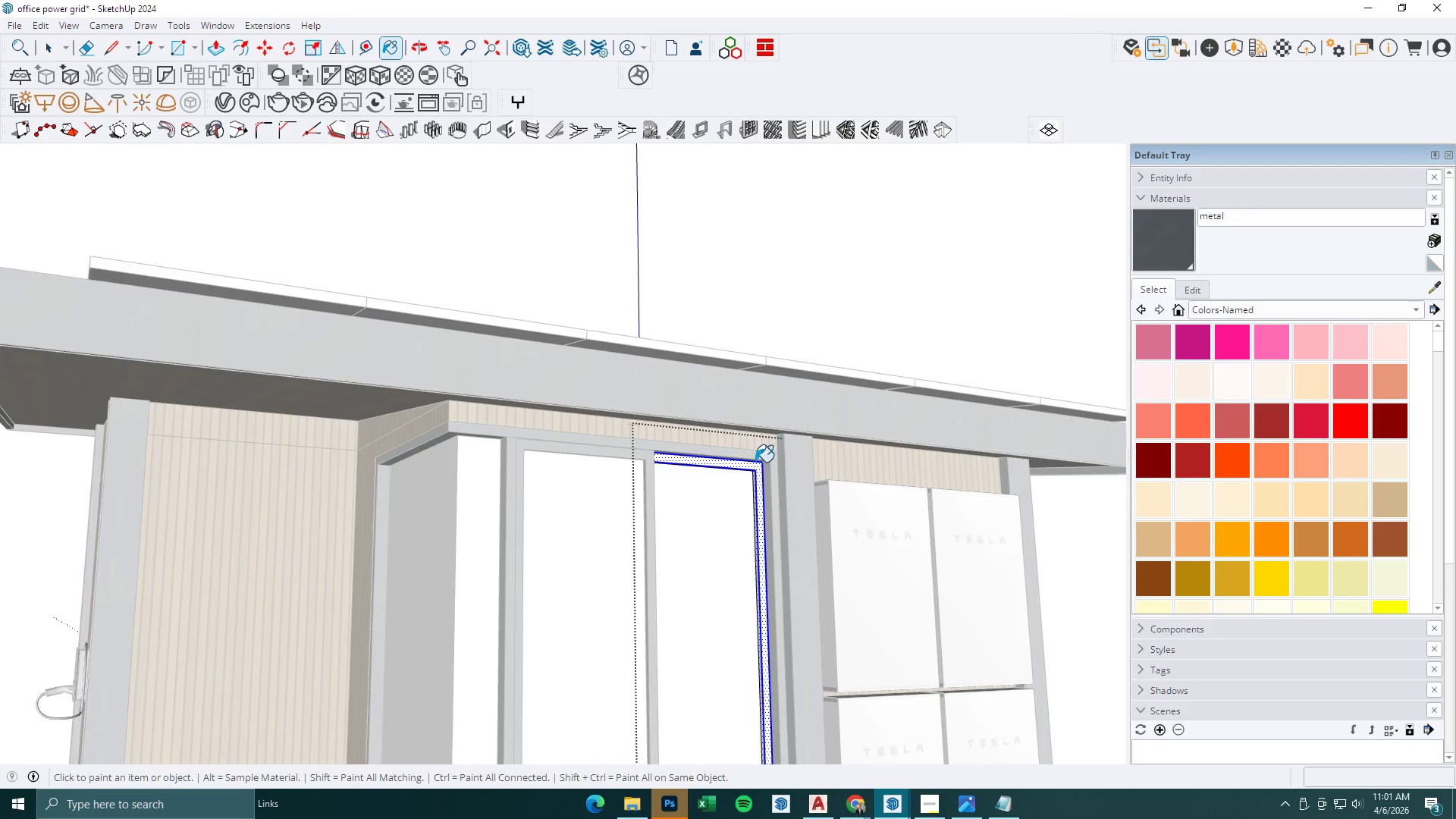 
left_click([753, 466])
 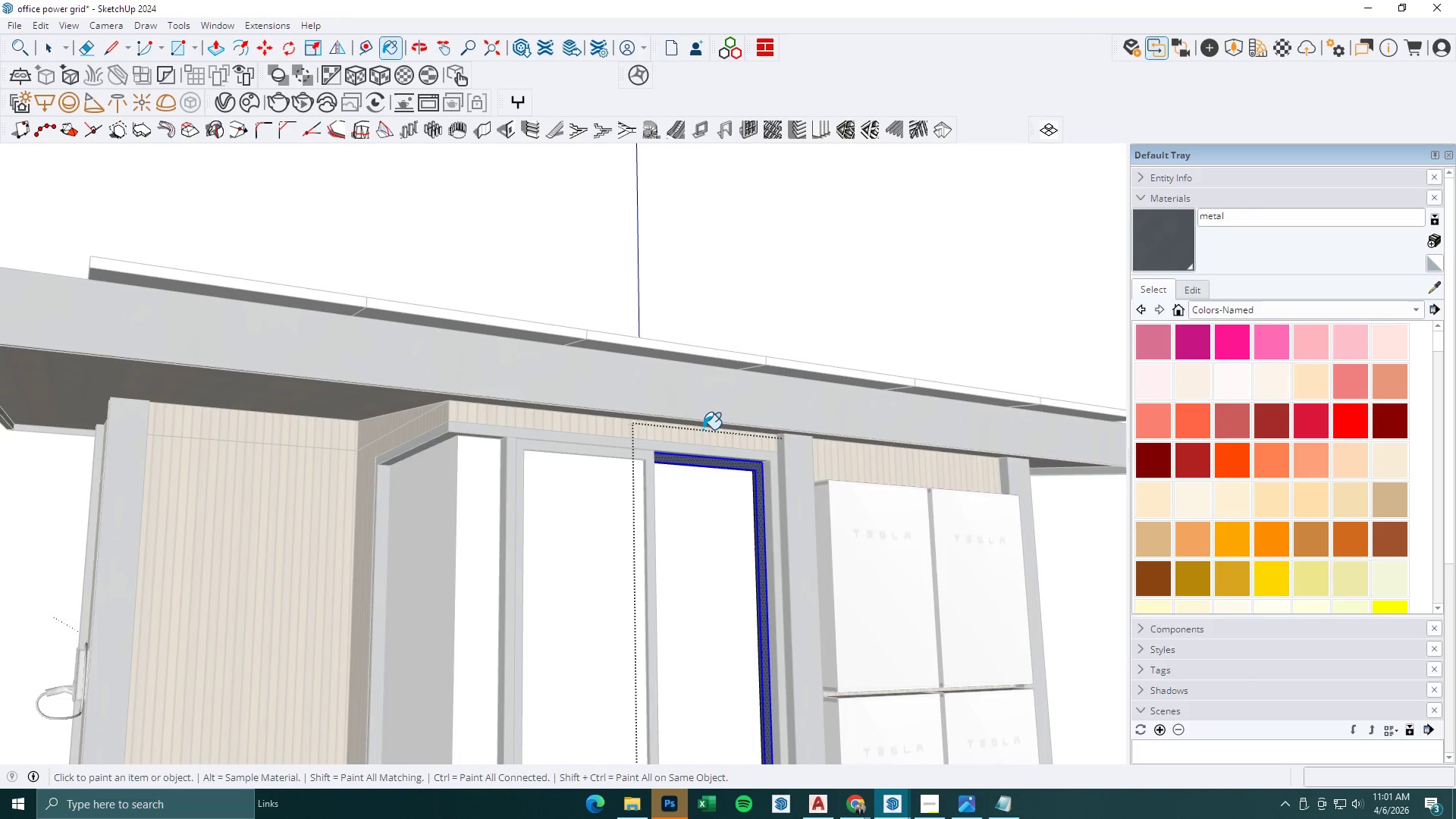 
key(Space)
 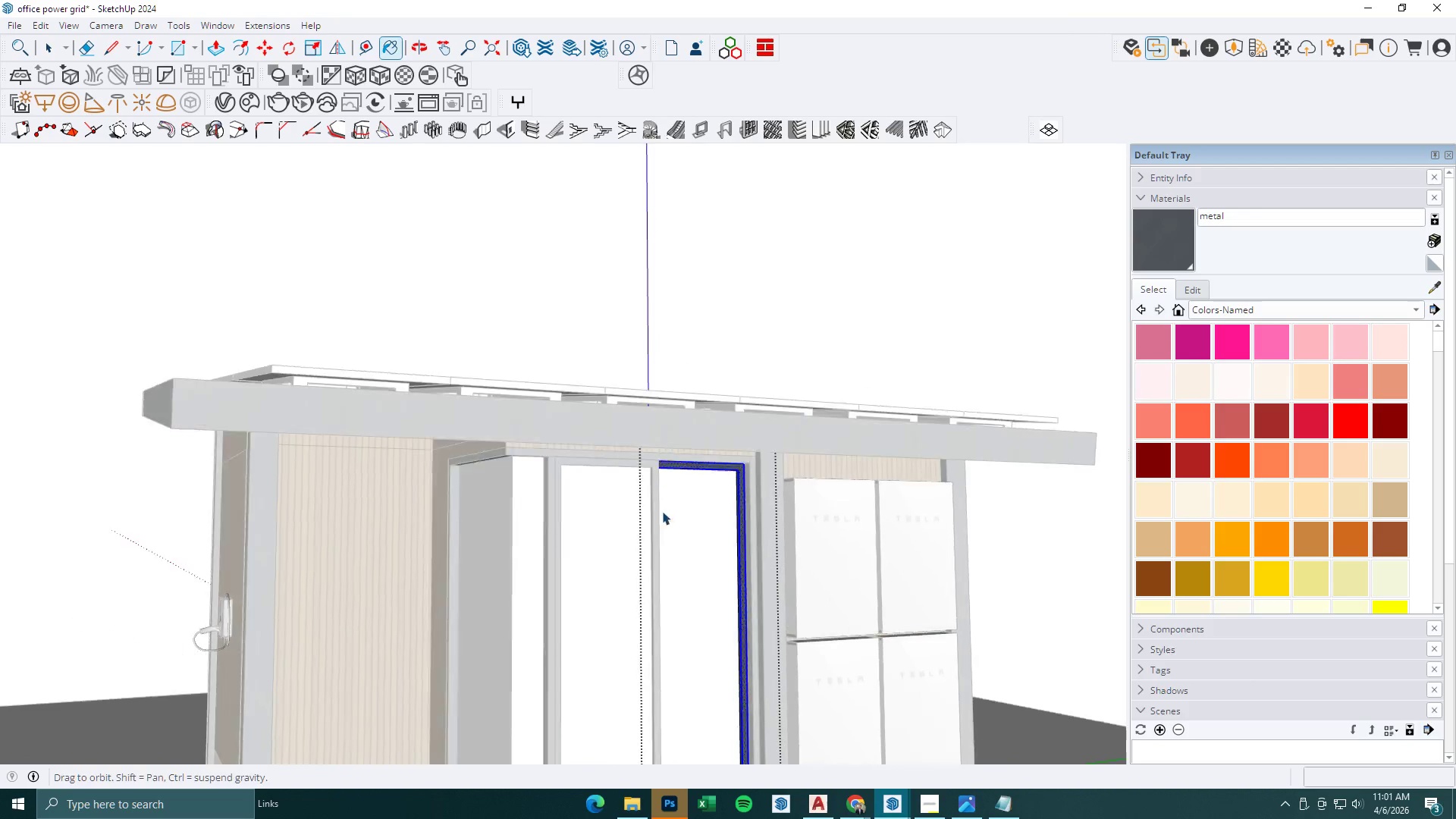 
key(Escape)
 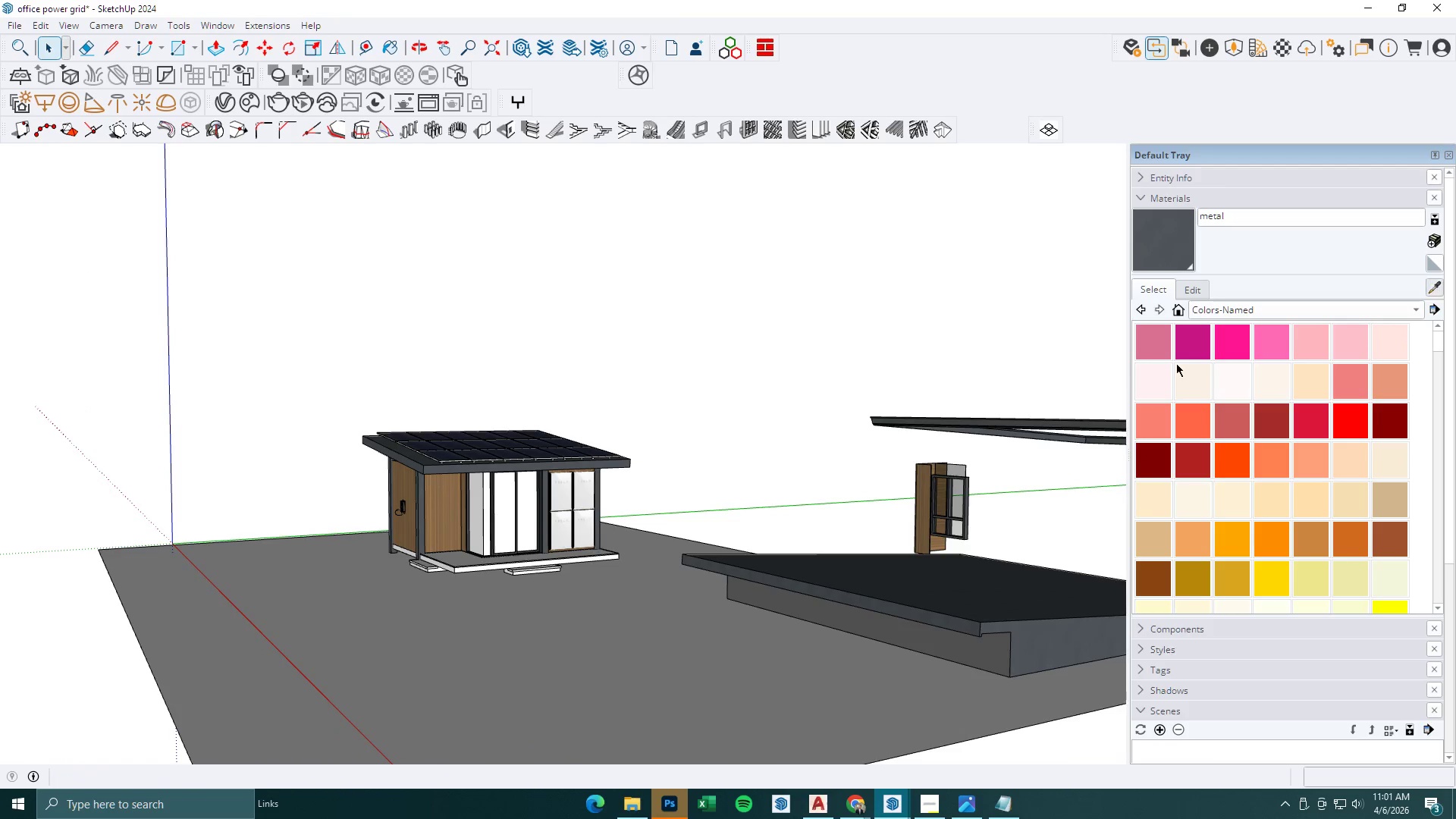 
scroll: coordinate [476, 467], scroll_direction: down, amount: 19.0
 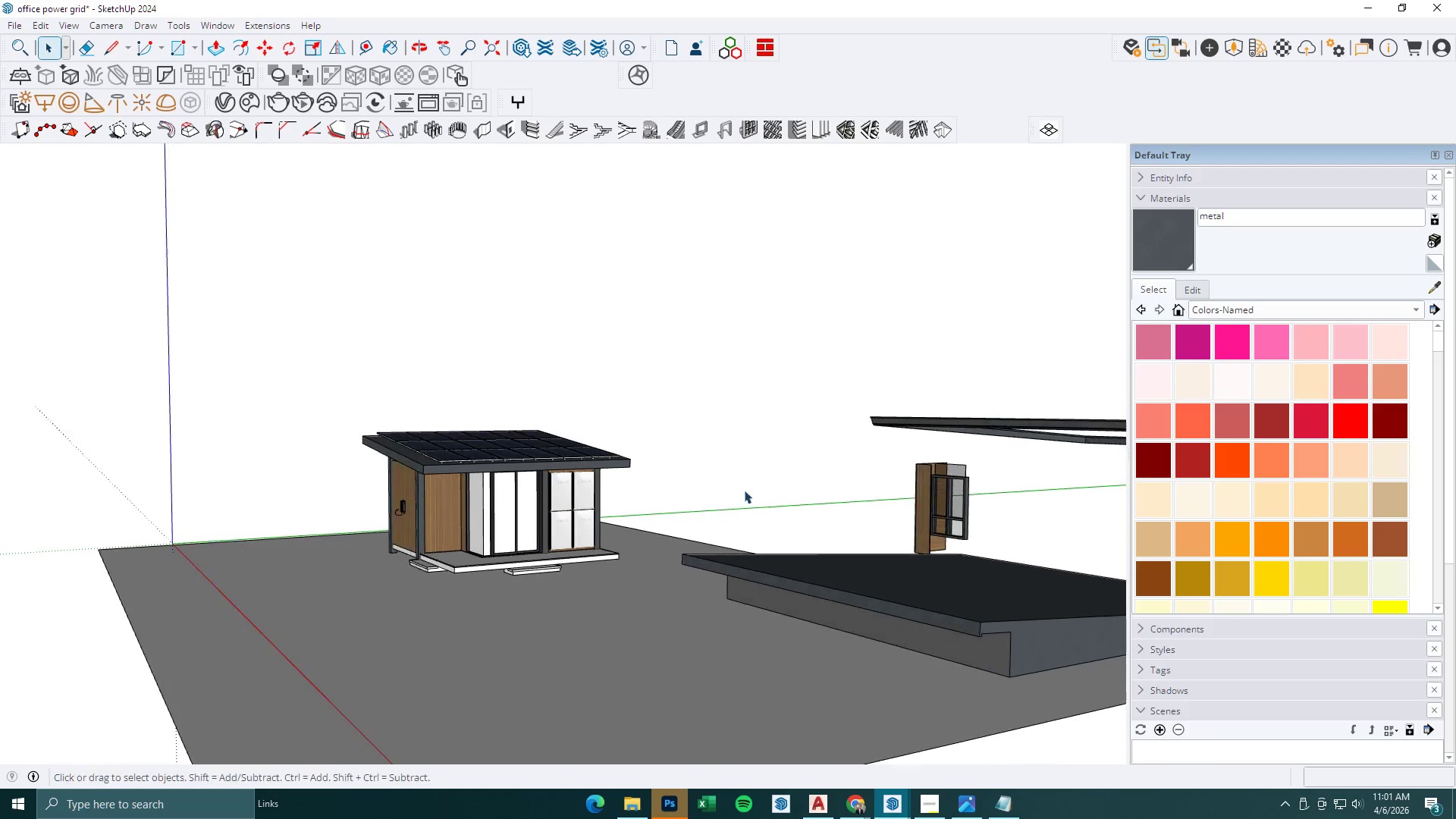 
left_click([957, 491])
 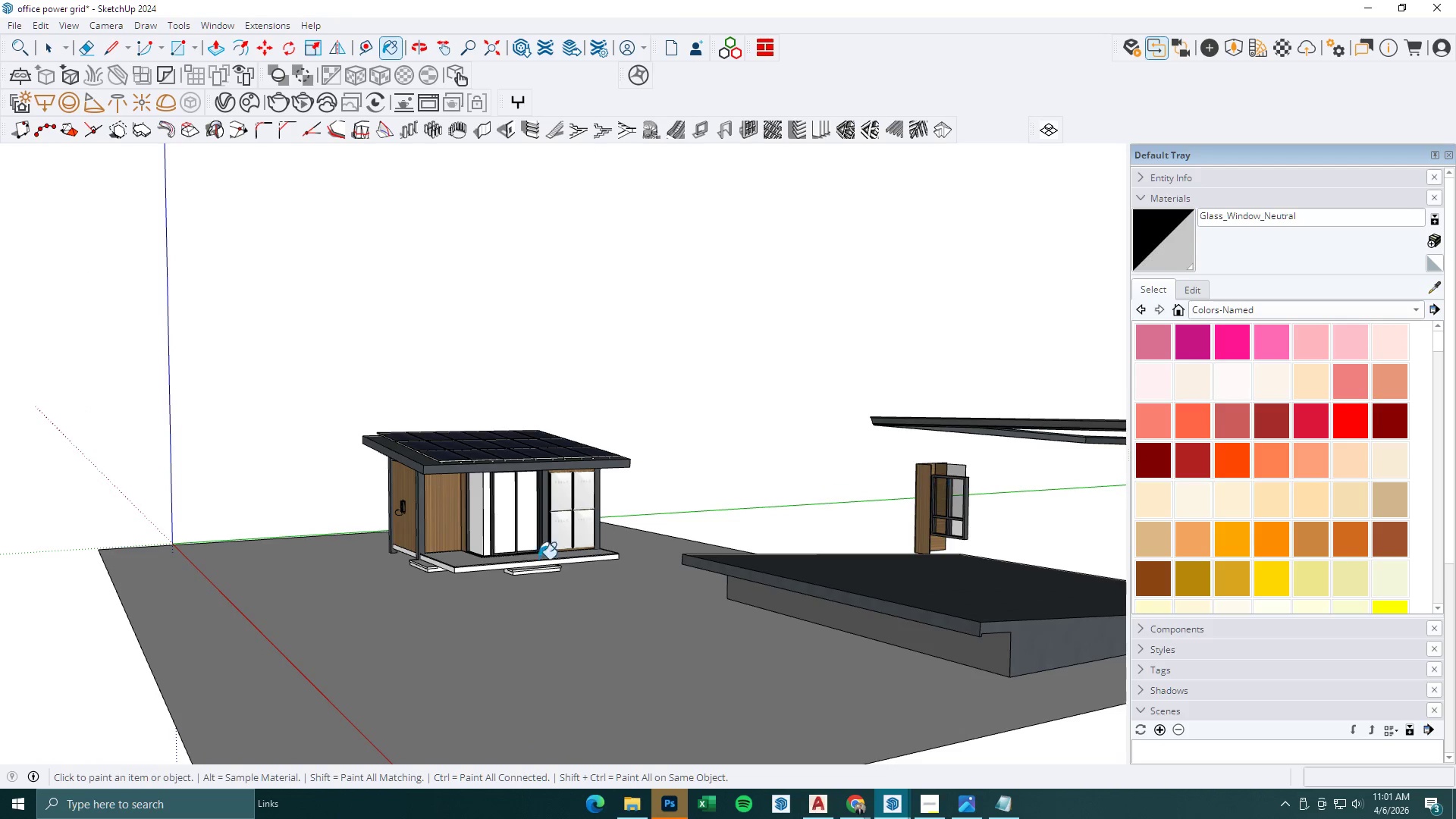 
key(Space)
 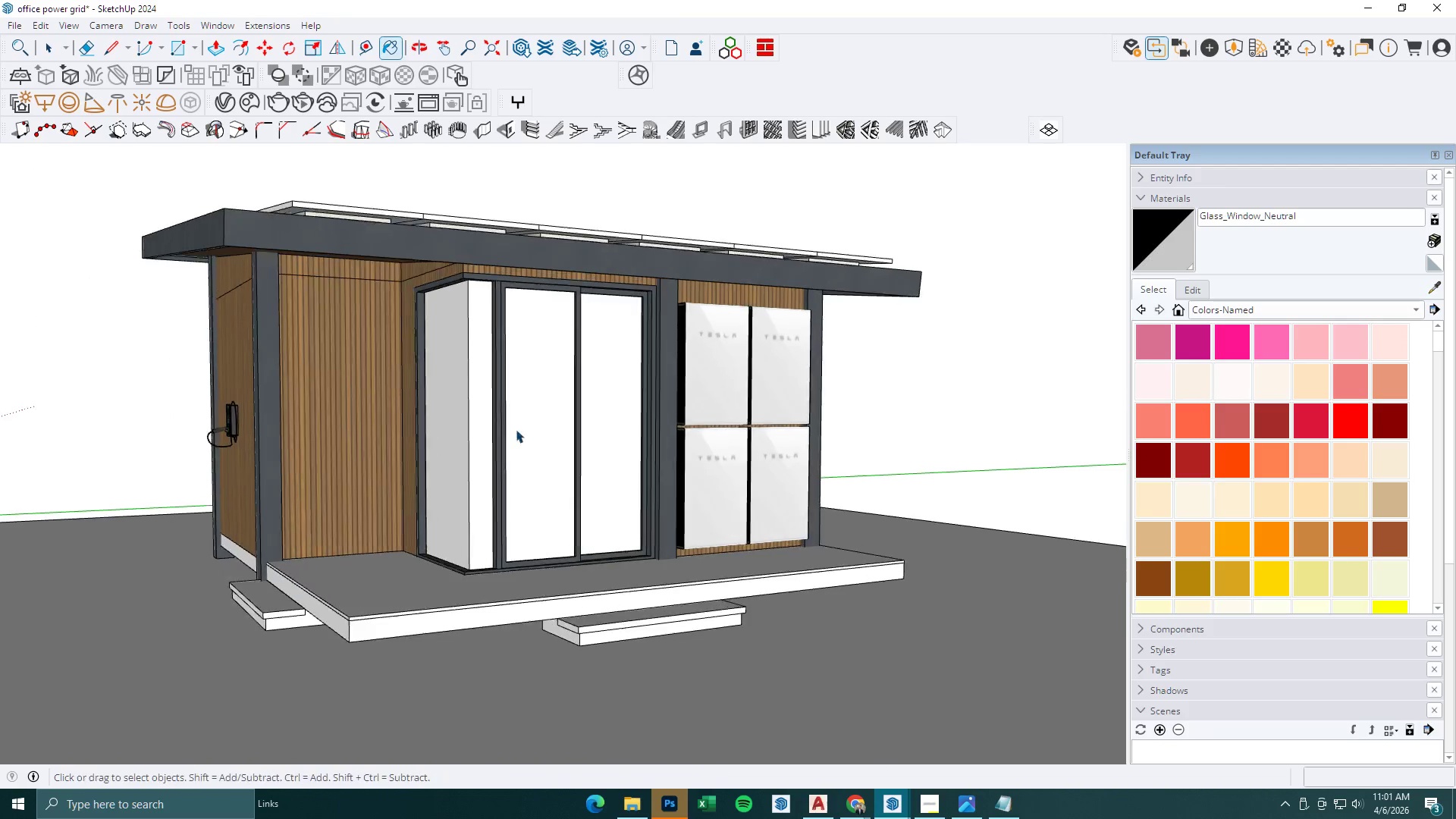 
key(Escape)
 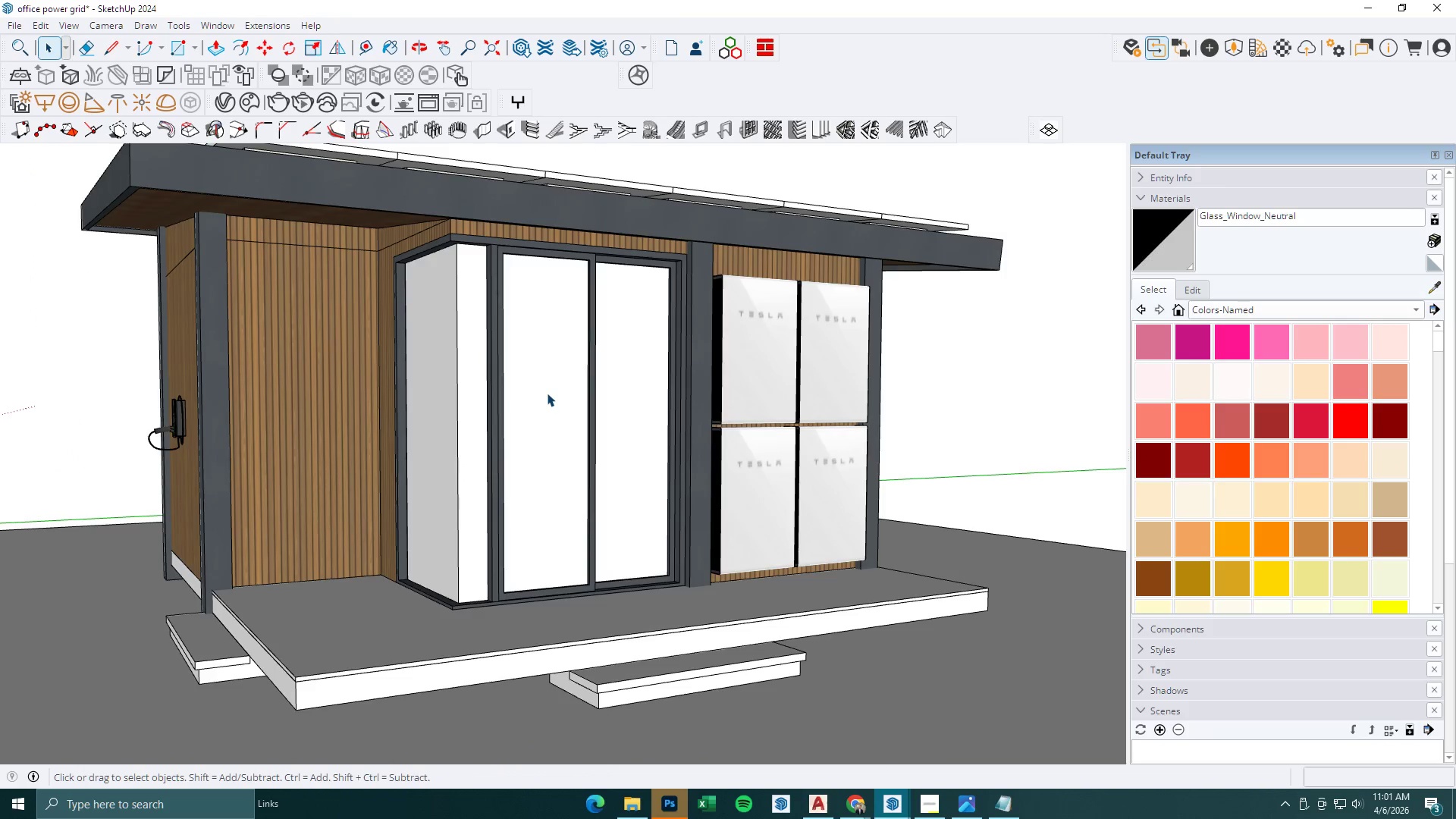 
double_click([547, 393])
 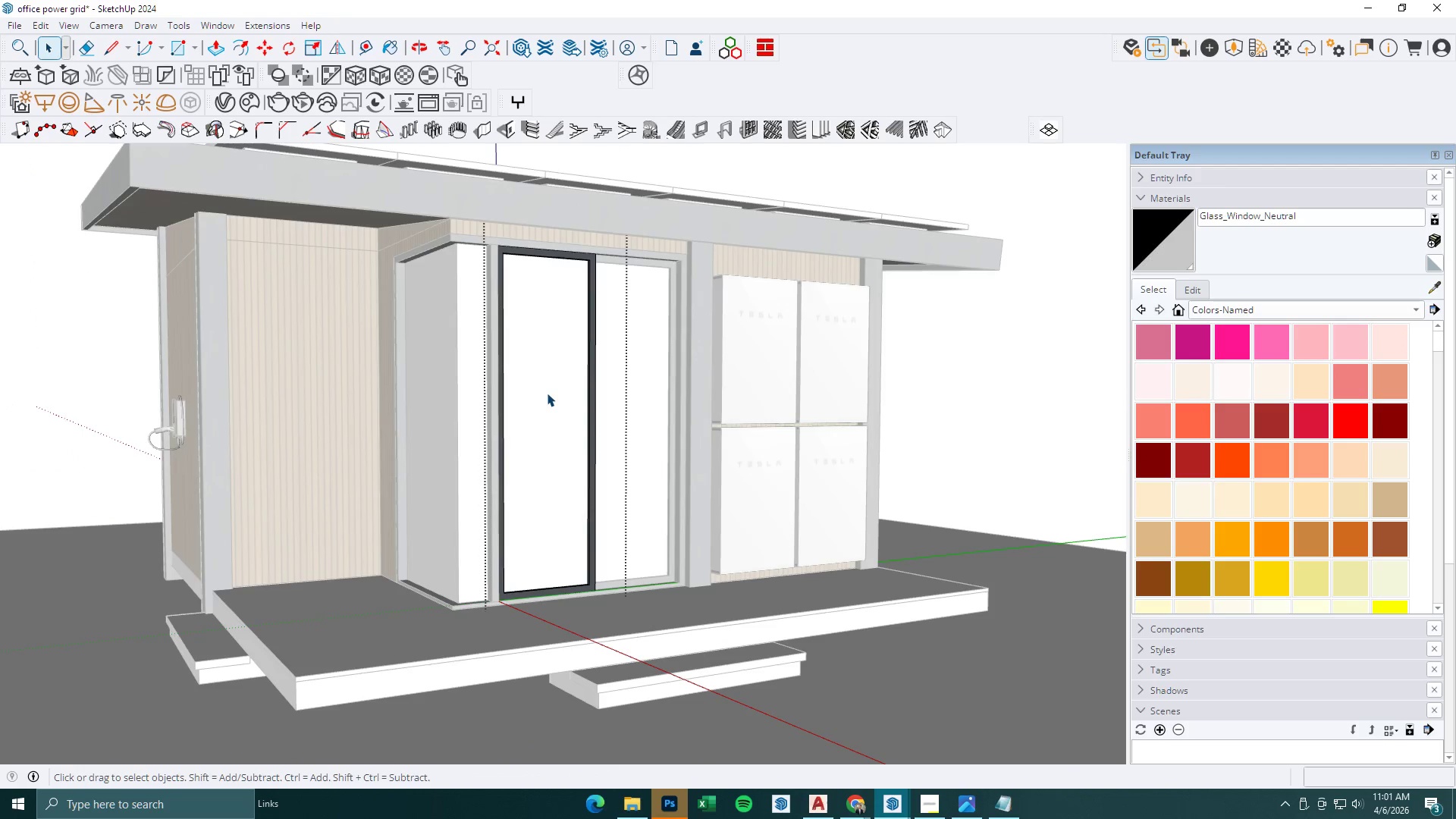 
triple_click([547, 393])
 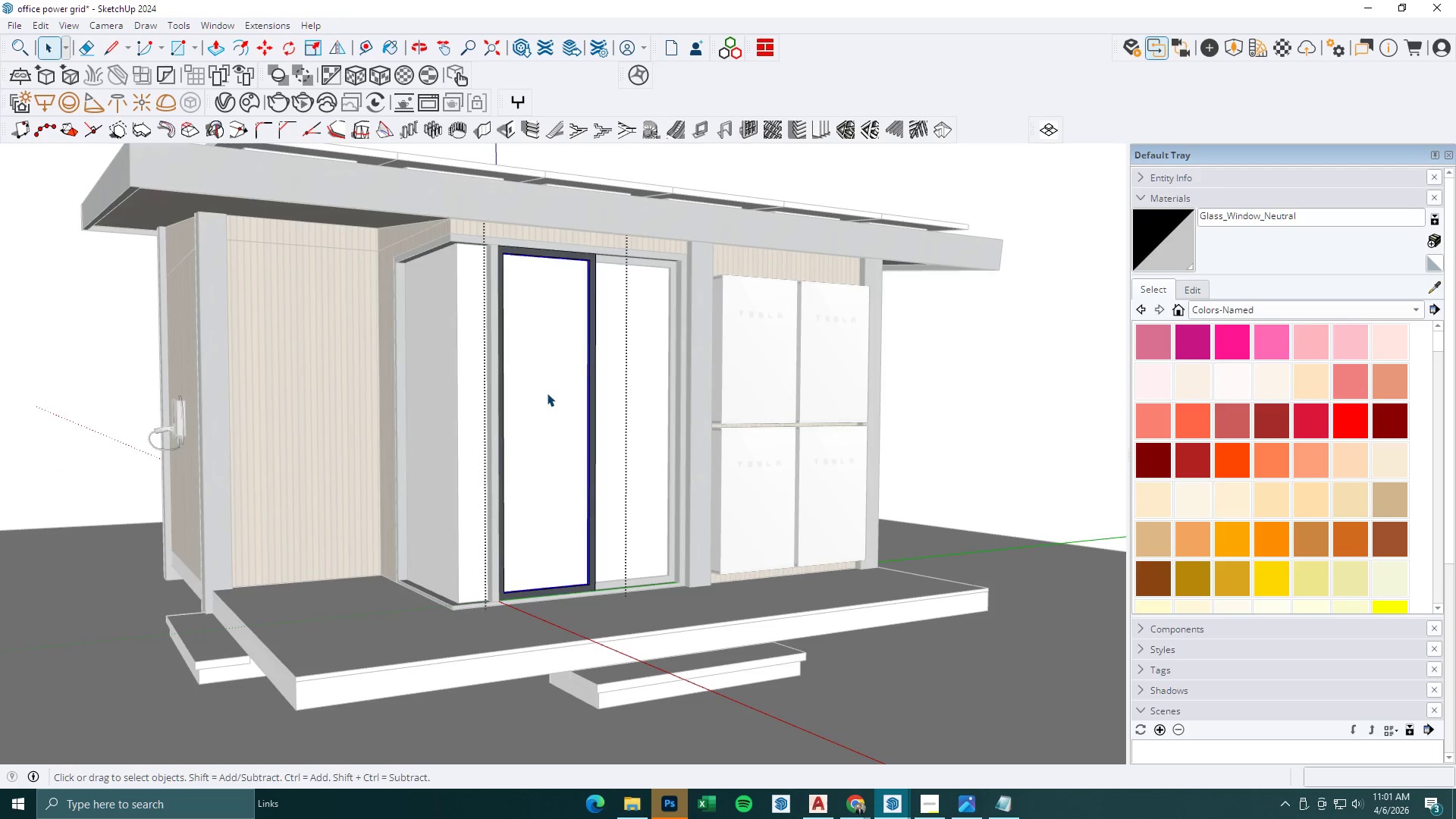 
scroll: coordinate [516, 429], scroll_direction: up, amount: 14.0
 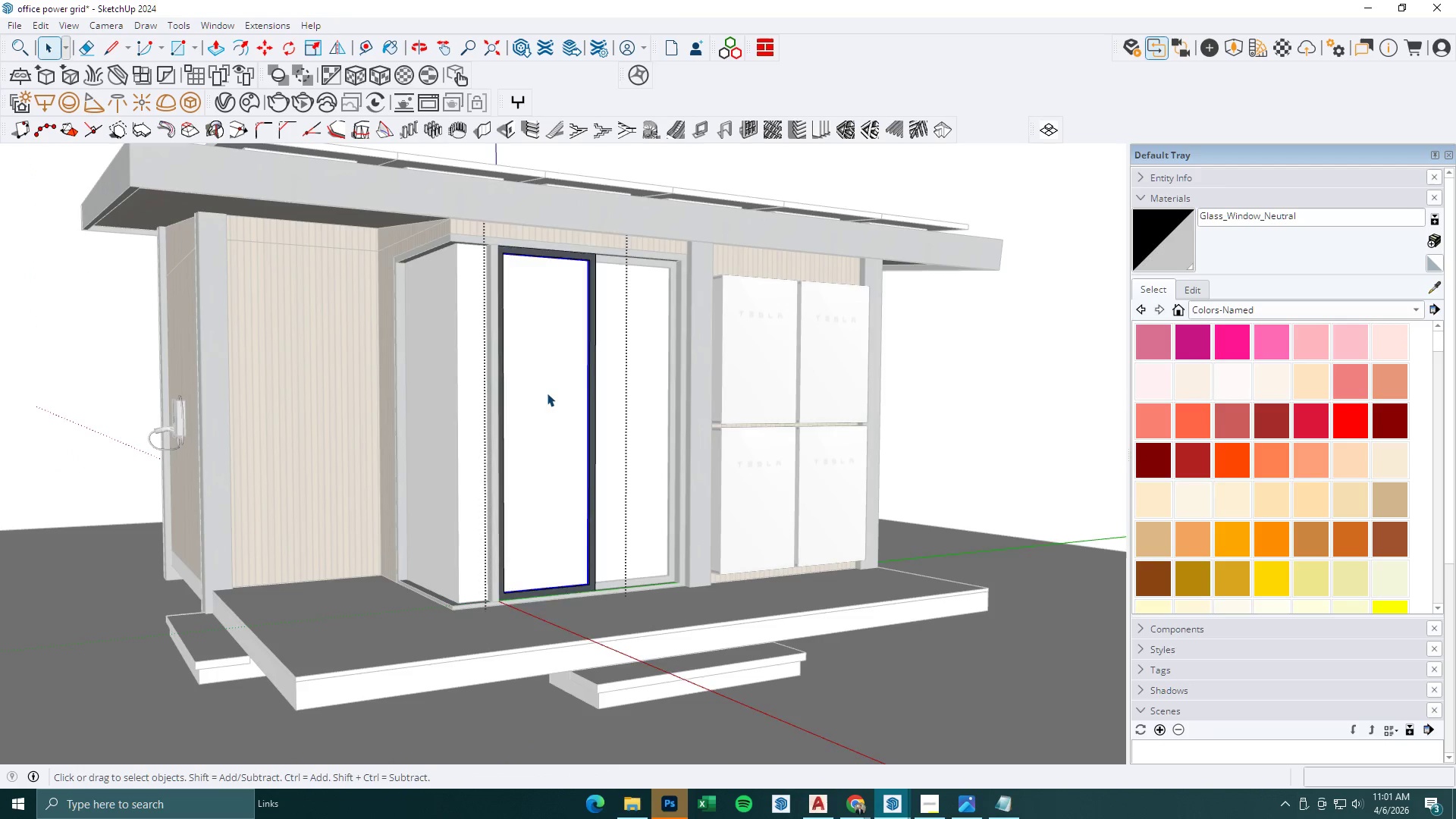 
triple_click([547, 393])
 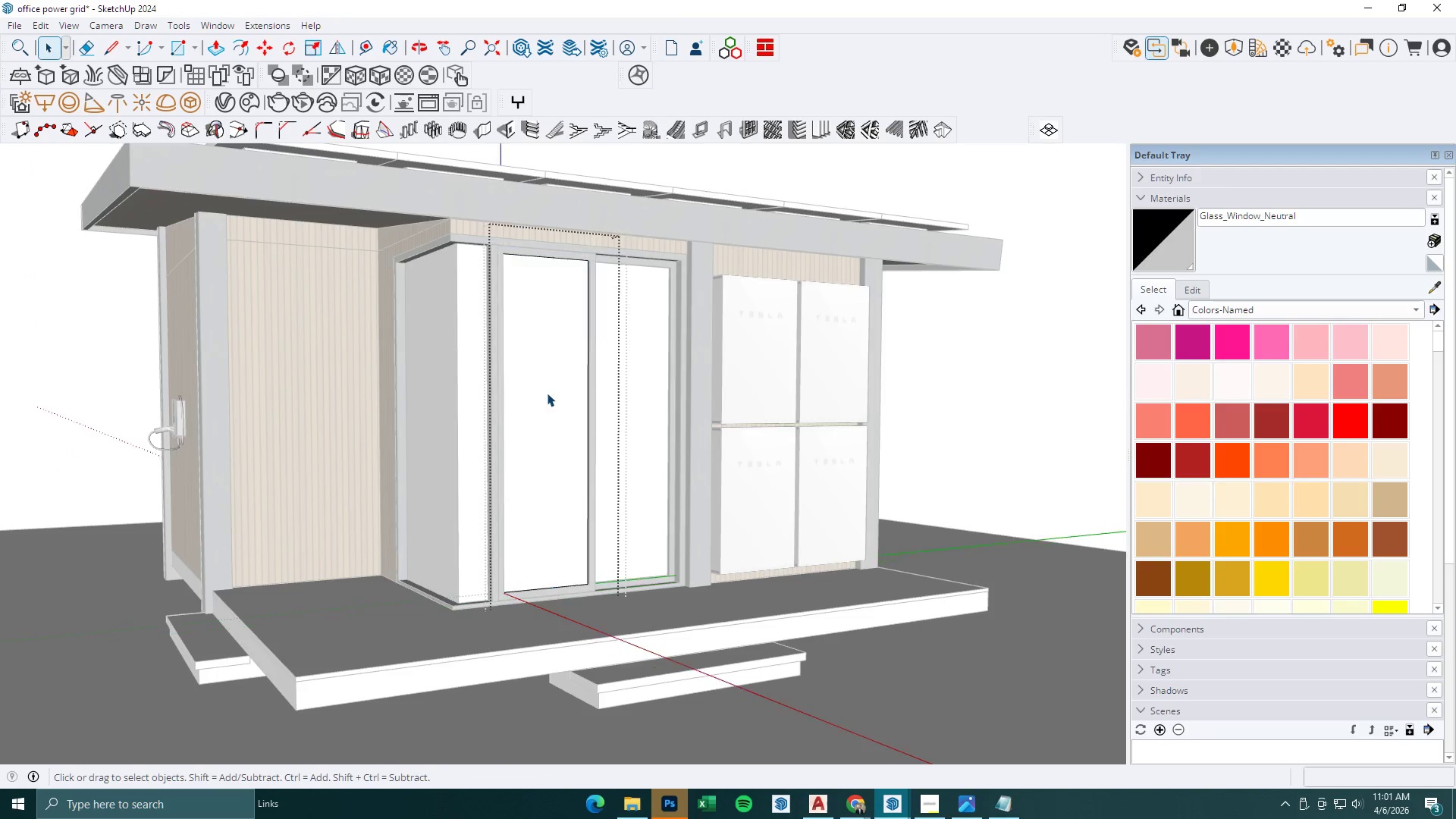 
triple_click([547, 393])
 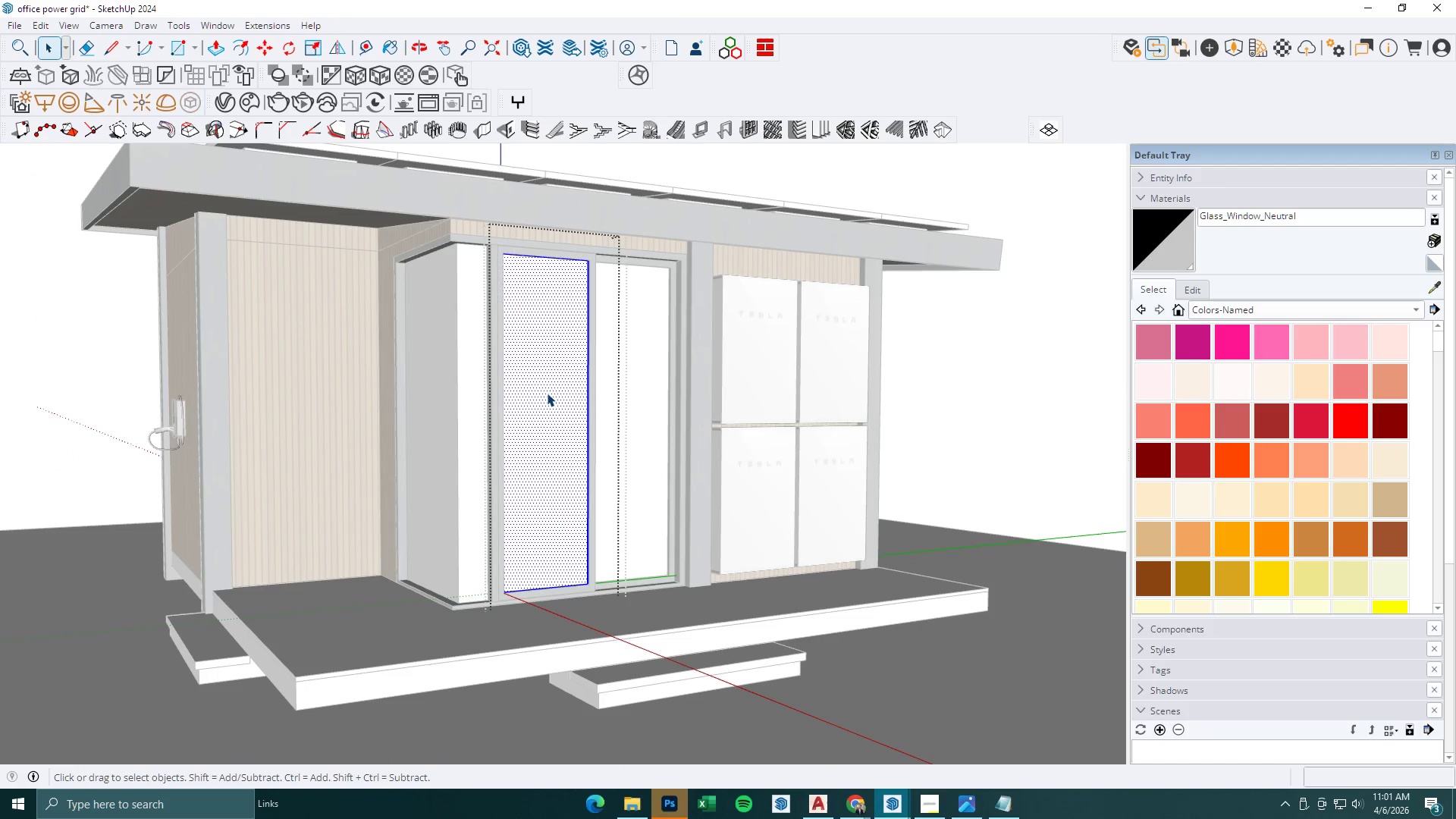 
triple_click([547, 393])
 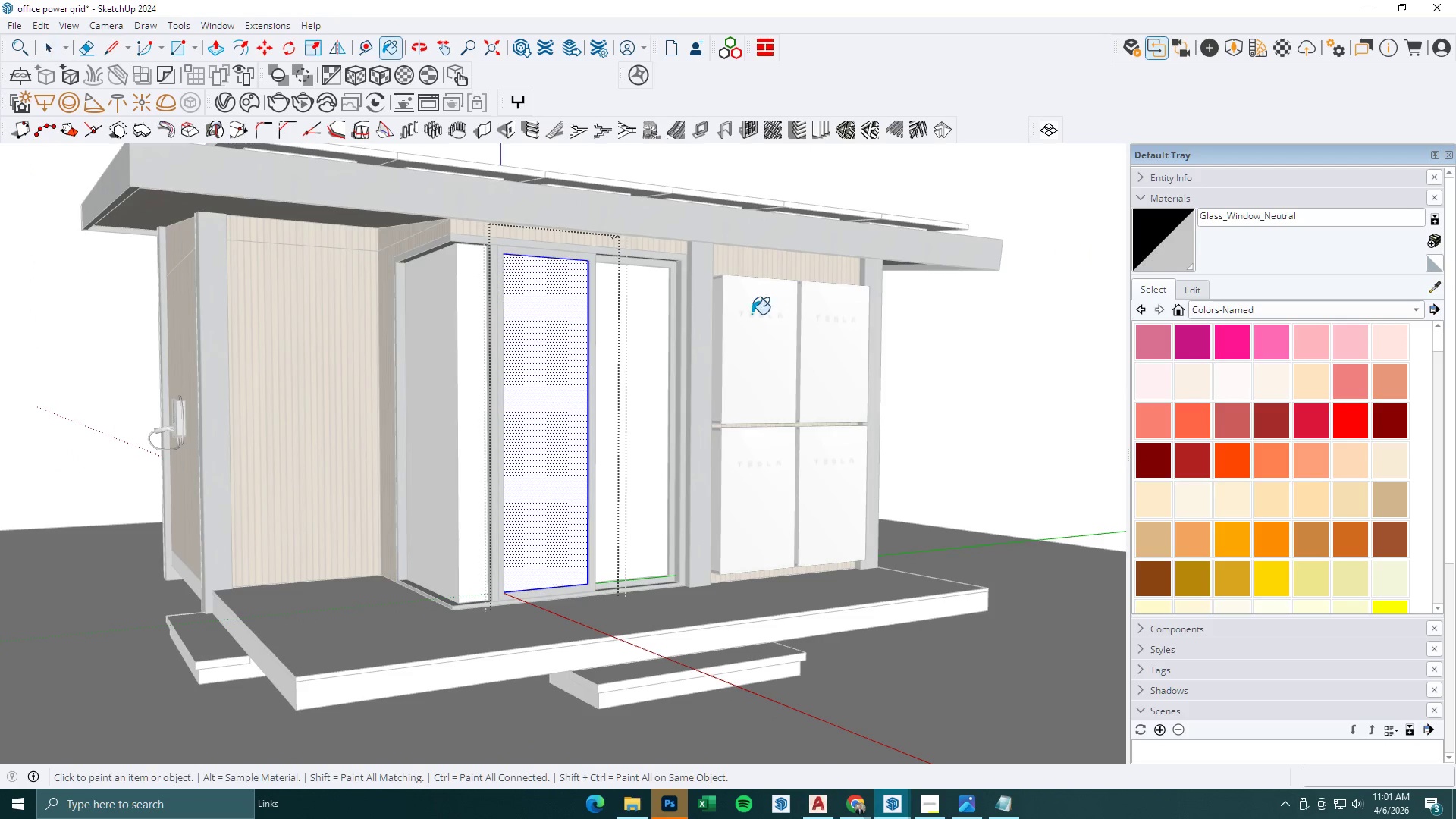 
double_click([562, 351])
 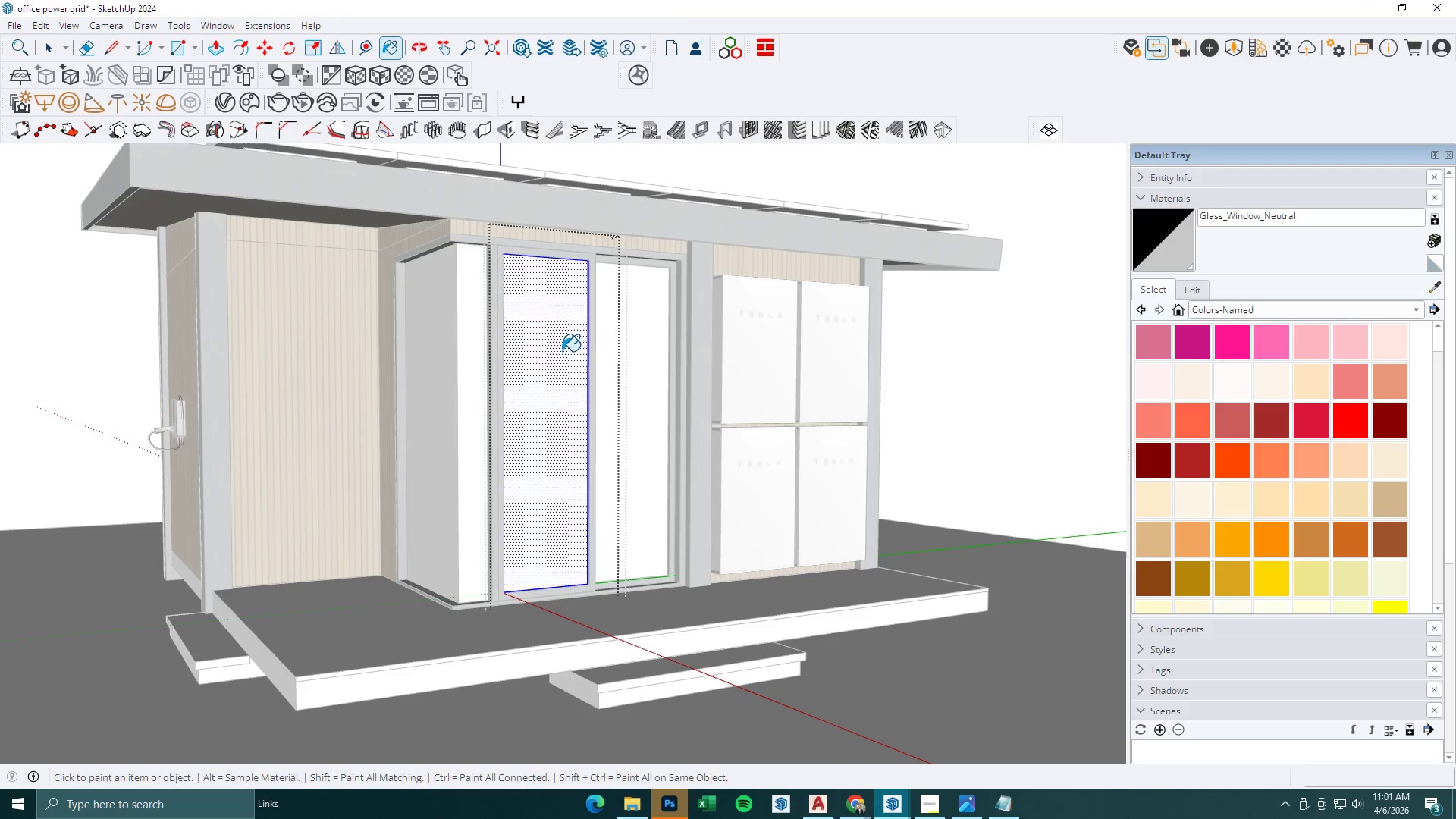 
key(Space)
 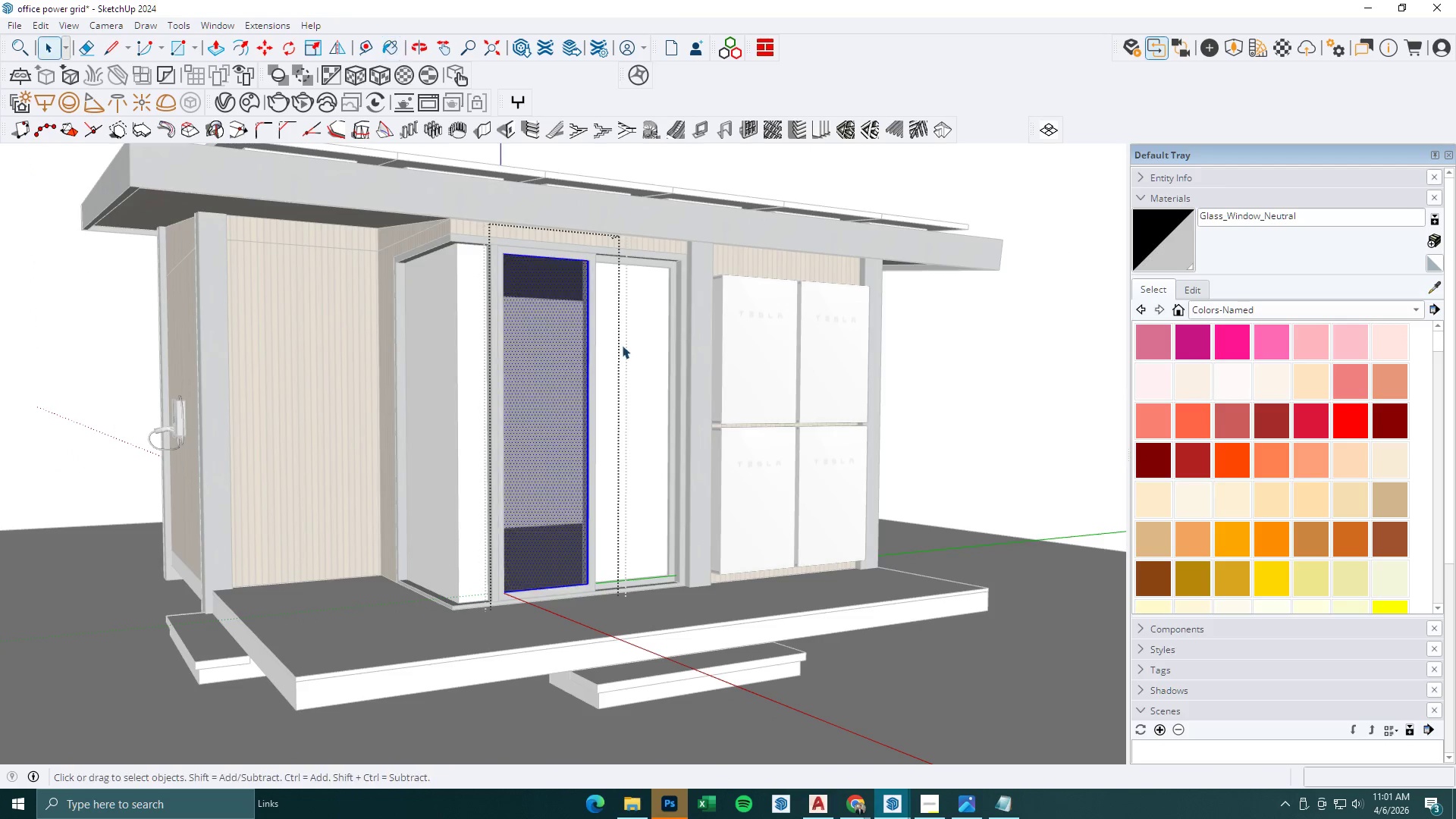 
triple_click([623, 344])
 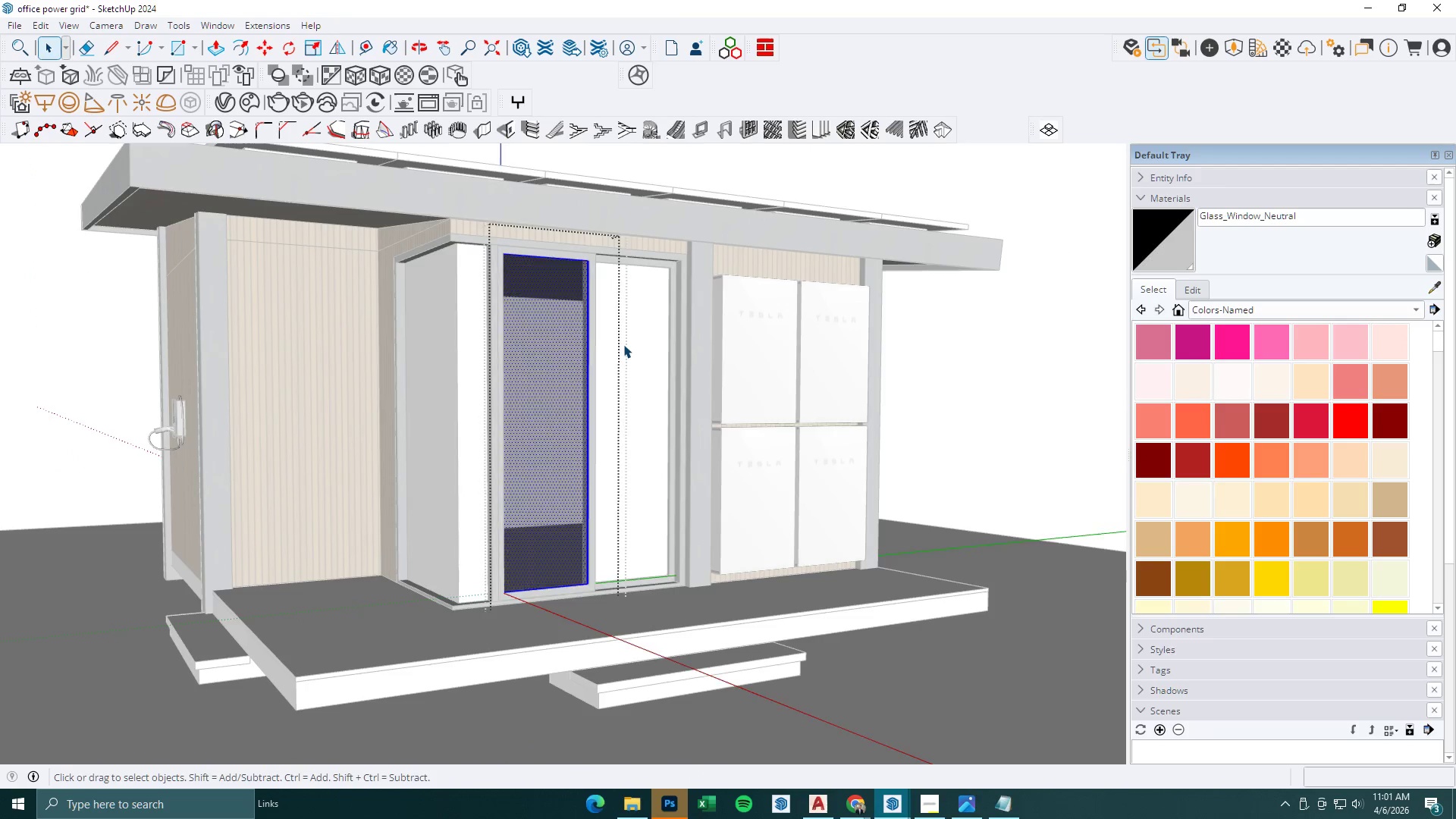 
key(Escape)
 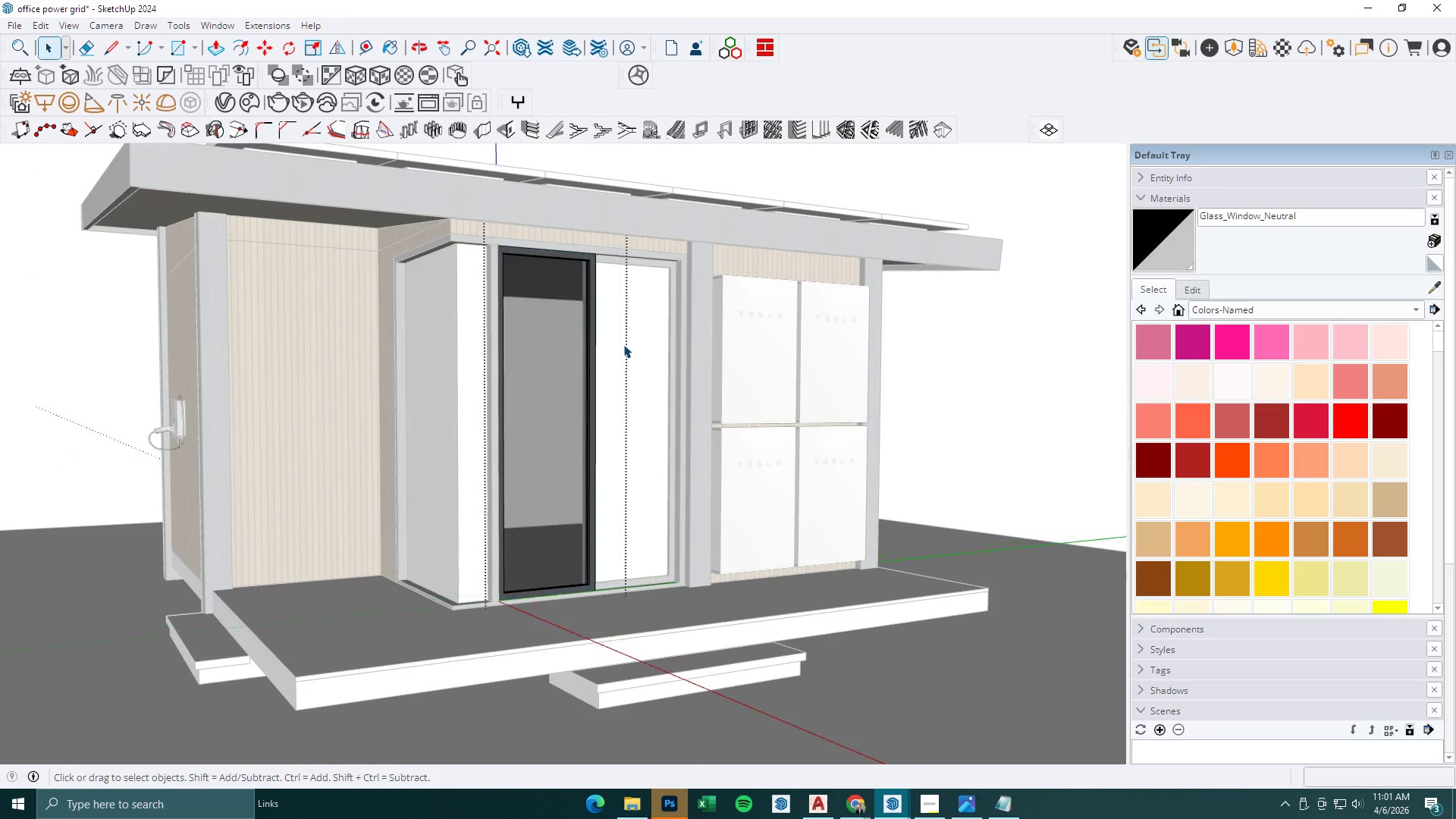 
triple_click([623, 344])
 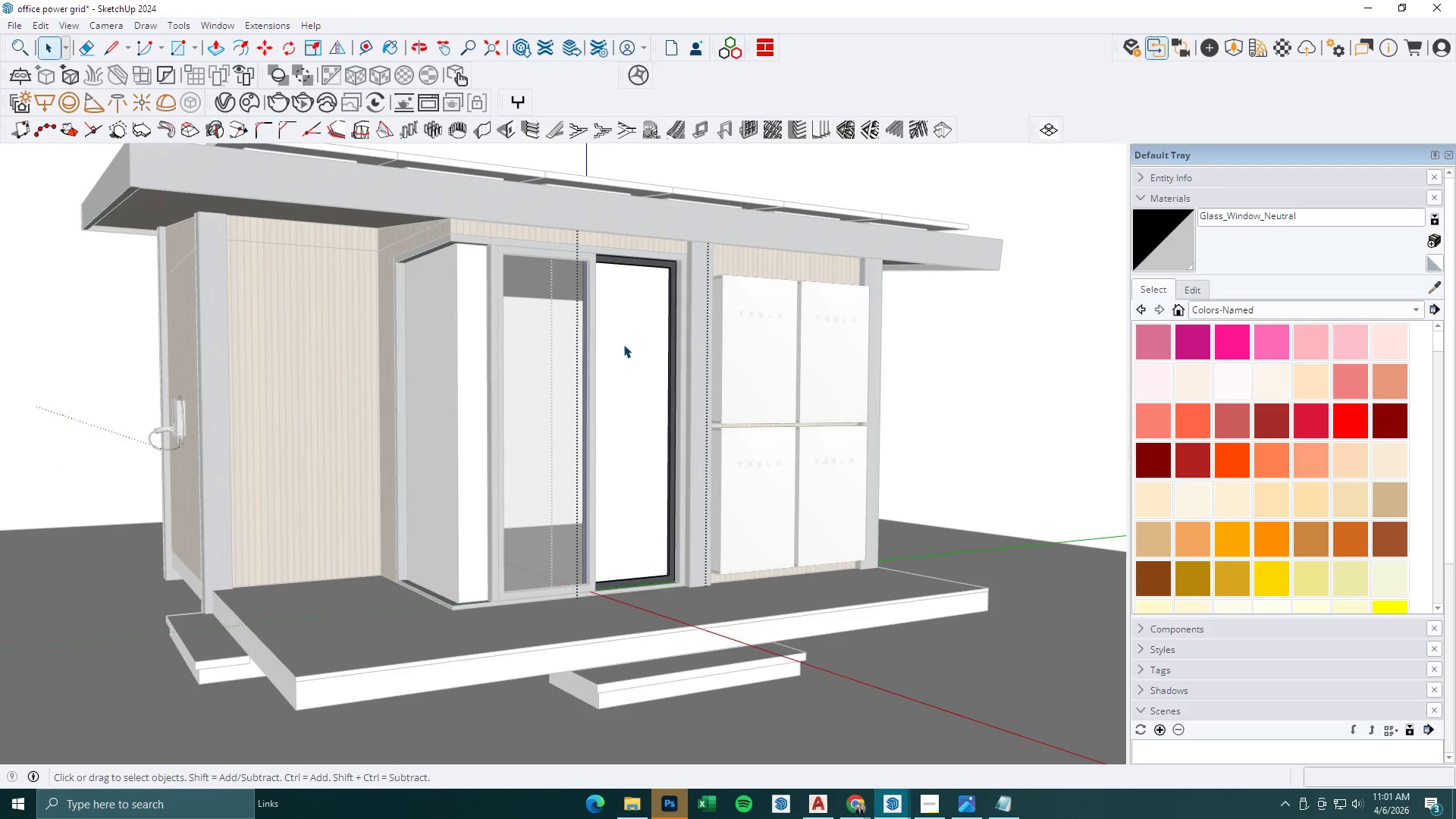 
triple_click([623, 344])
 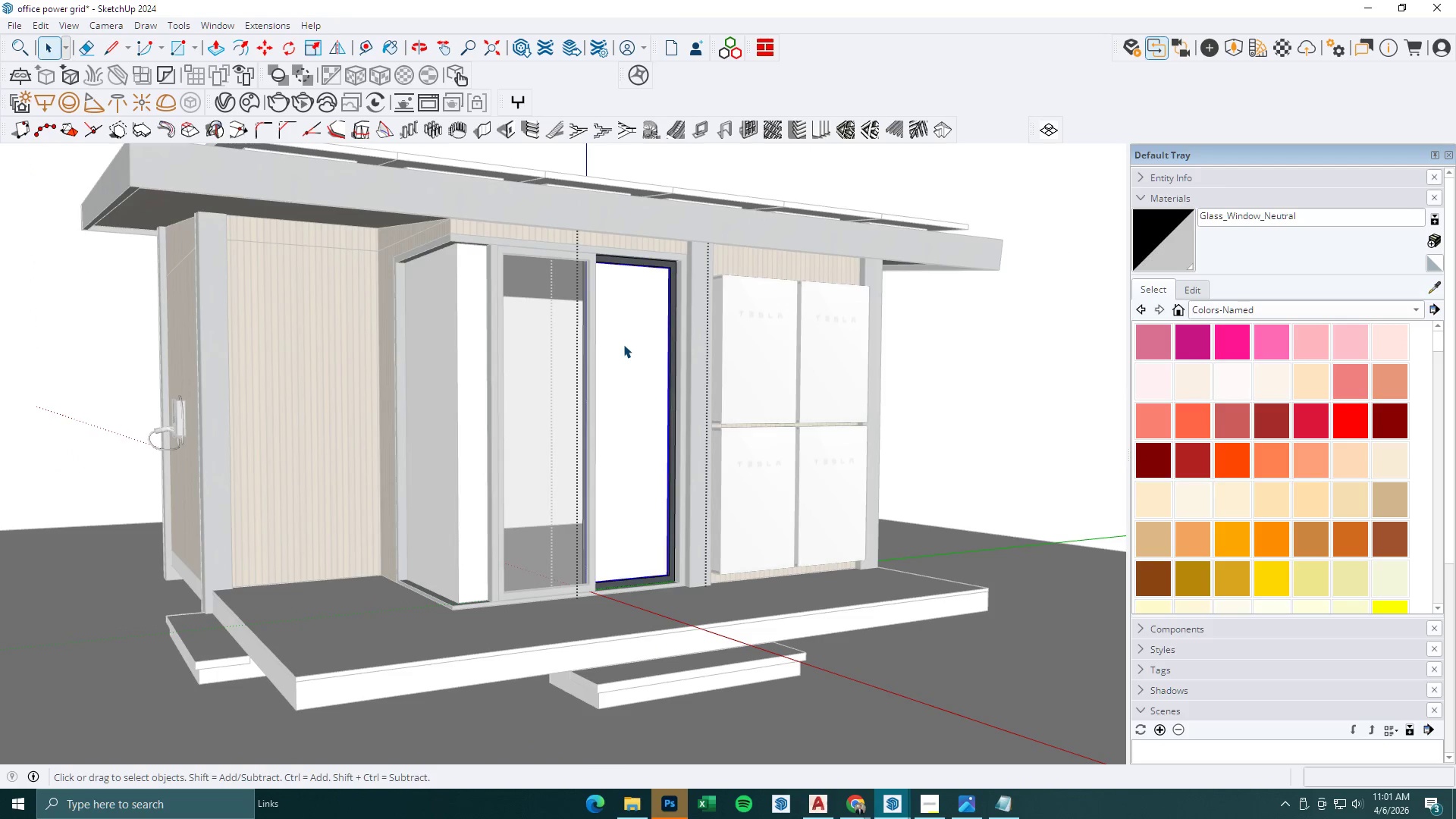 
triple_click([623, 344])
 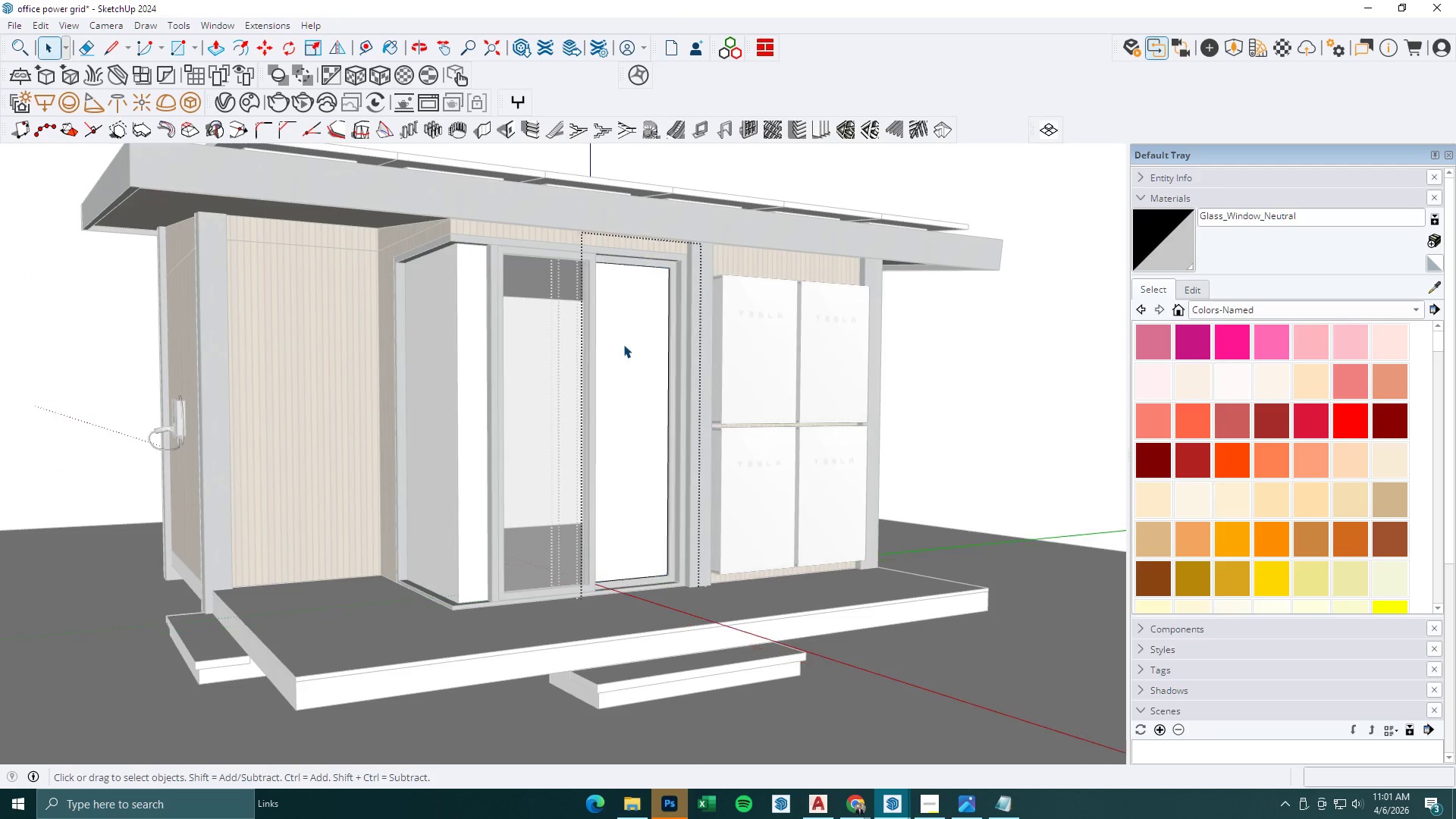 
triple_click([623, 344])
 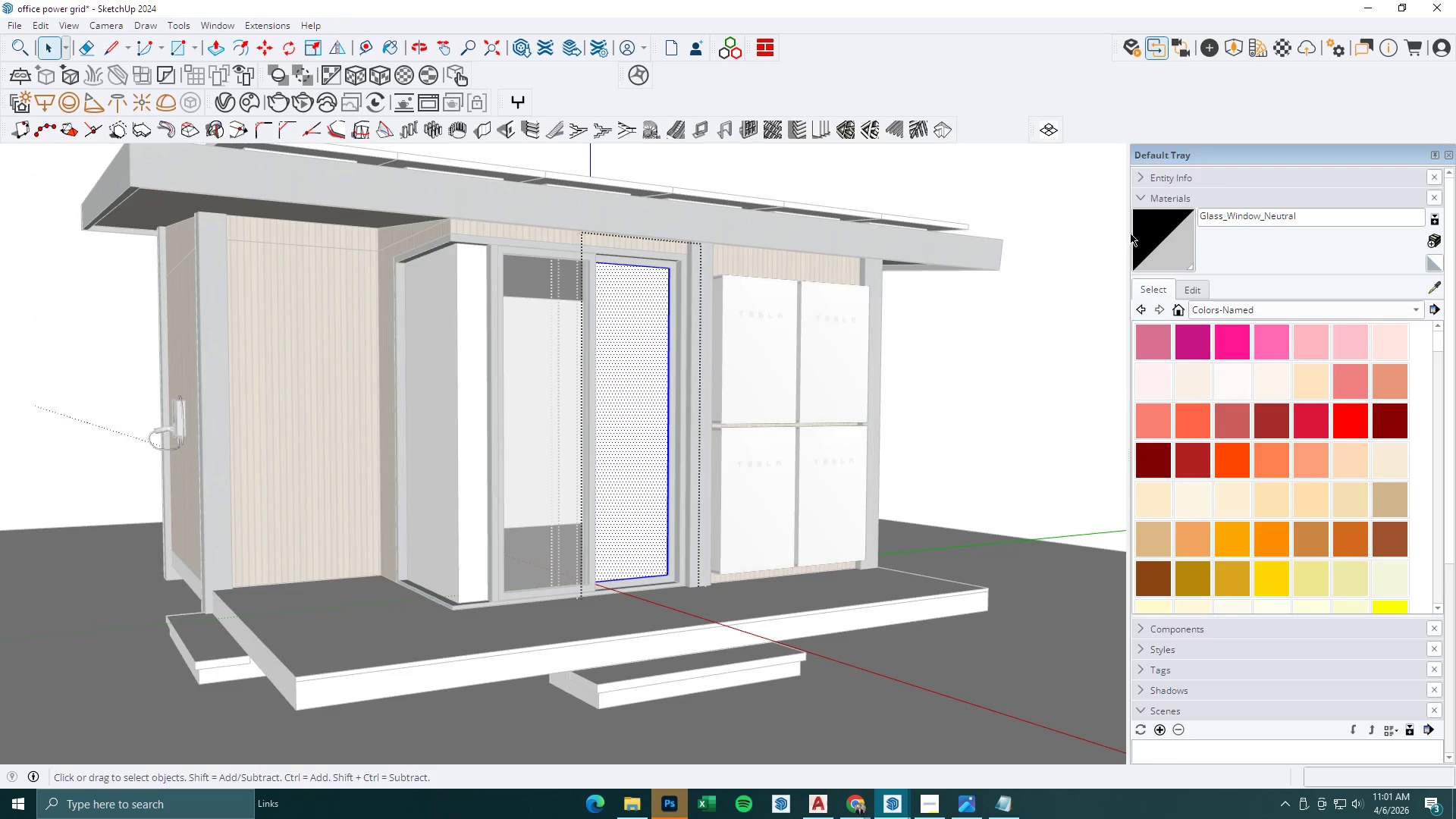 
left_click_drag(start_coordinate=[1150, 235], to_coordinate=[1136, 238])
 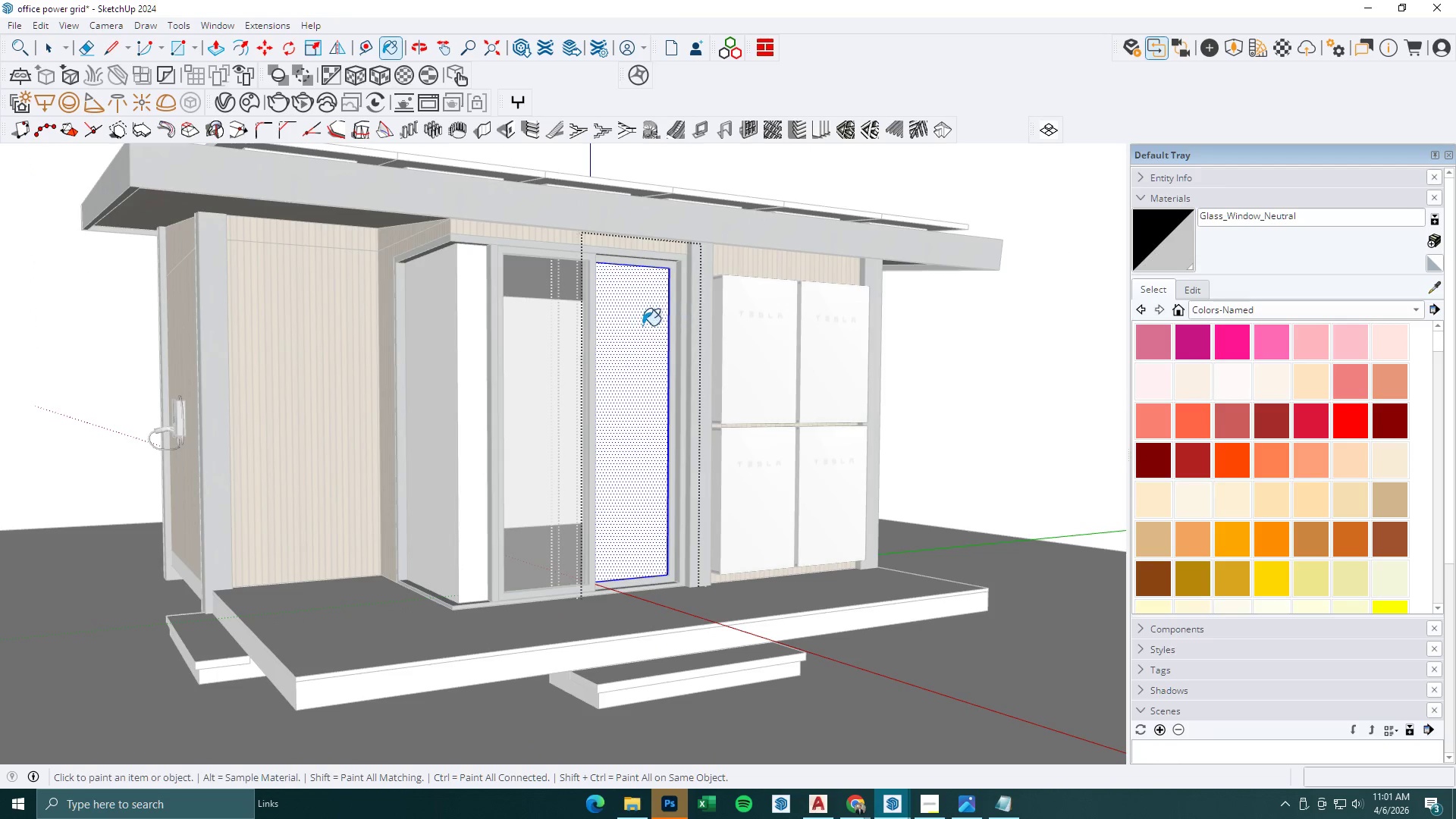 
key(Space)
 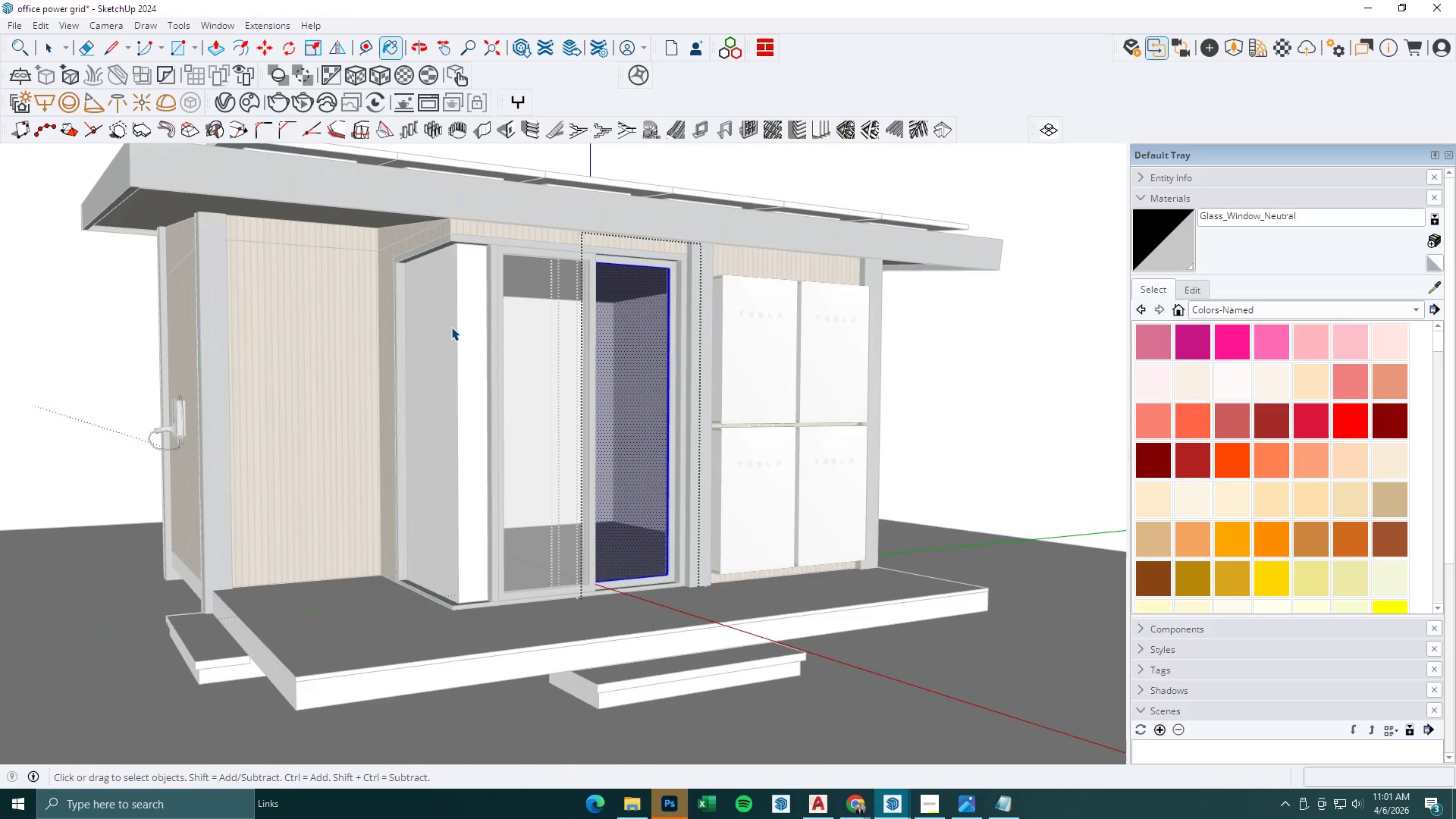 
key(Escape)
 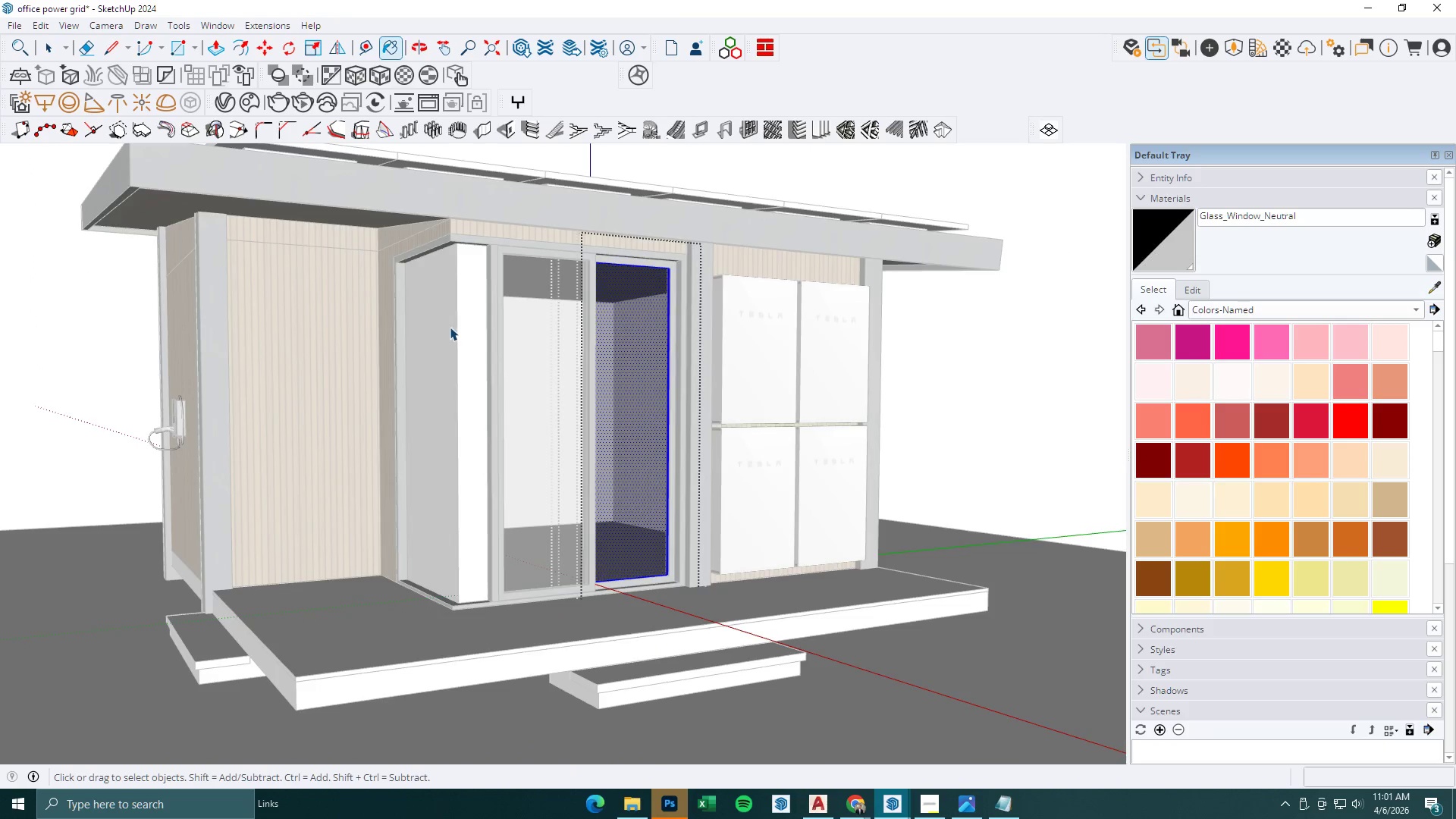 
triple_click([450, 327])
 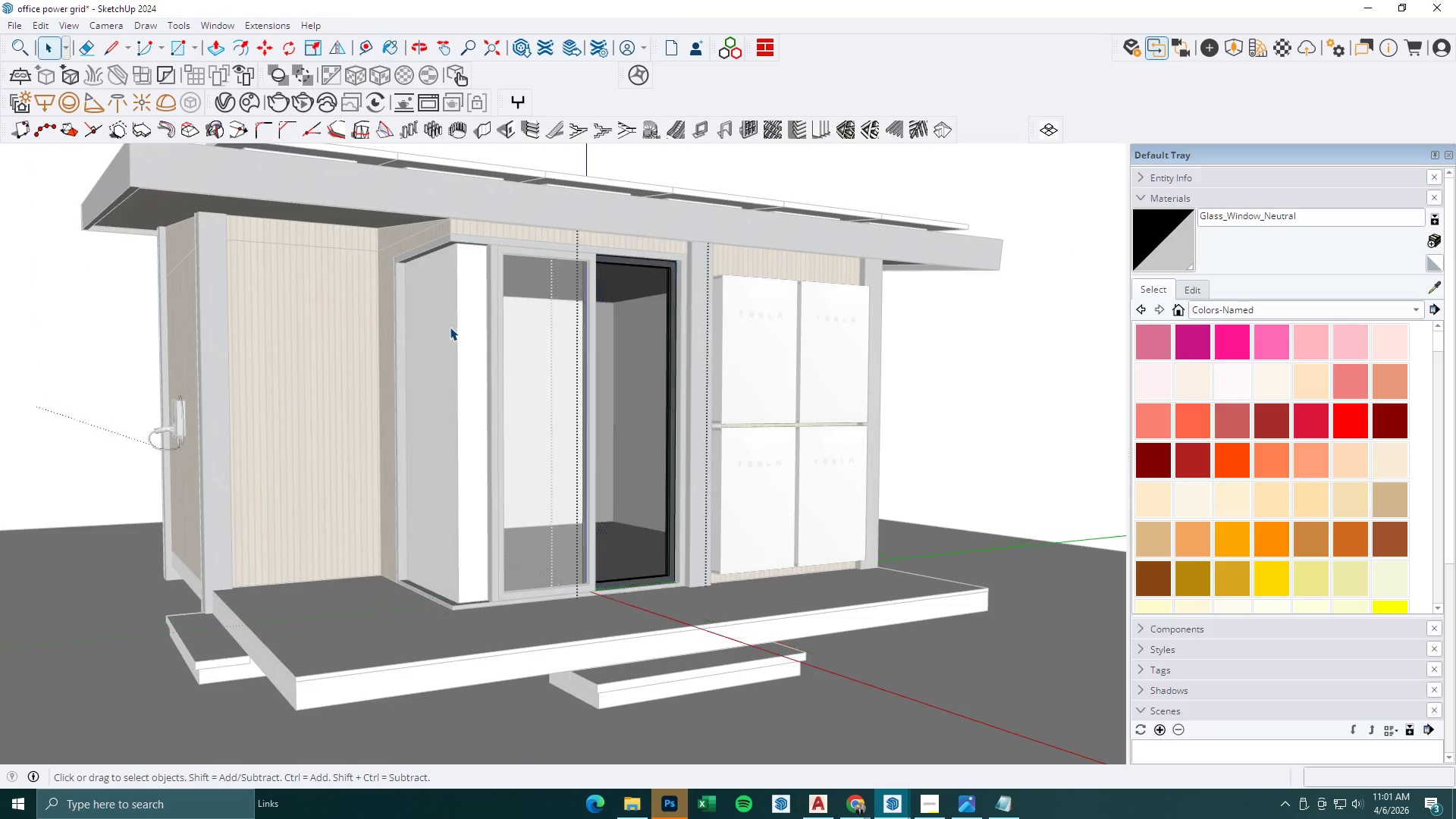 
triple_click([450, 327])
 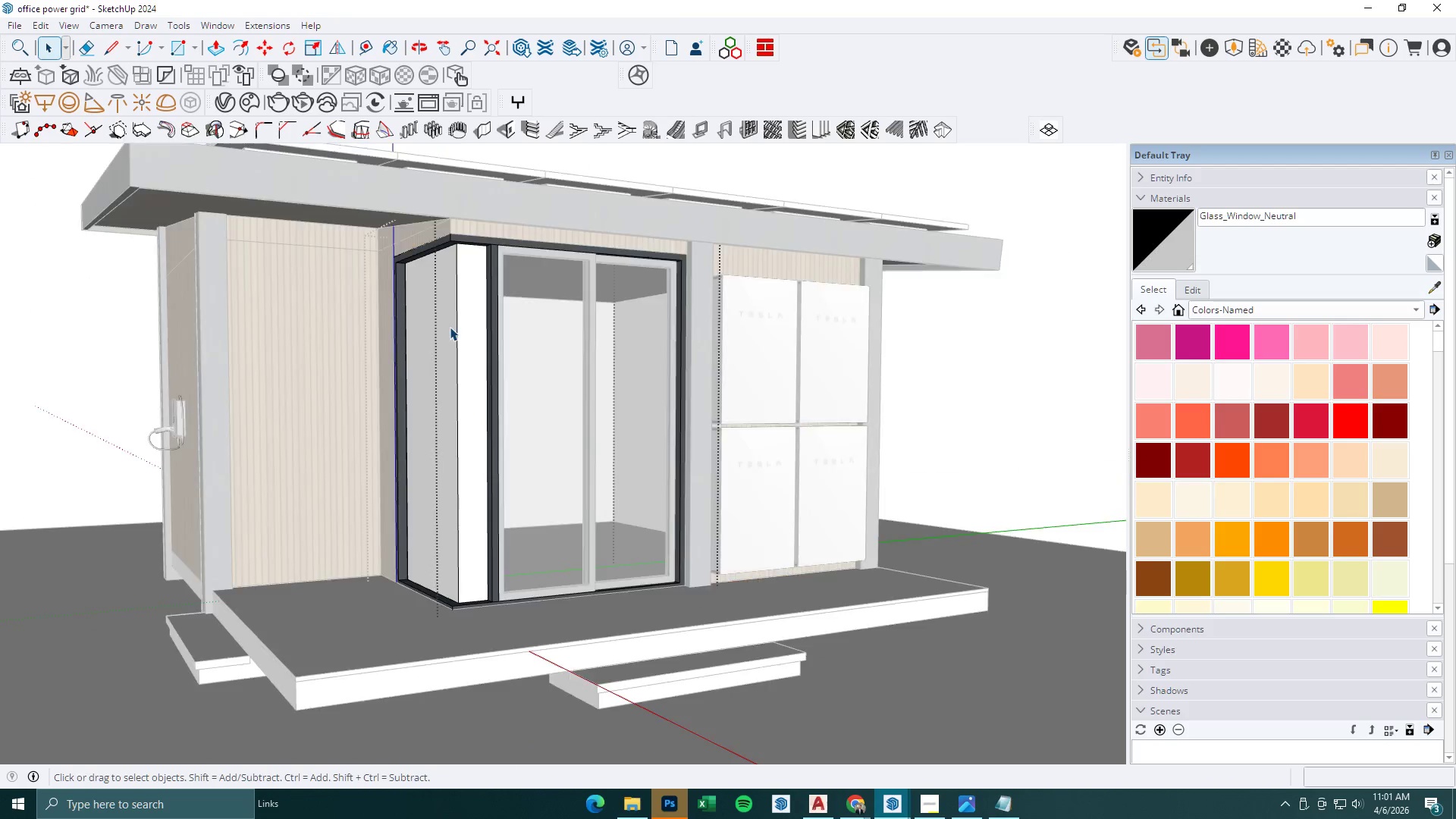 
triple_click([450, 327])
 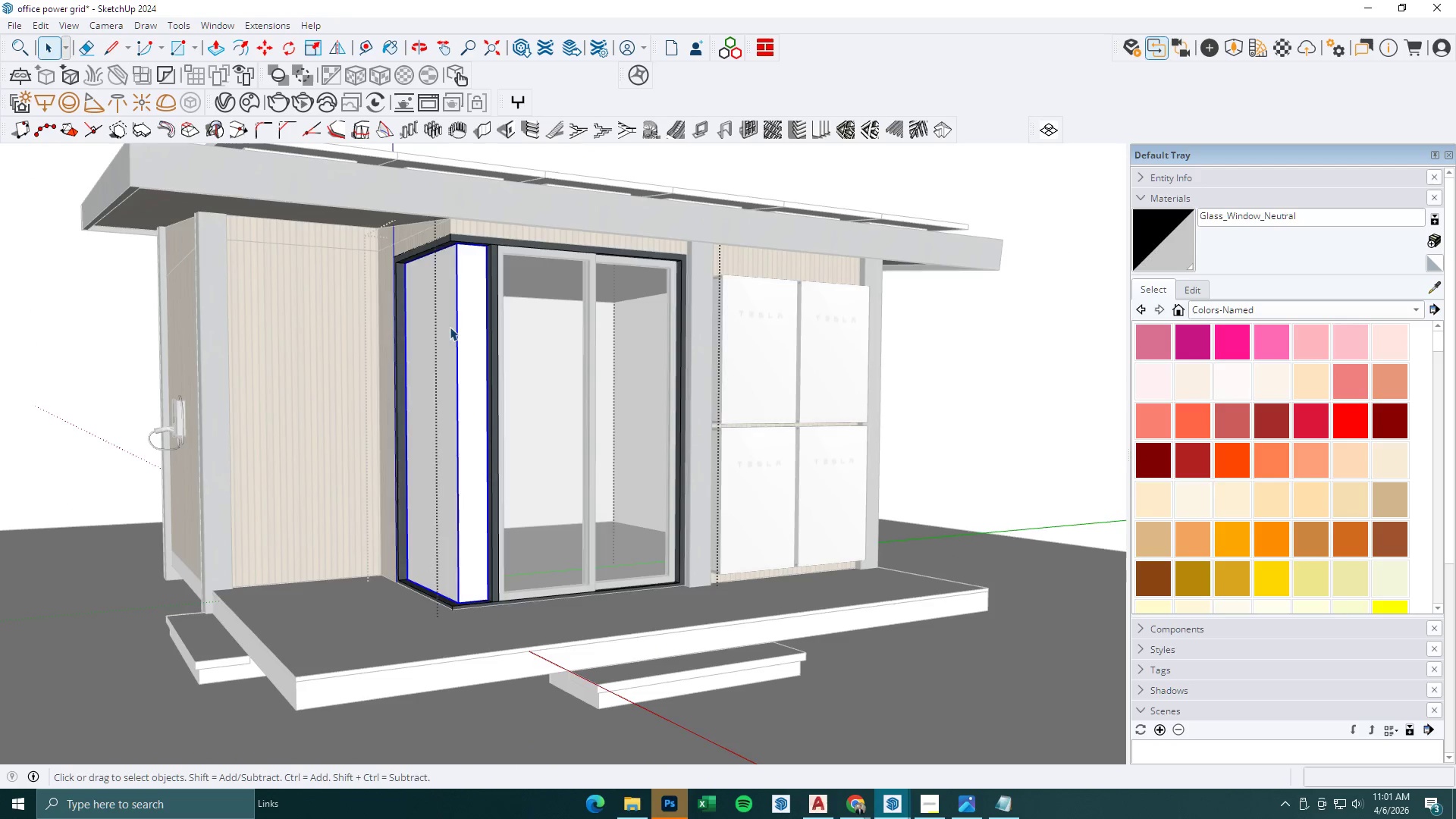 
triple_click([450, 327])
 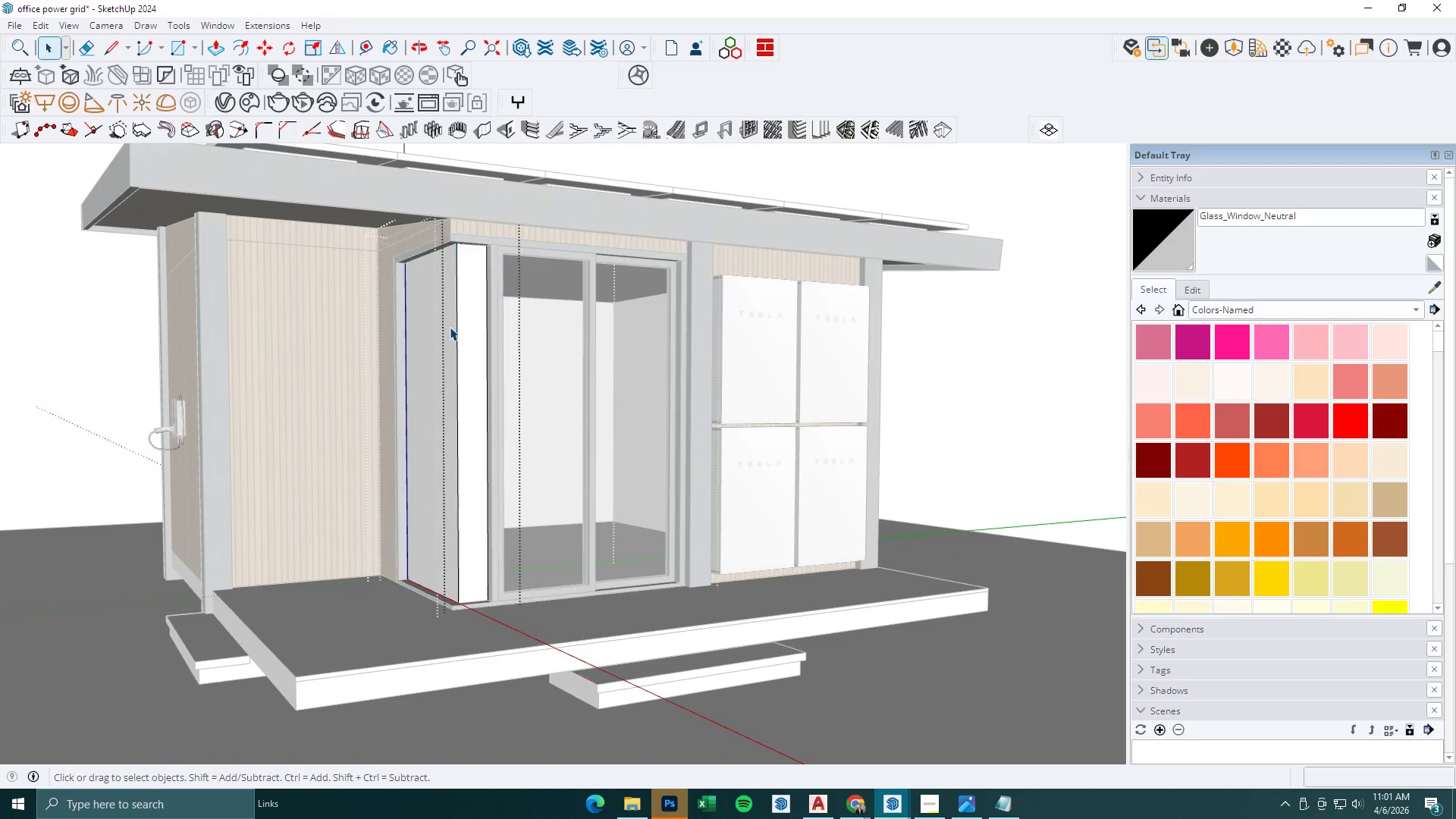 
triple_click([450, 327])
 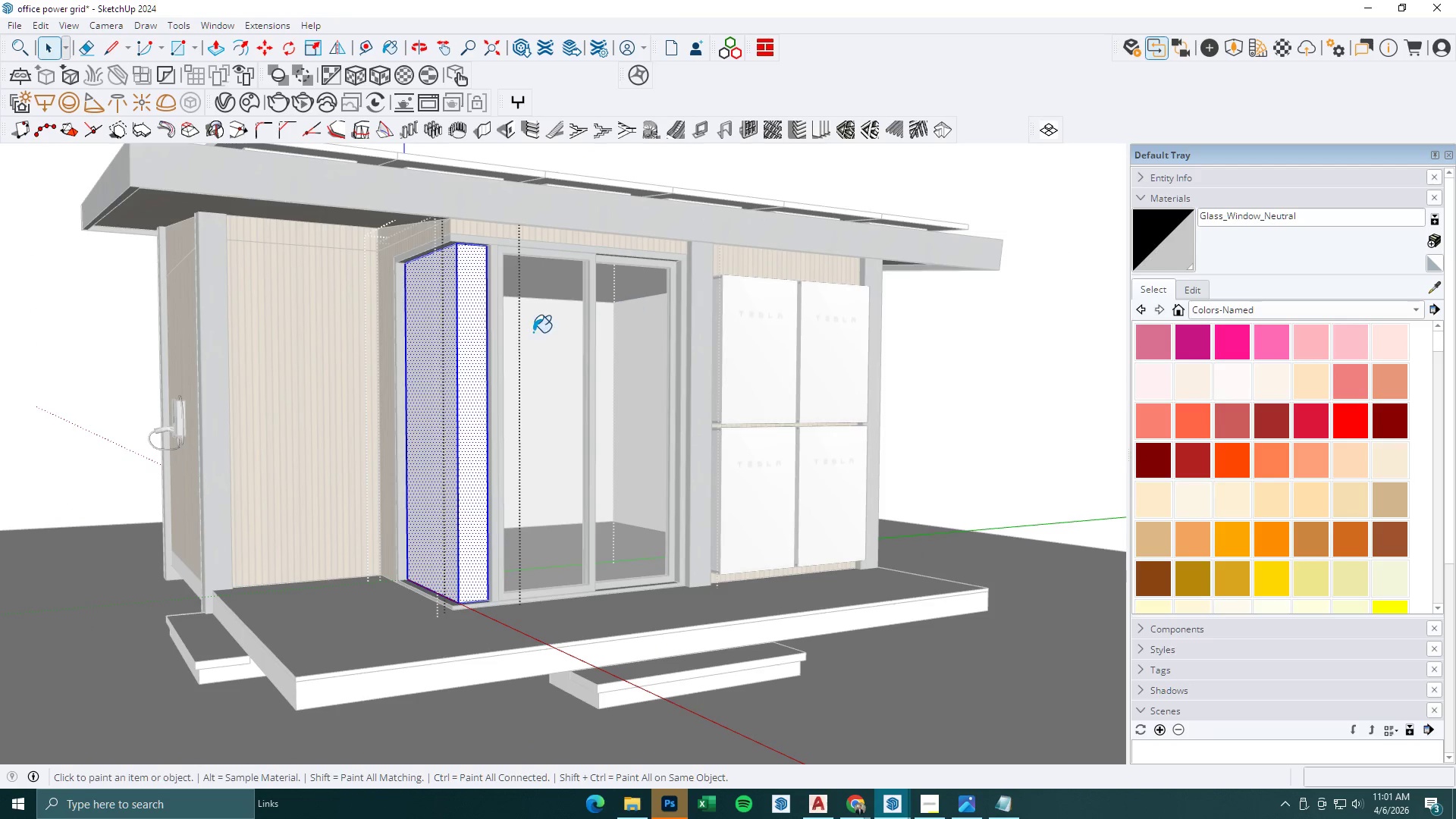 
left_click([457, 334])
 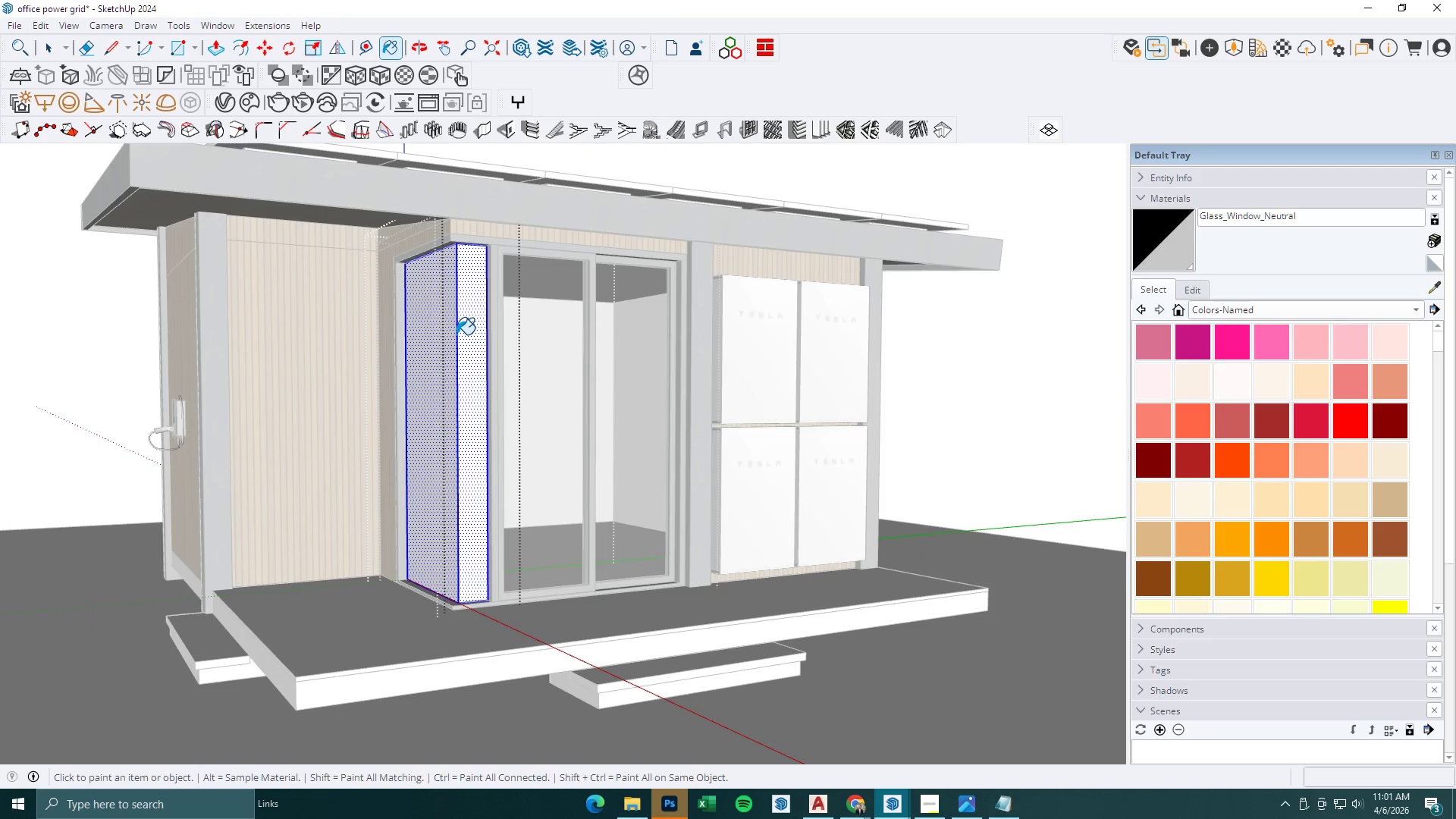 
key(Space)
 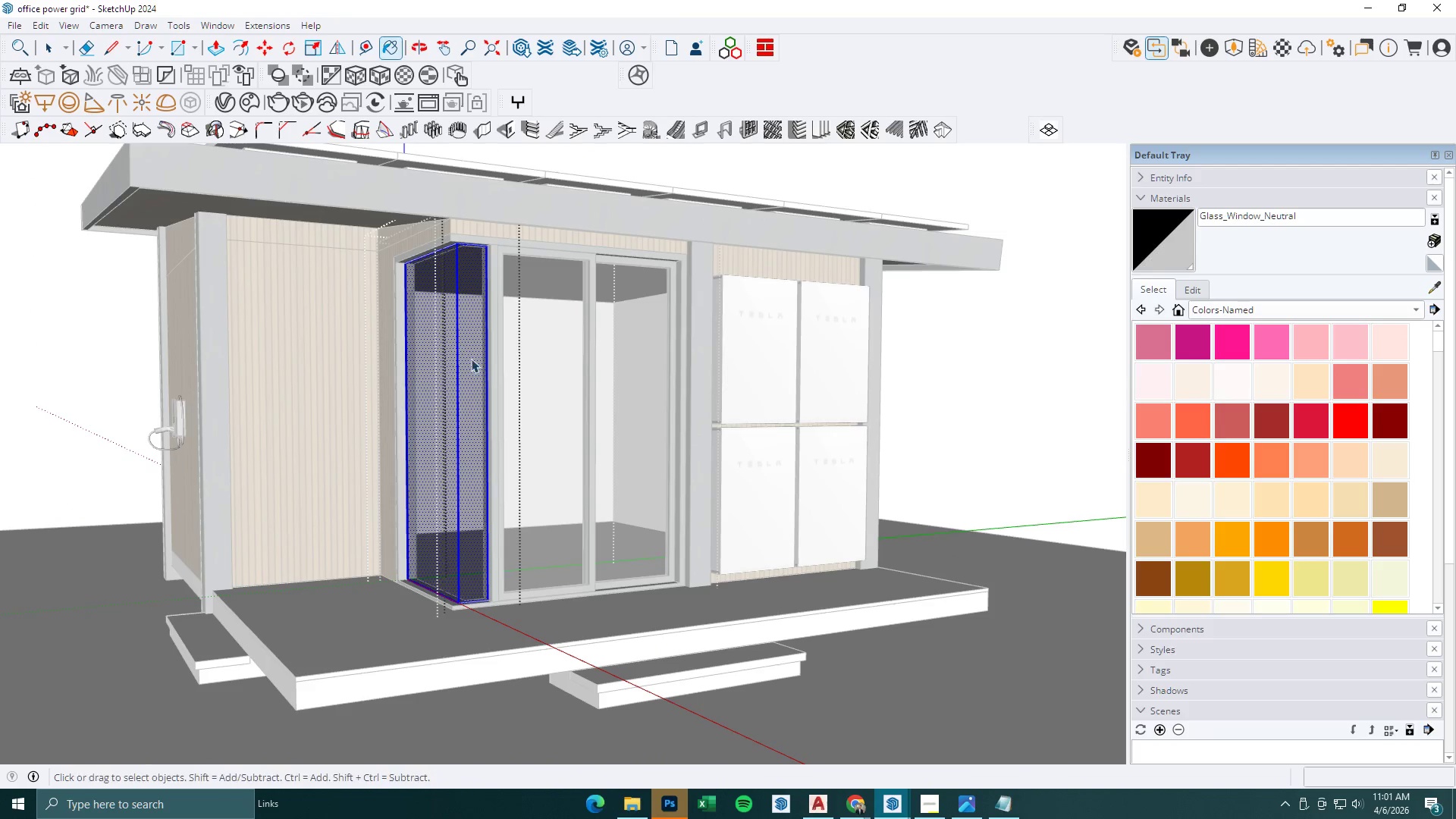 
key(Escape)
 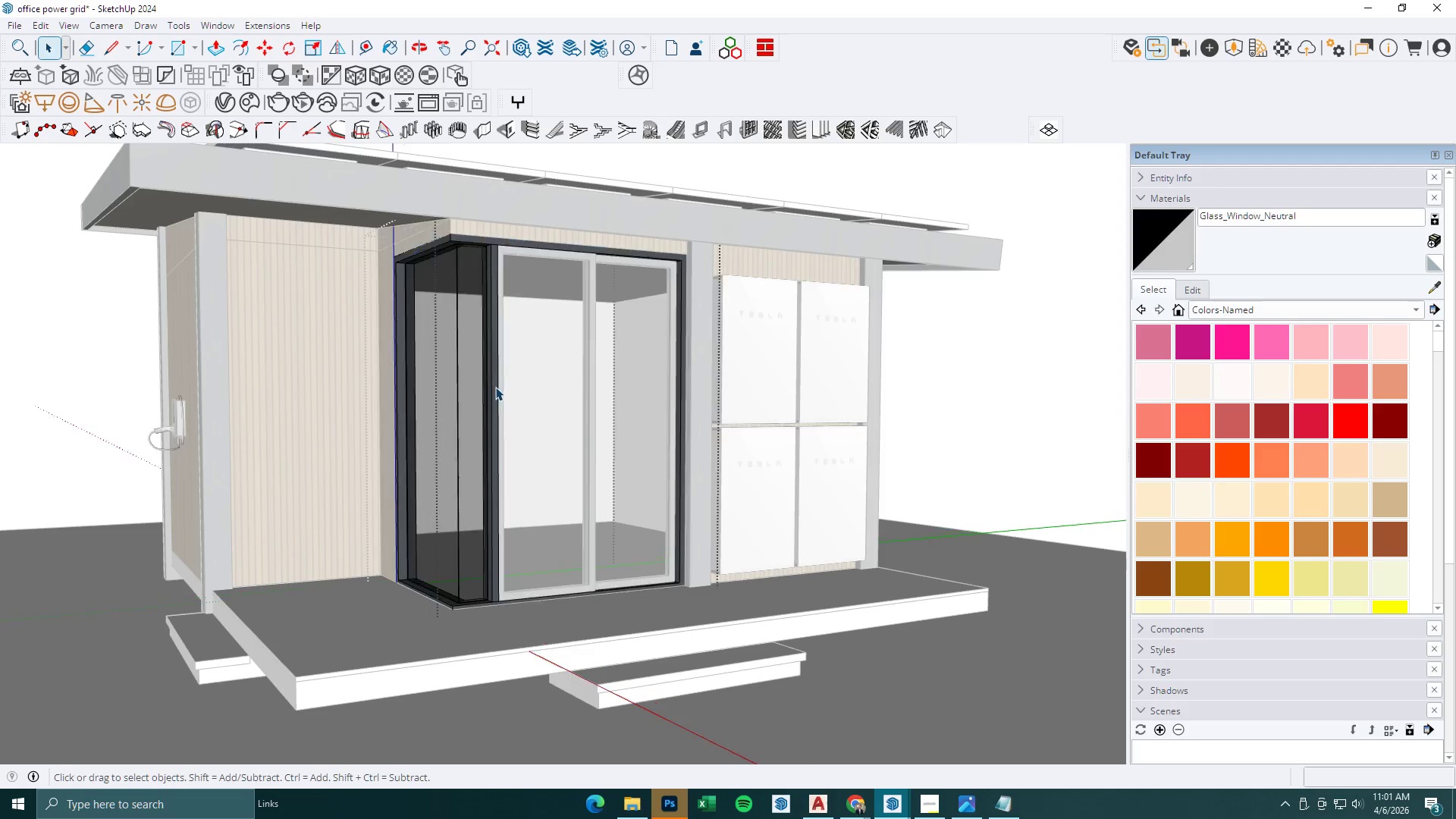 
key(Escape)
 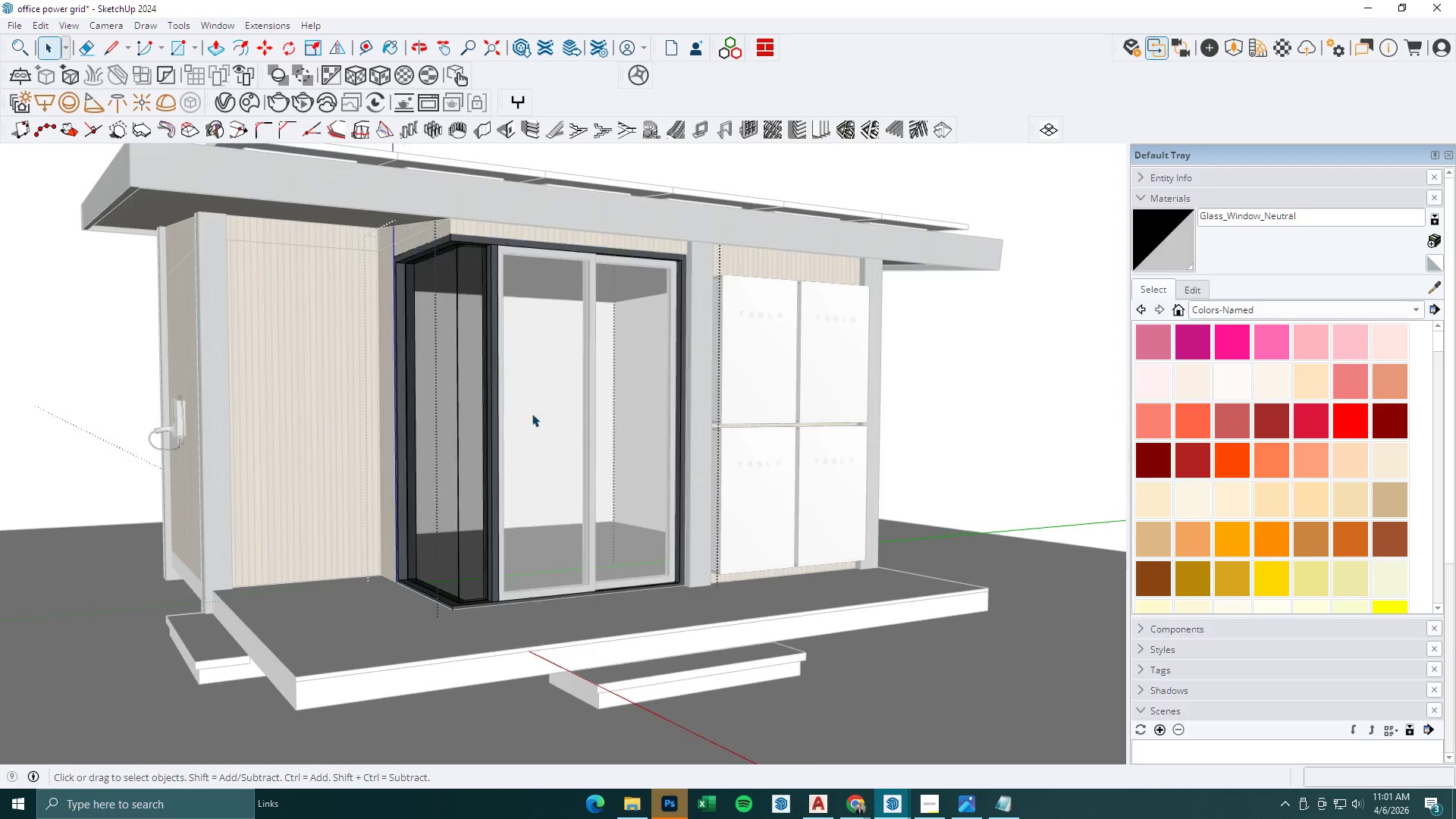 
key(Escape)
 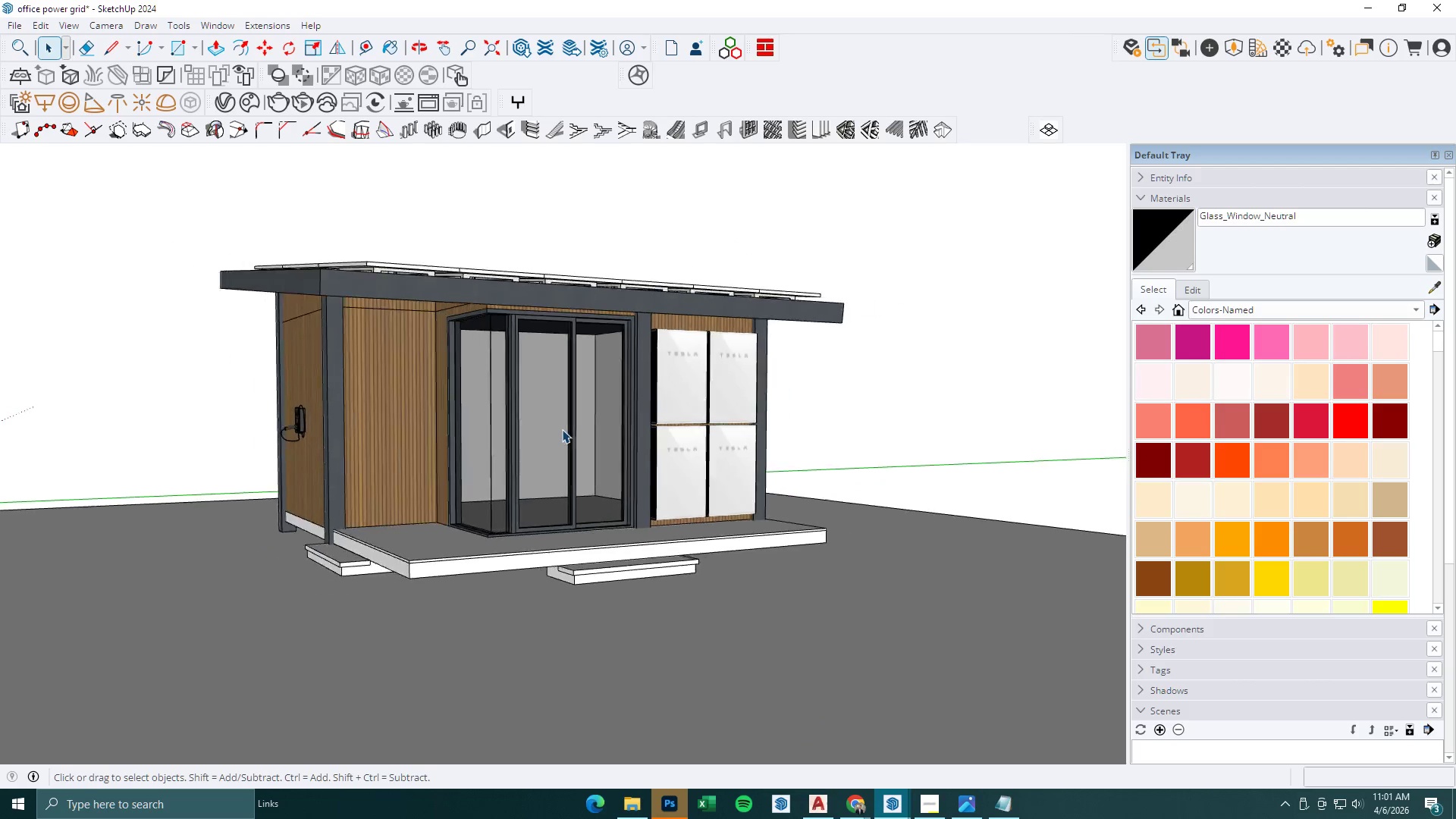 
key(Escape)
 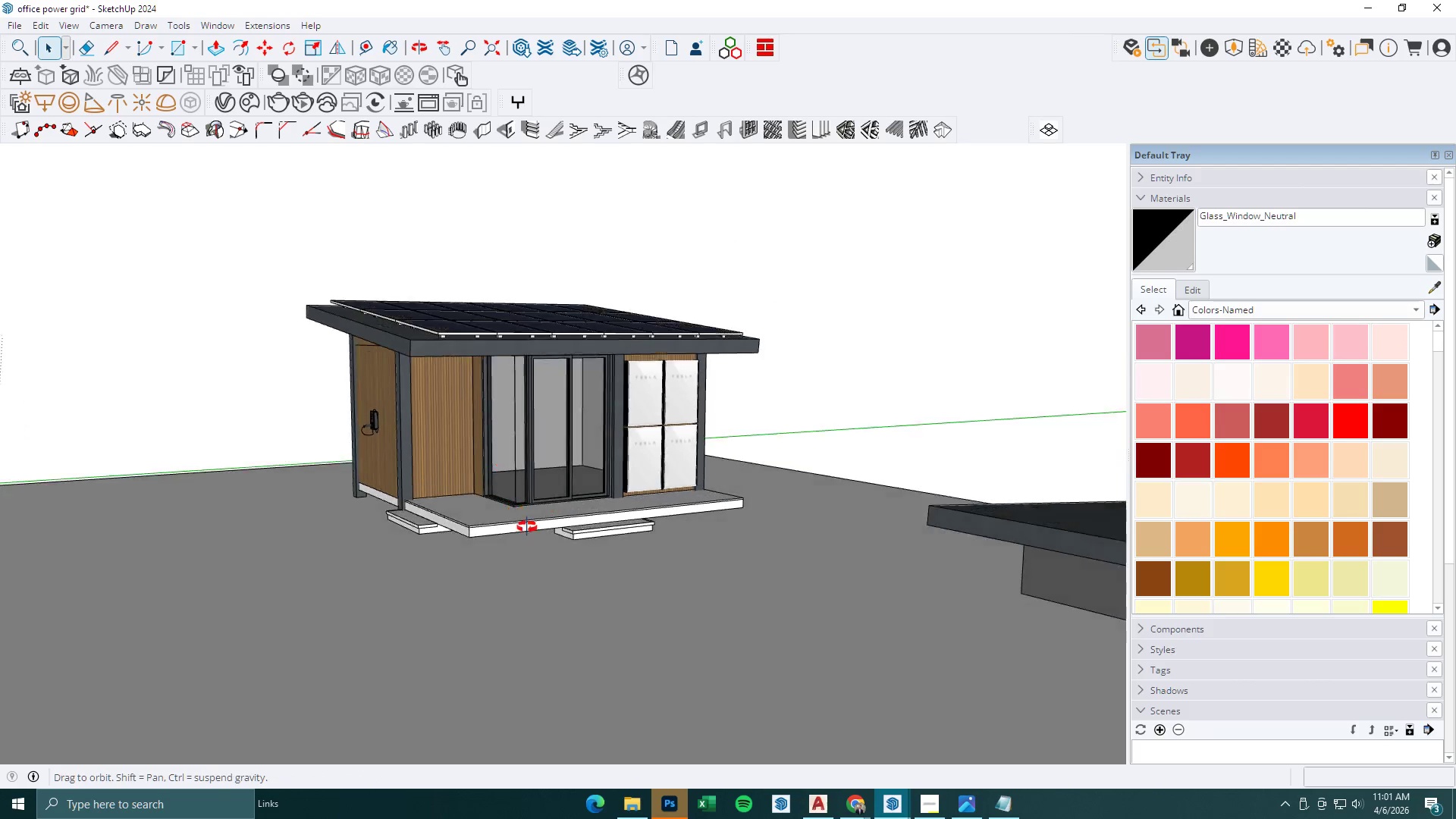 
scroll: coordinate [562, 429], scroll_direction: down, amount: 10.0
 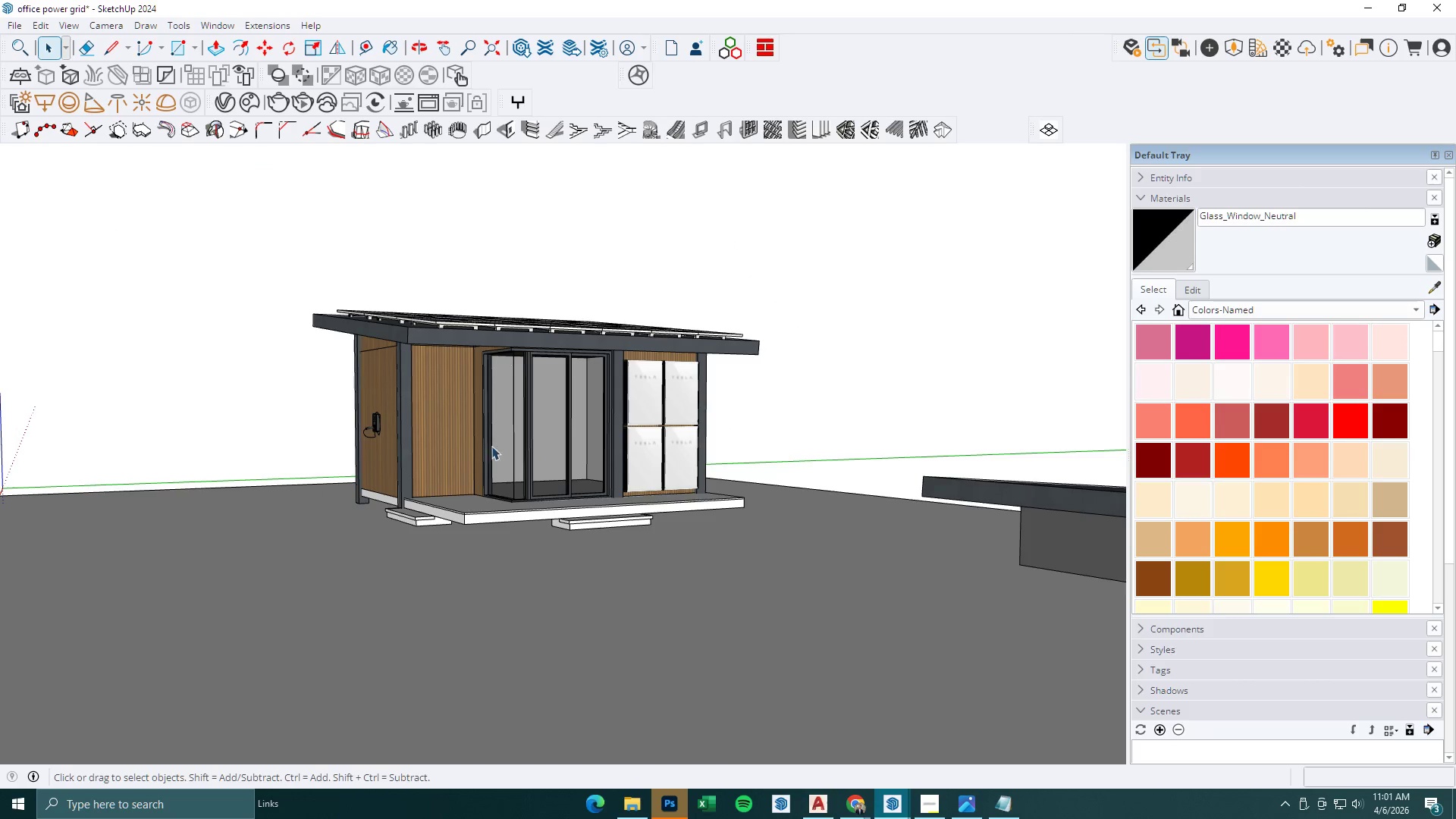 
double_click([473, 501])
 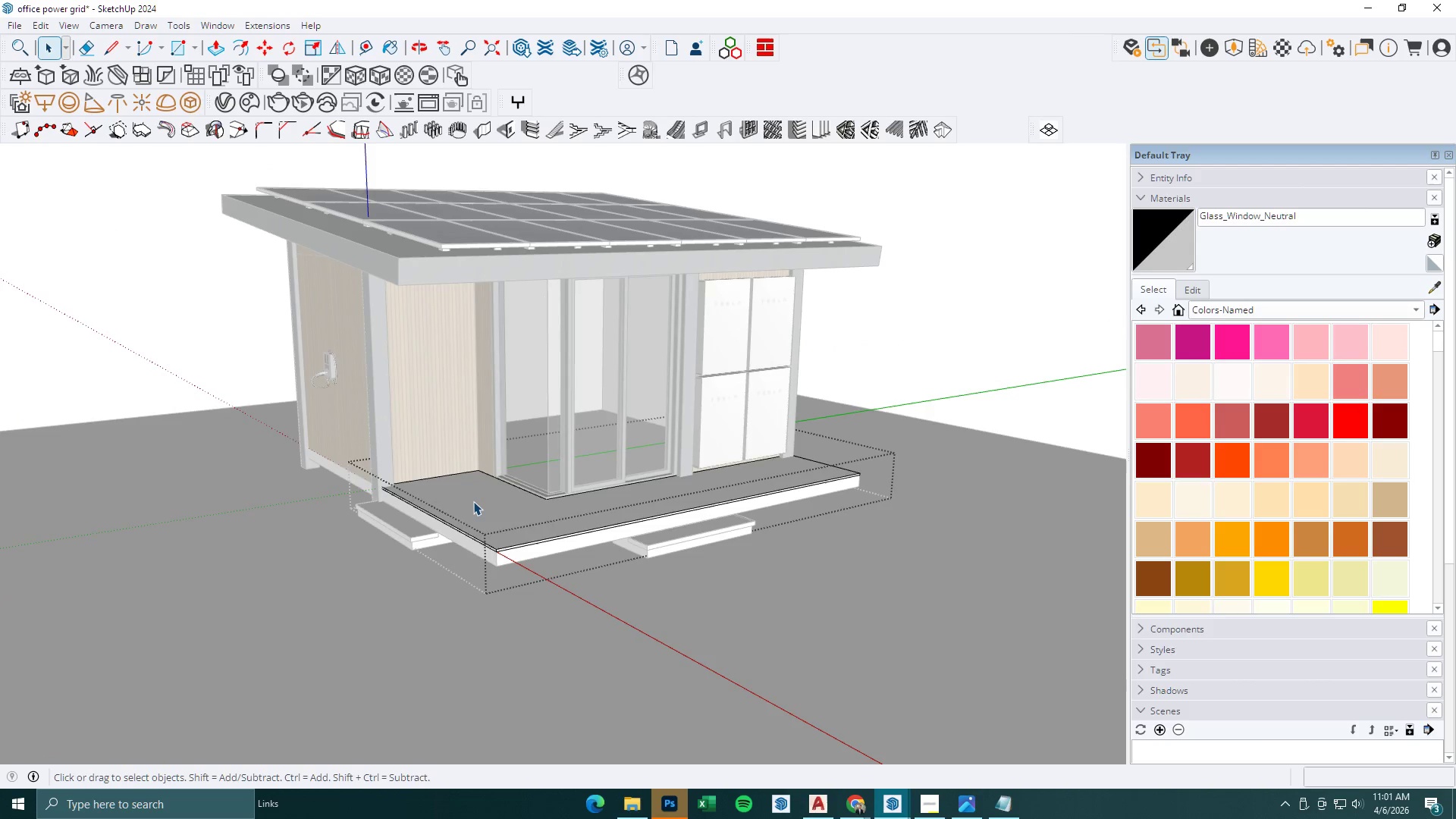 
triple_click([473, 501])
 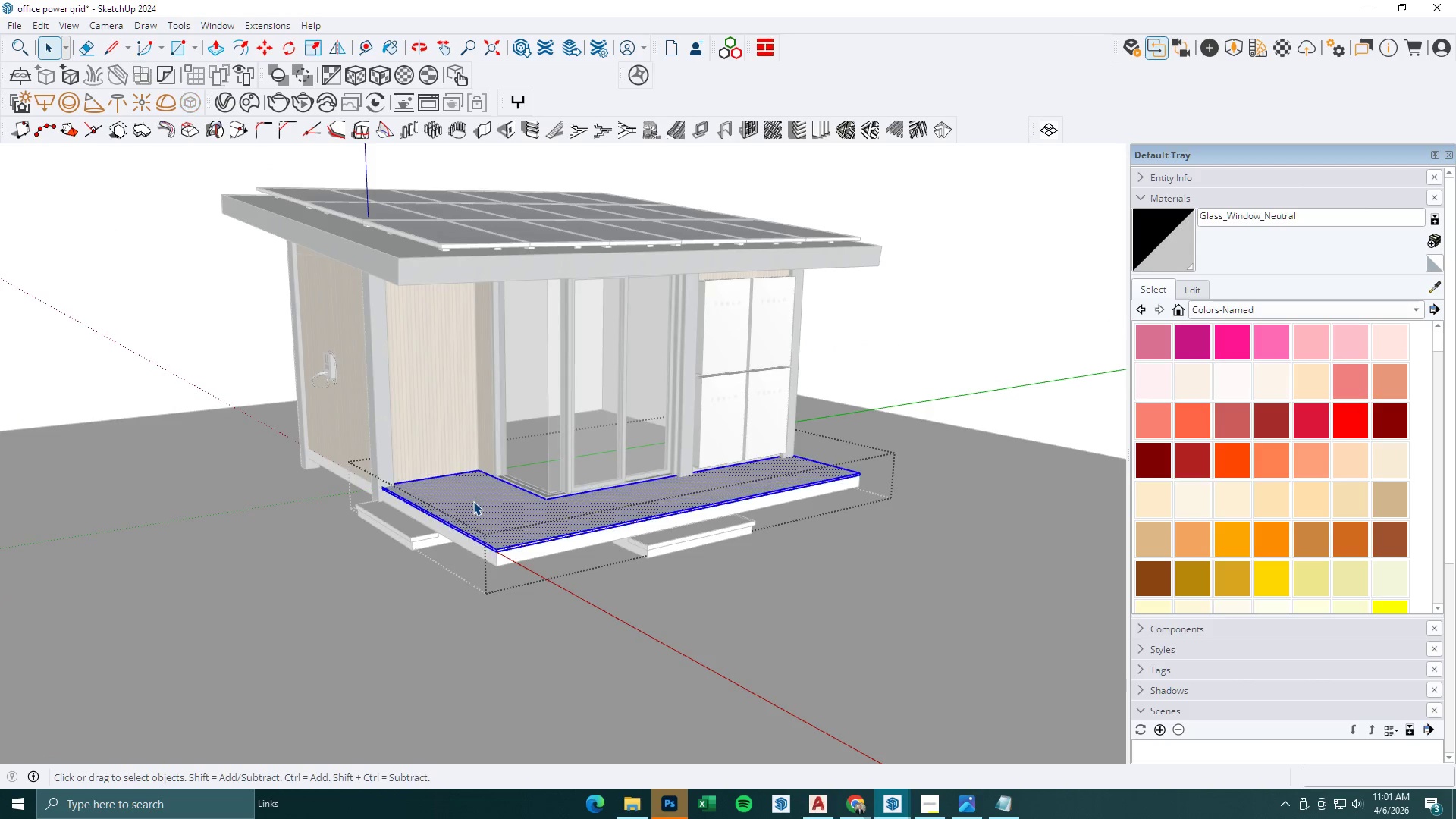 
scroll: coordinate [460, 546], scroll_direction: up, amount: 4.0
 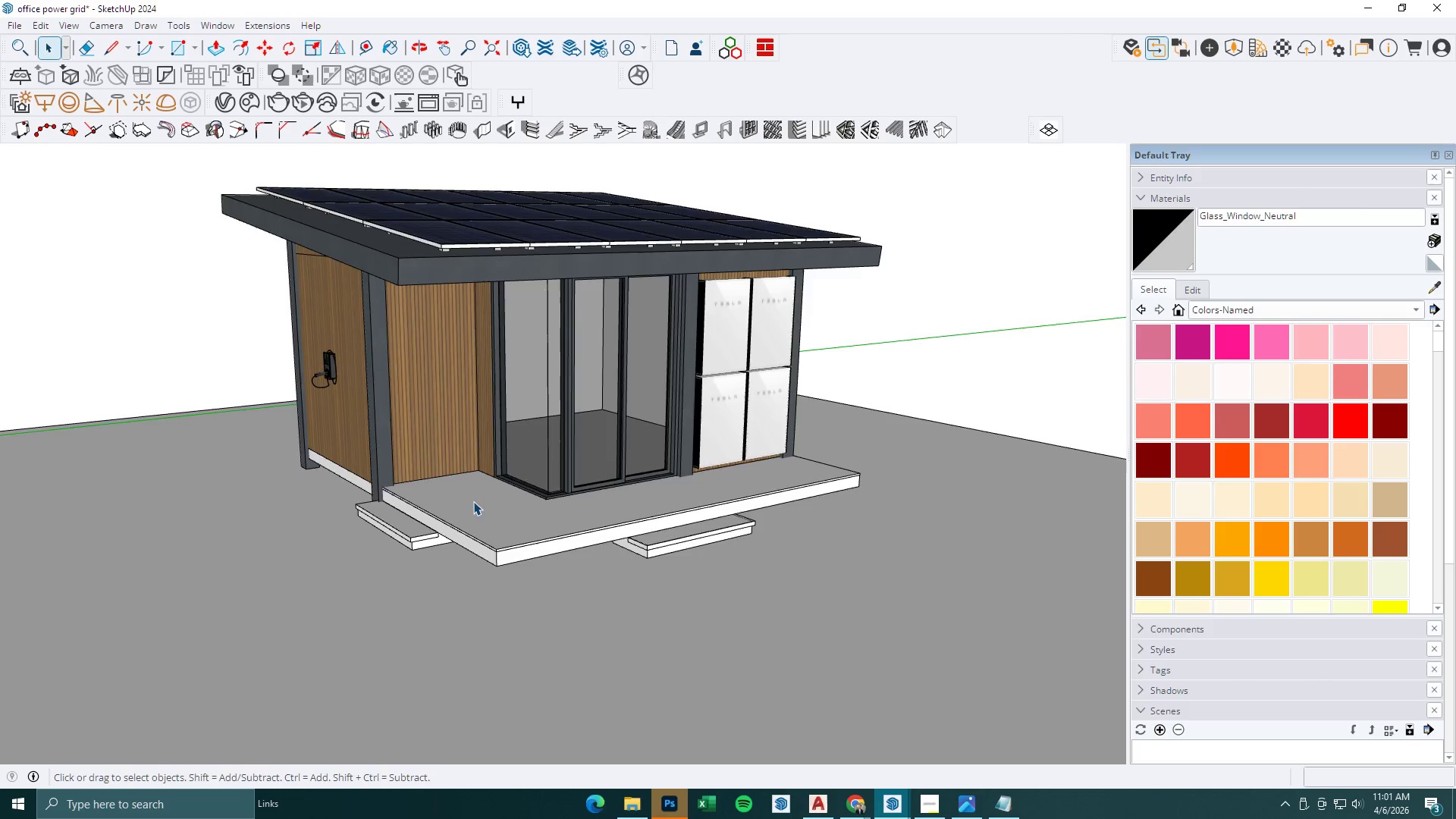 
triple_click([473, 501])
 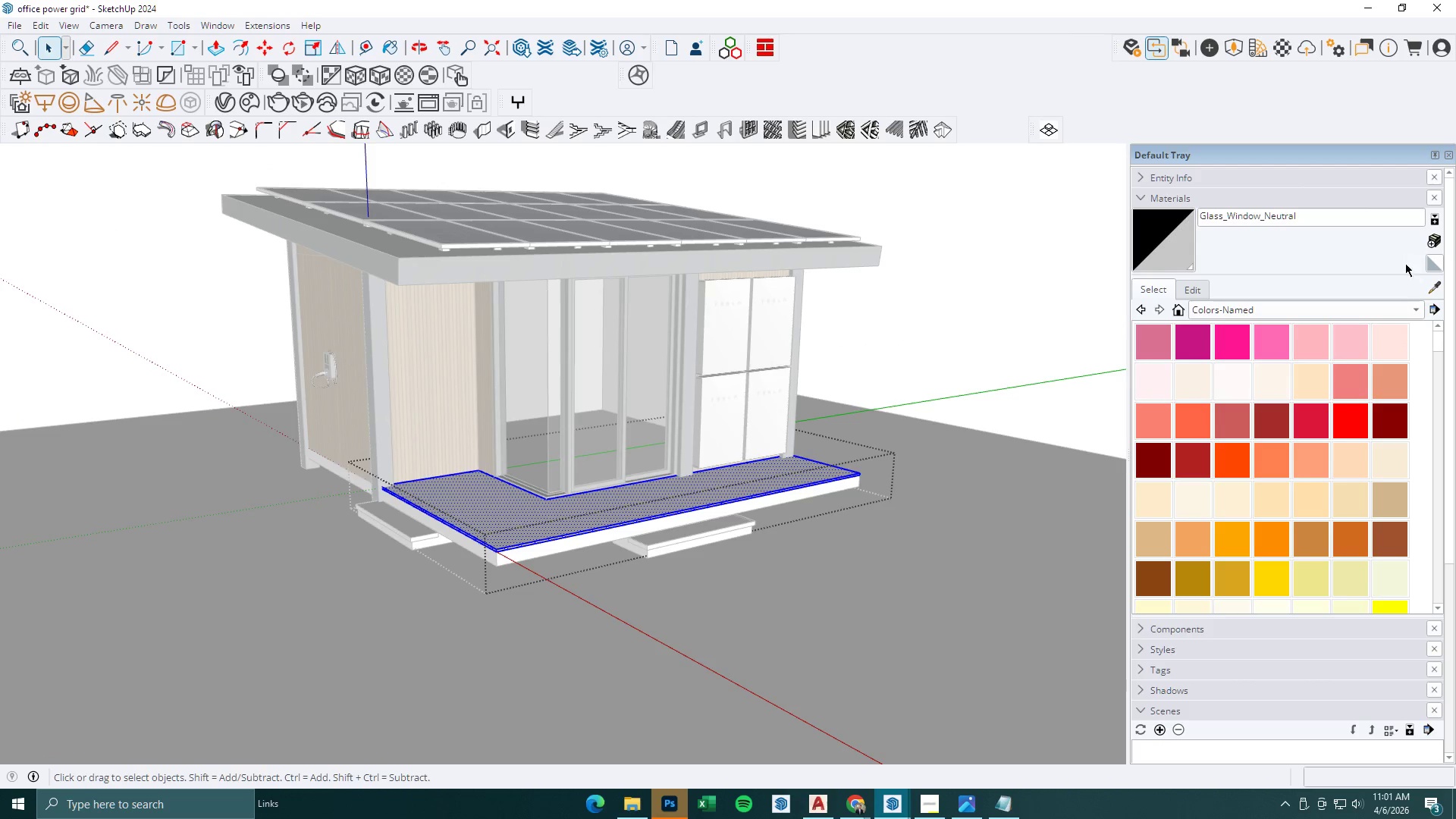 
left_click([1426, 289])
 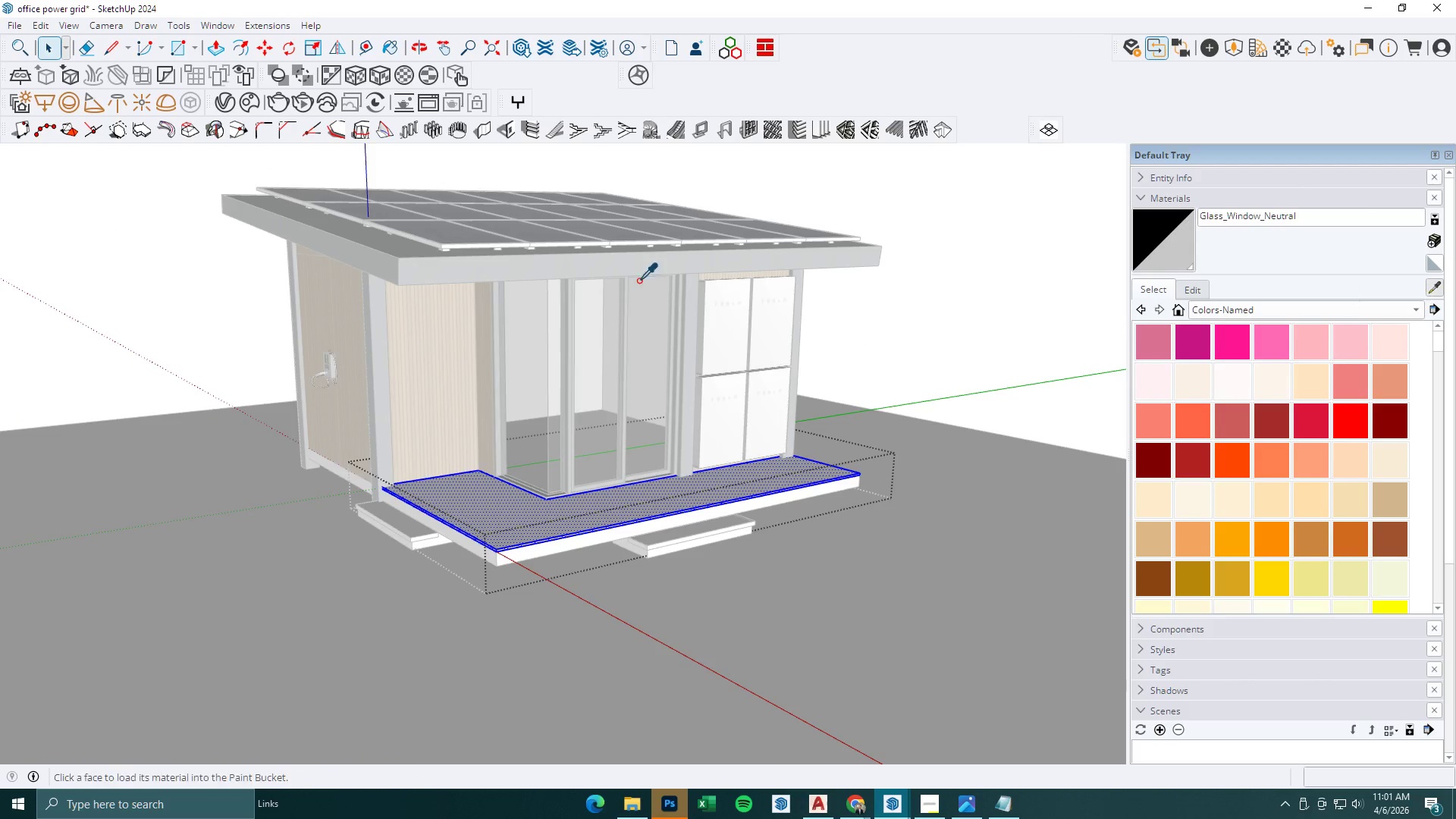 
scroll: coordinate [543, 281], scroll_direction: up, amount: 5.0
 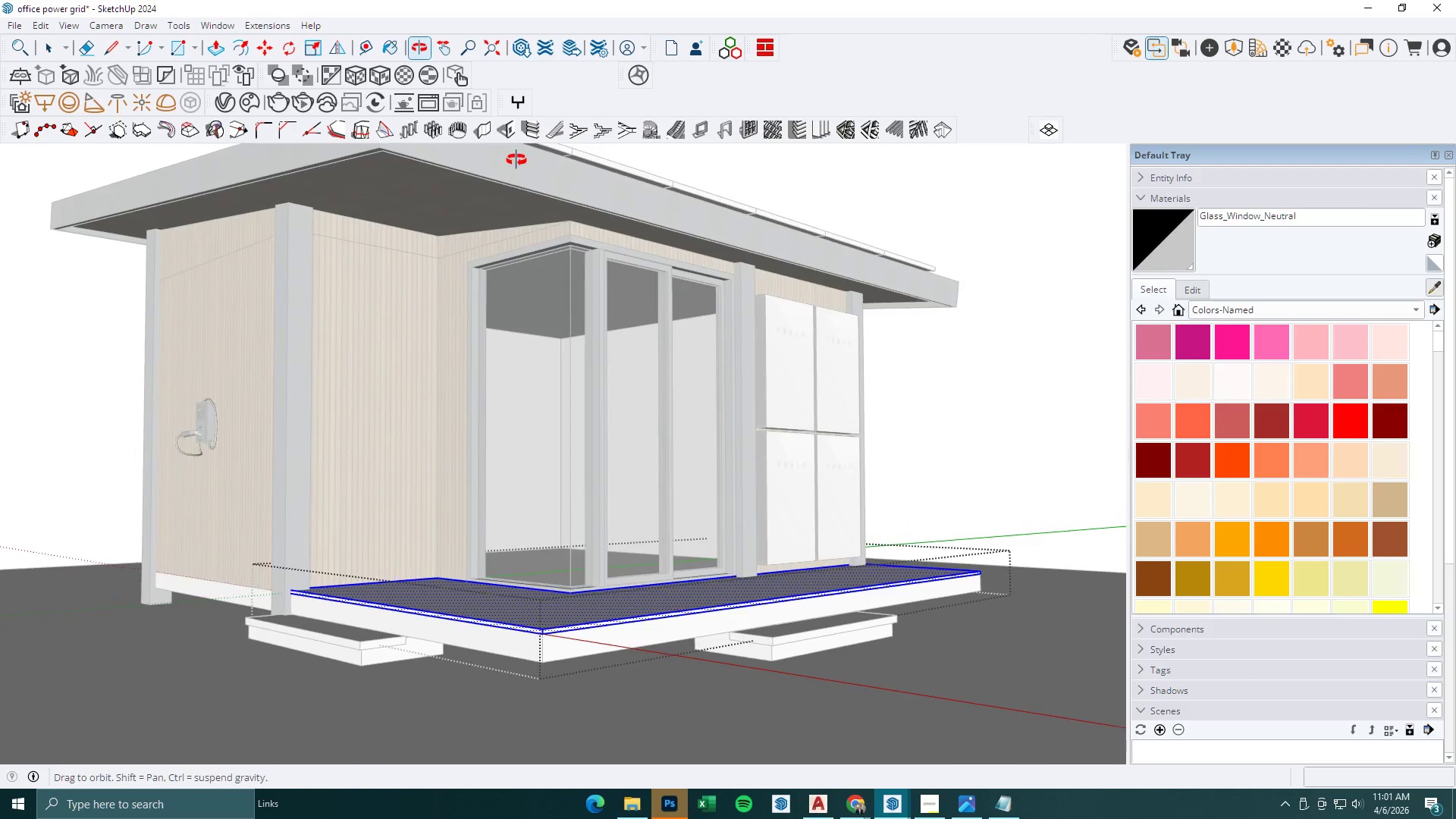 
left_click([457, 197])
 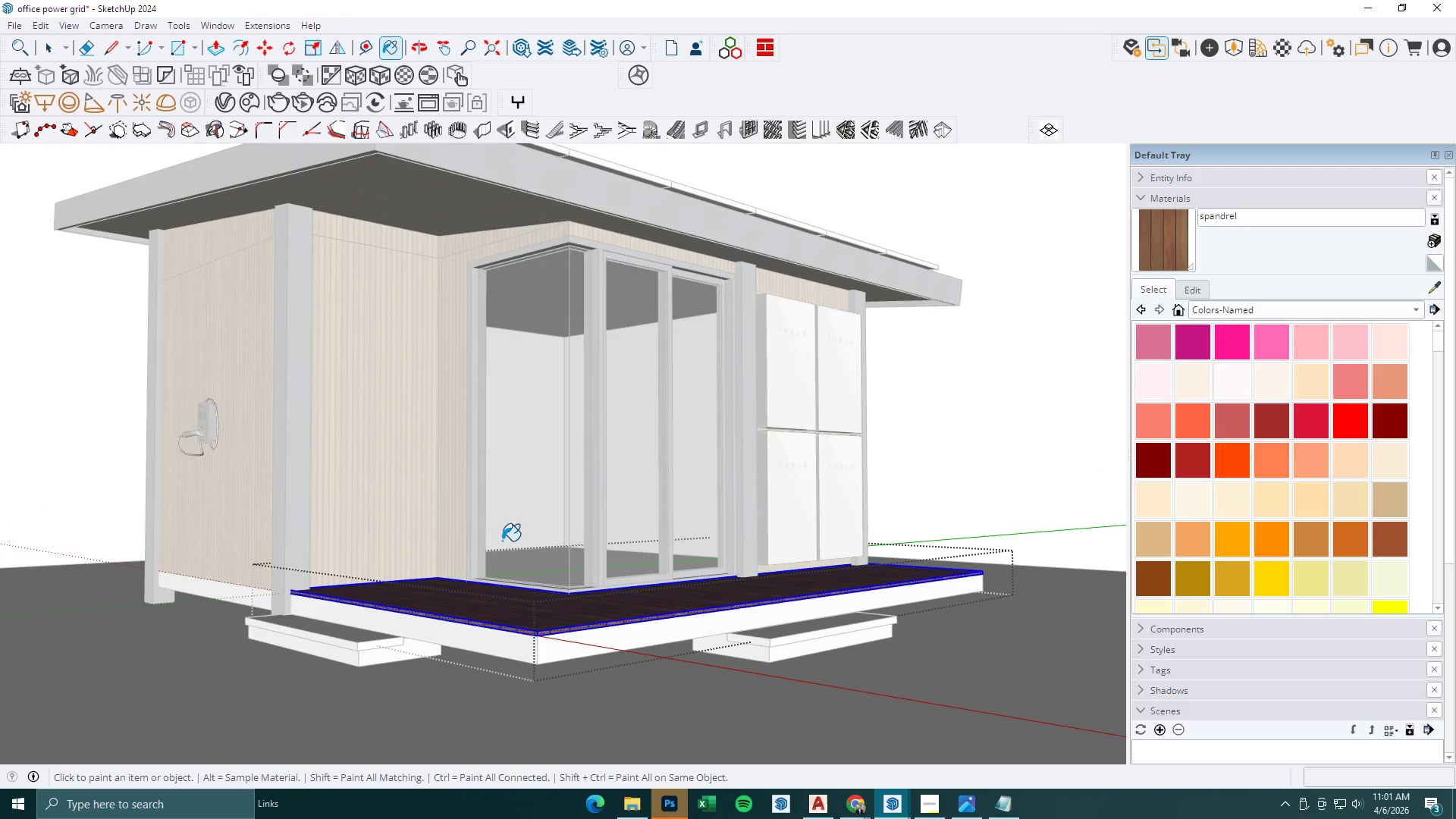 
key(Space)
 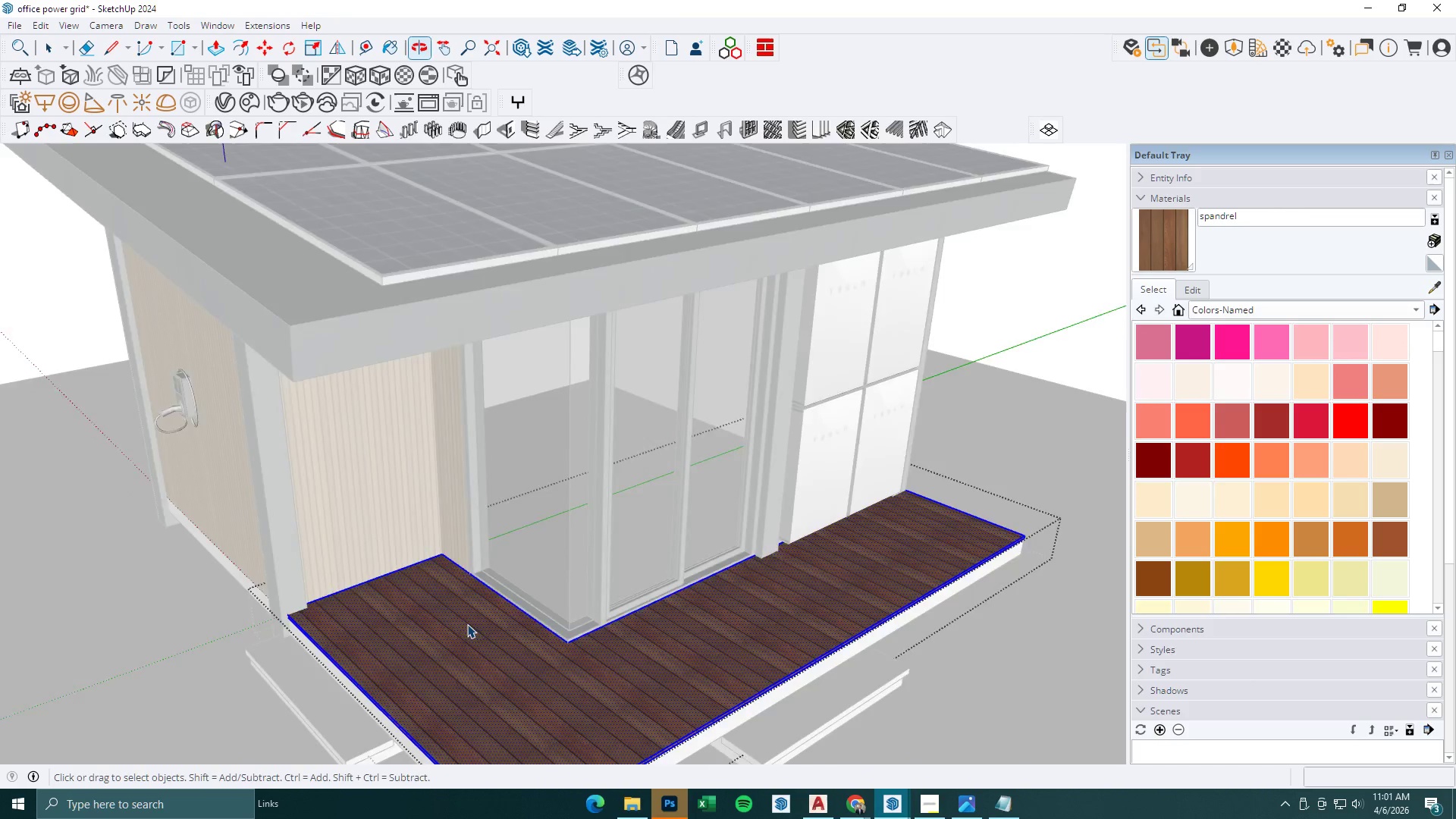 
key(Escape)
 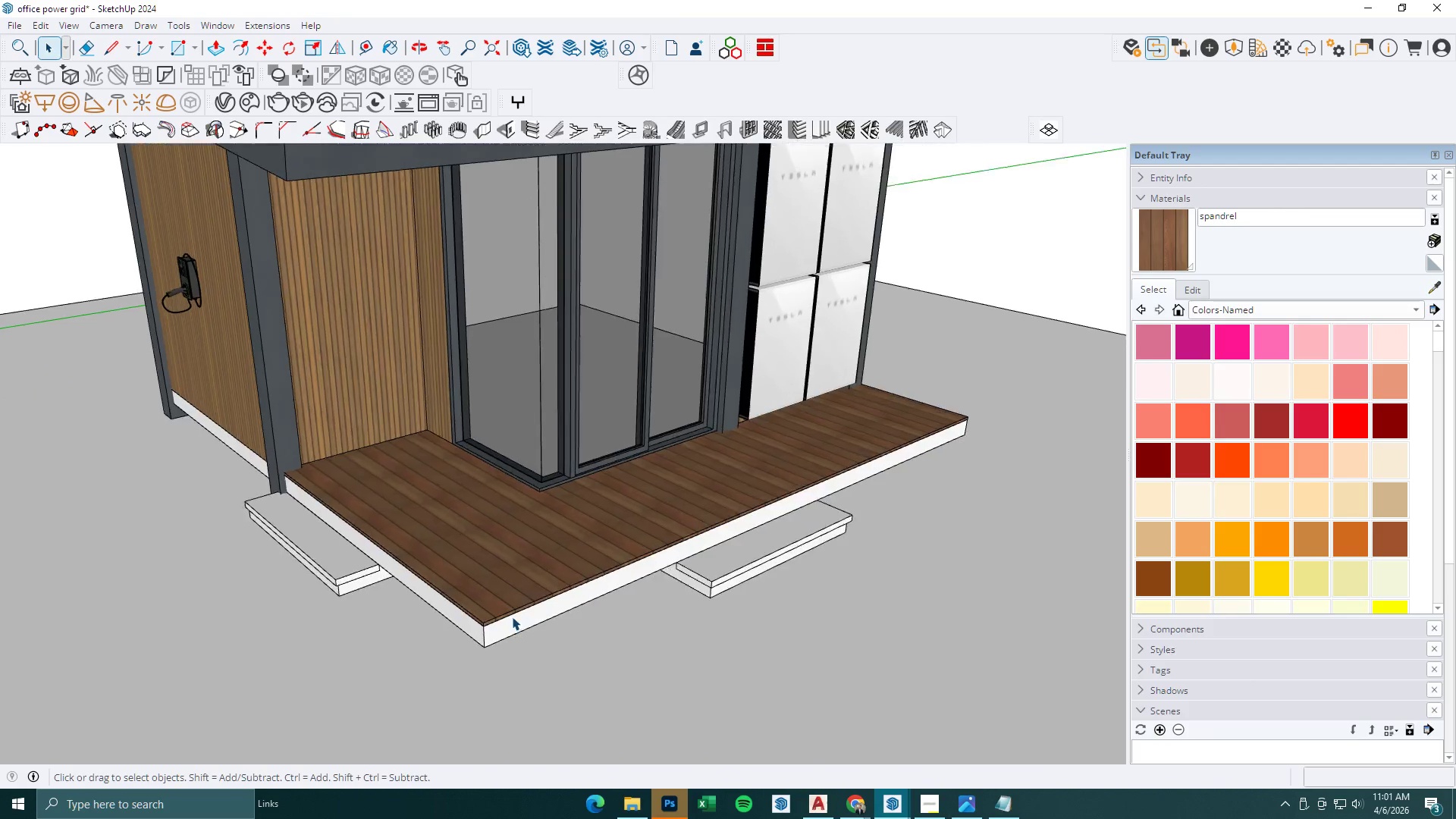 
double_click([532, 623])
 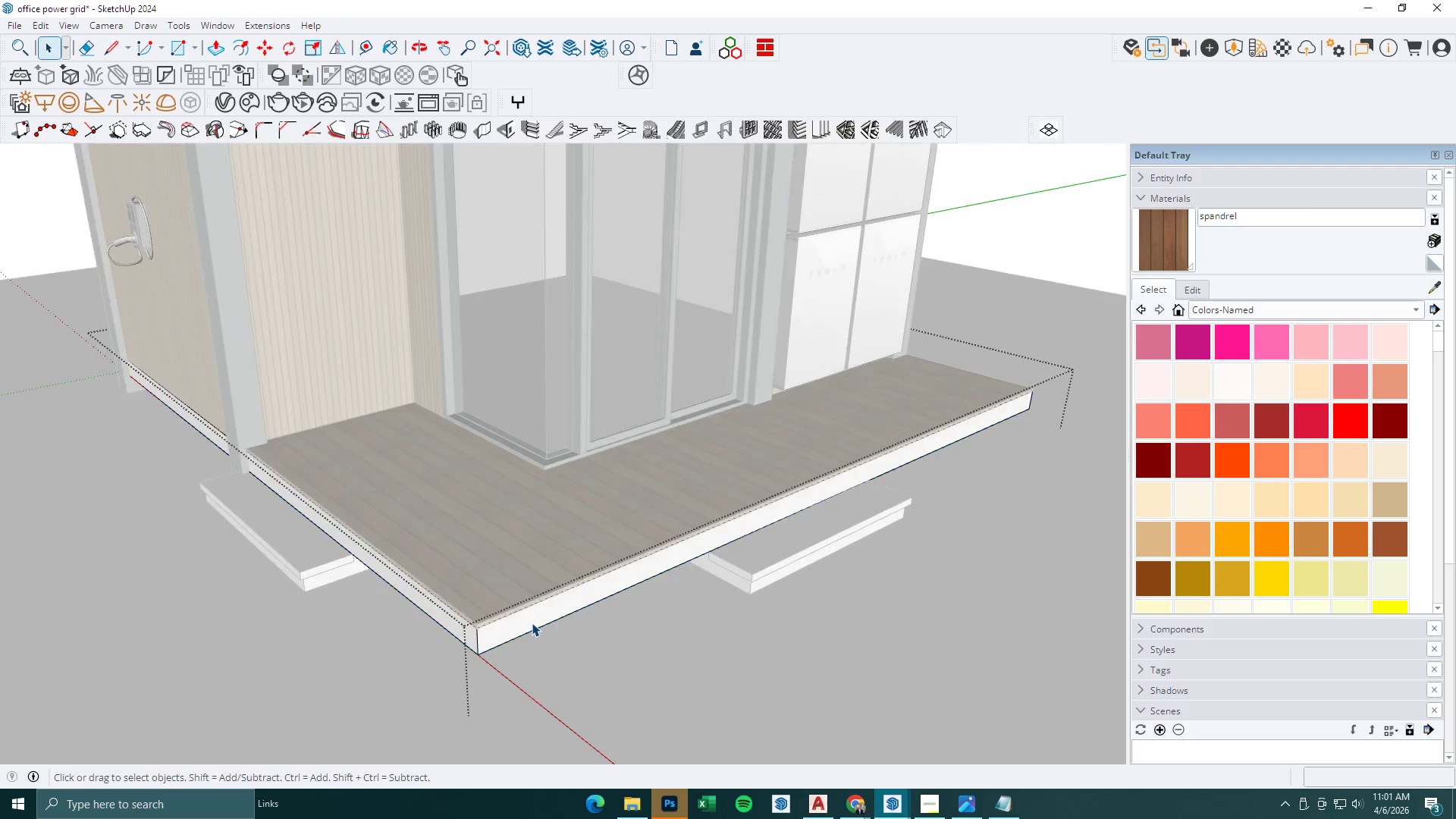 
scroll: coordinate [512, 617], scroll_direction: up, amount: 3.0
 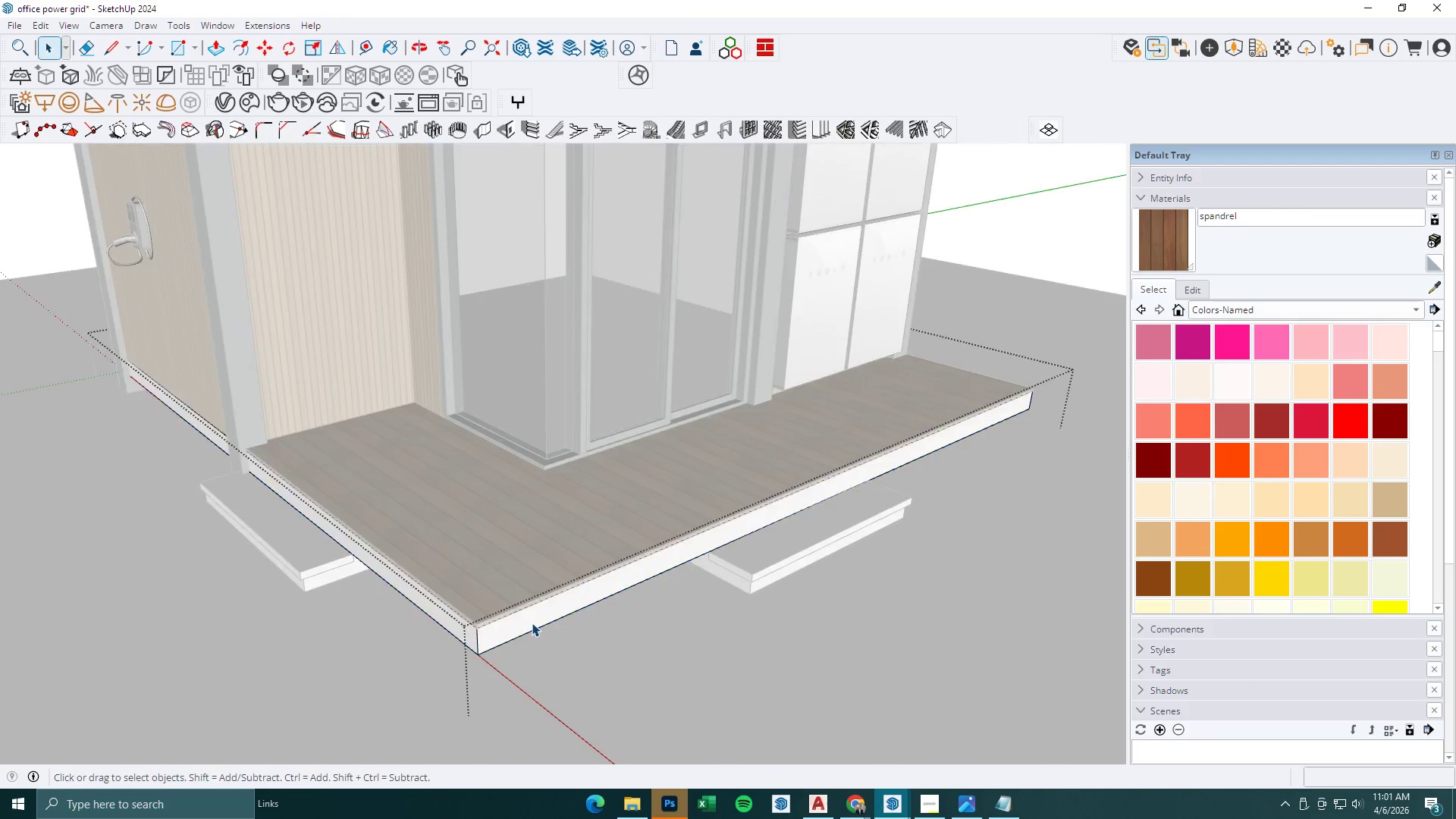 
triple_click([532, 623])
 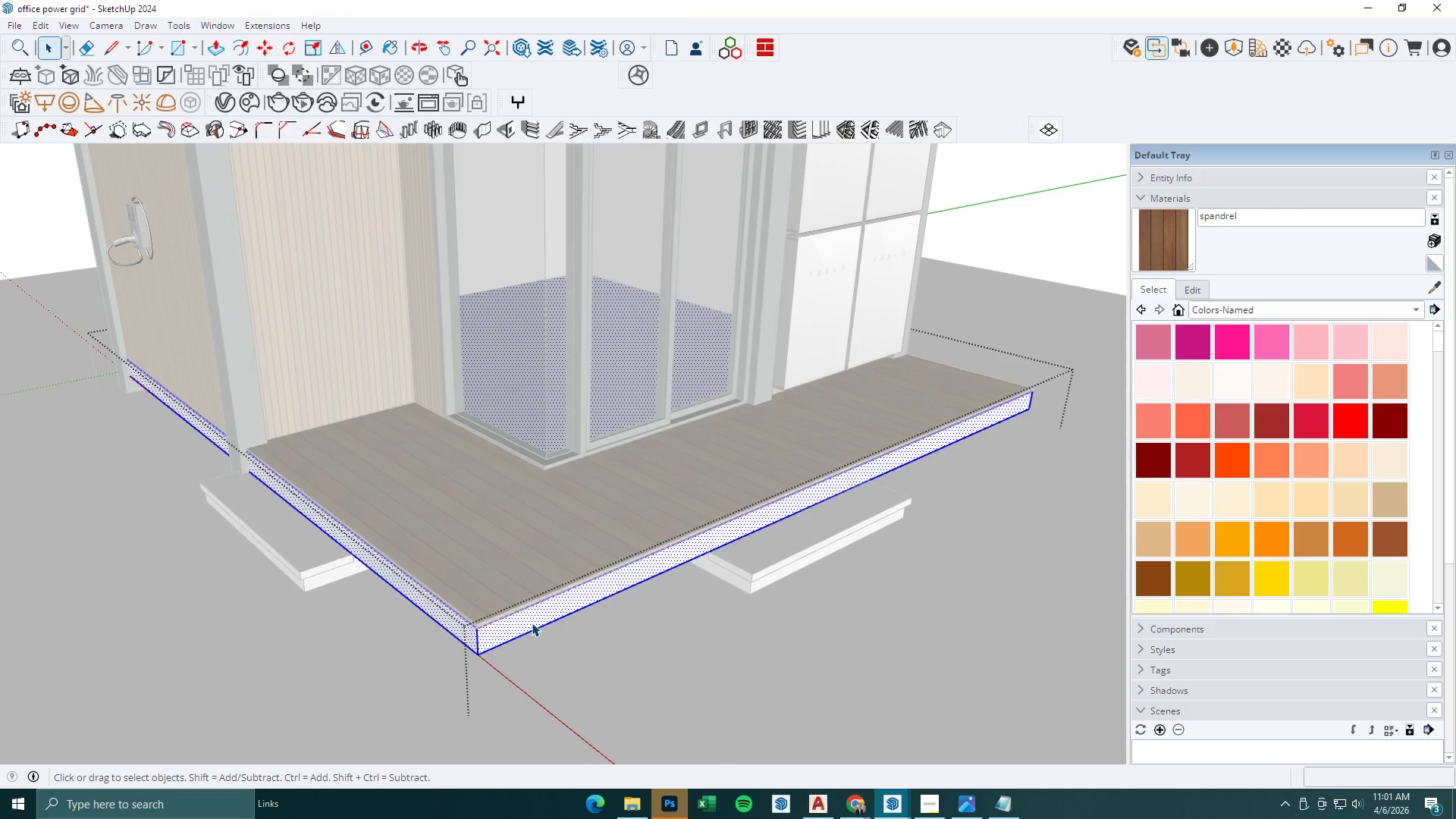 
triple_click([532, 623])
 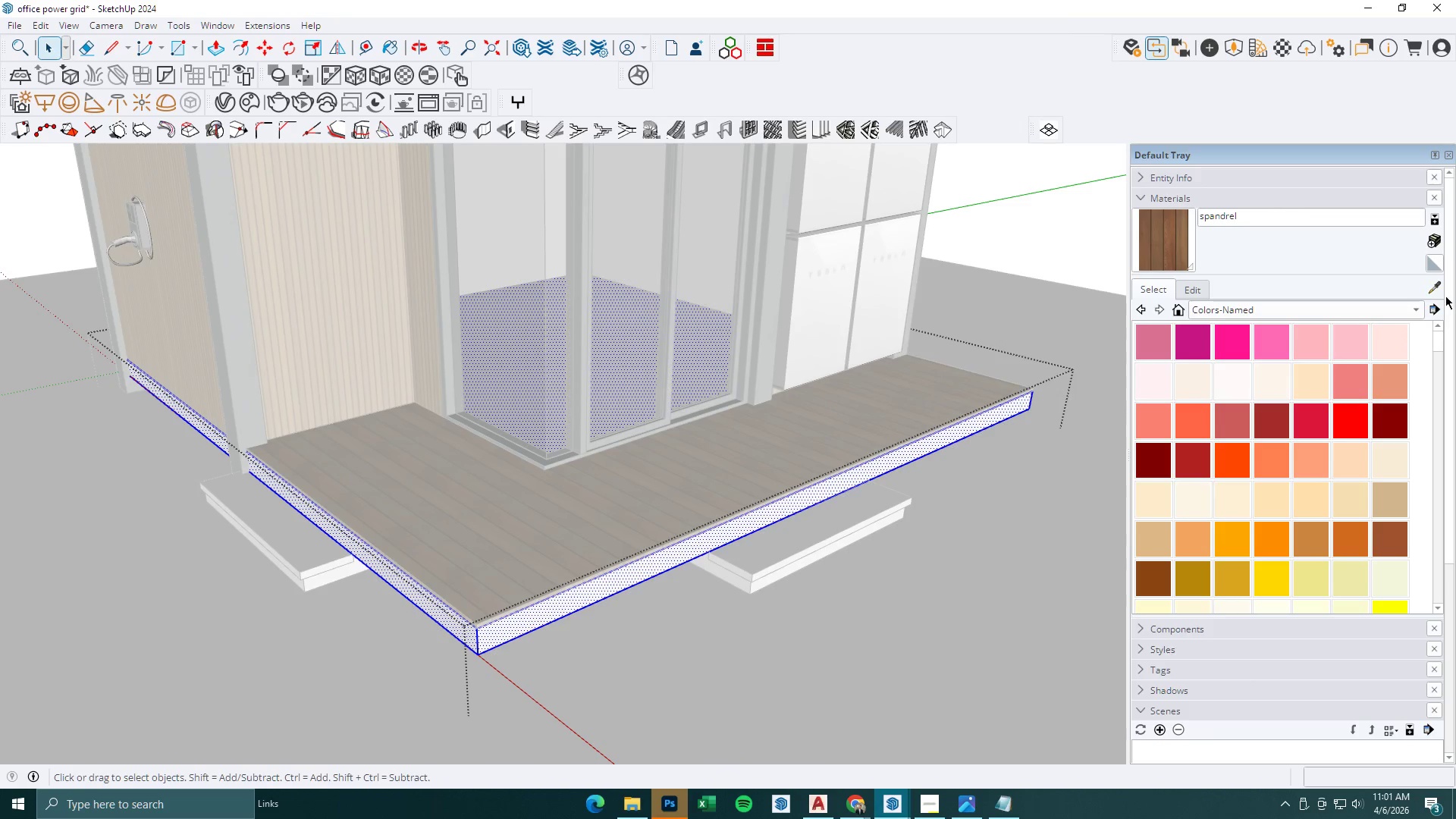 
left_click_drag(start_coordinate=[1432, 286], to_coordinate=[422, 469])
 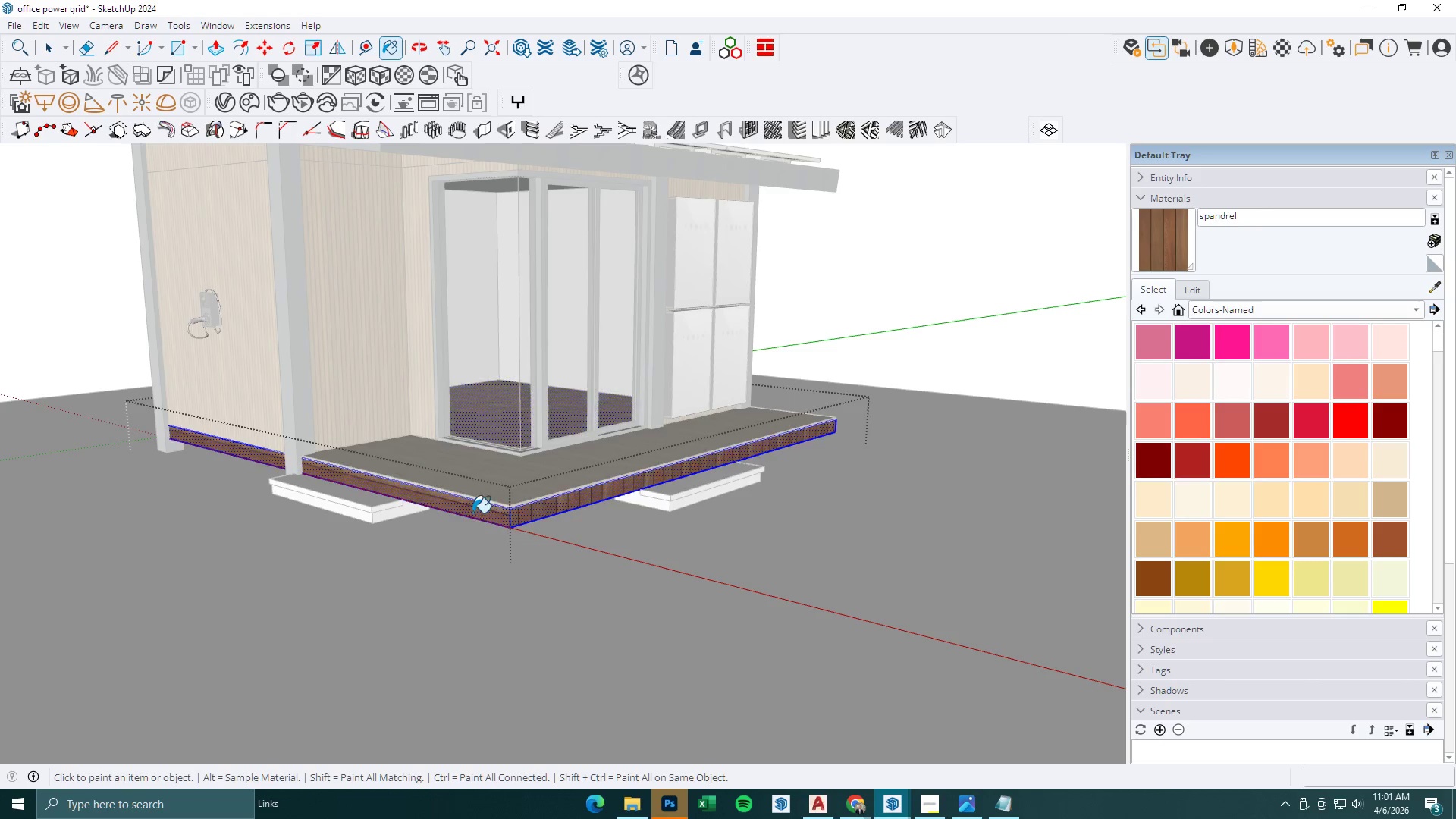 
scroll: coordinate [434, 466], scroll_direction: down, amount: 3.0
 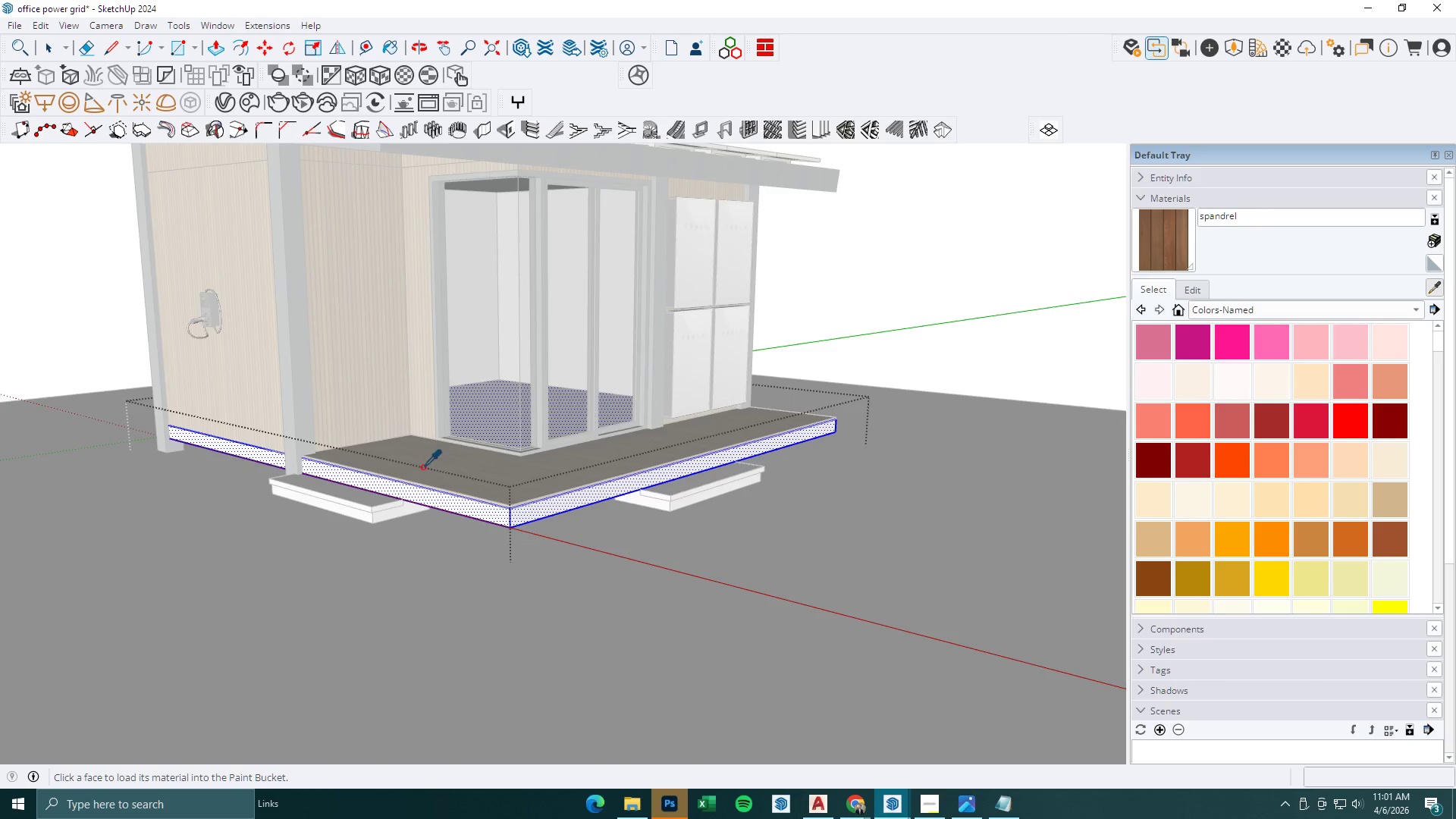 
key(Space)
 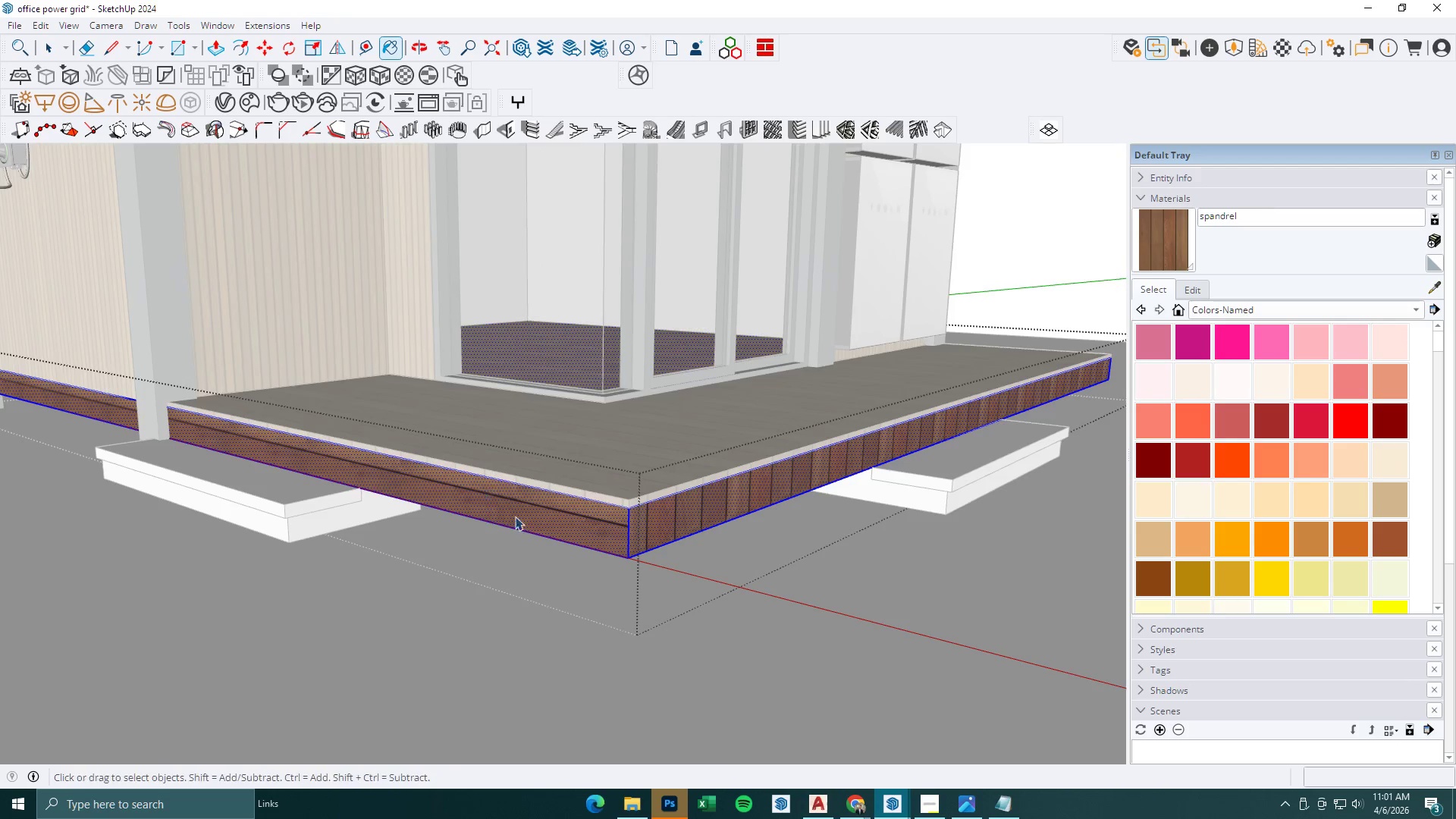 
key(Escape)
 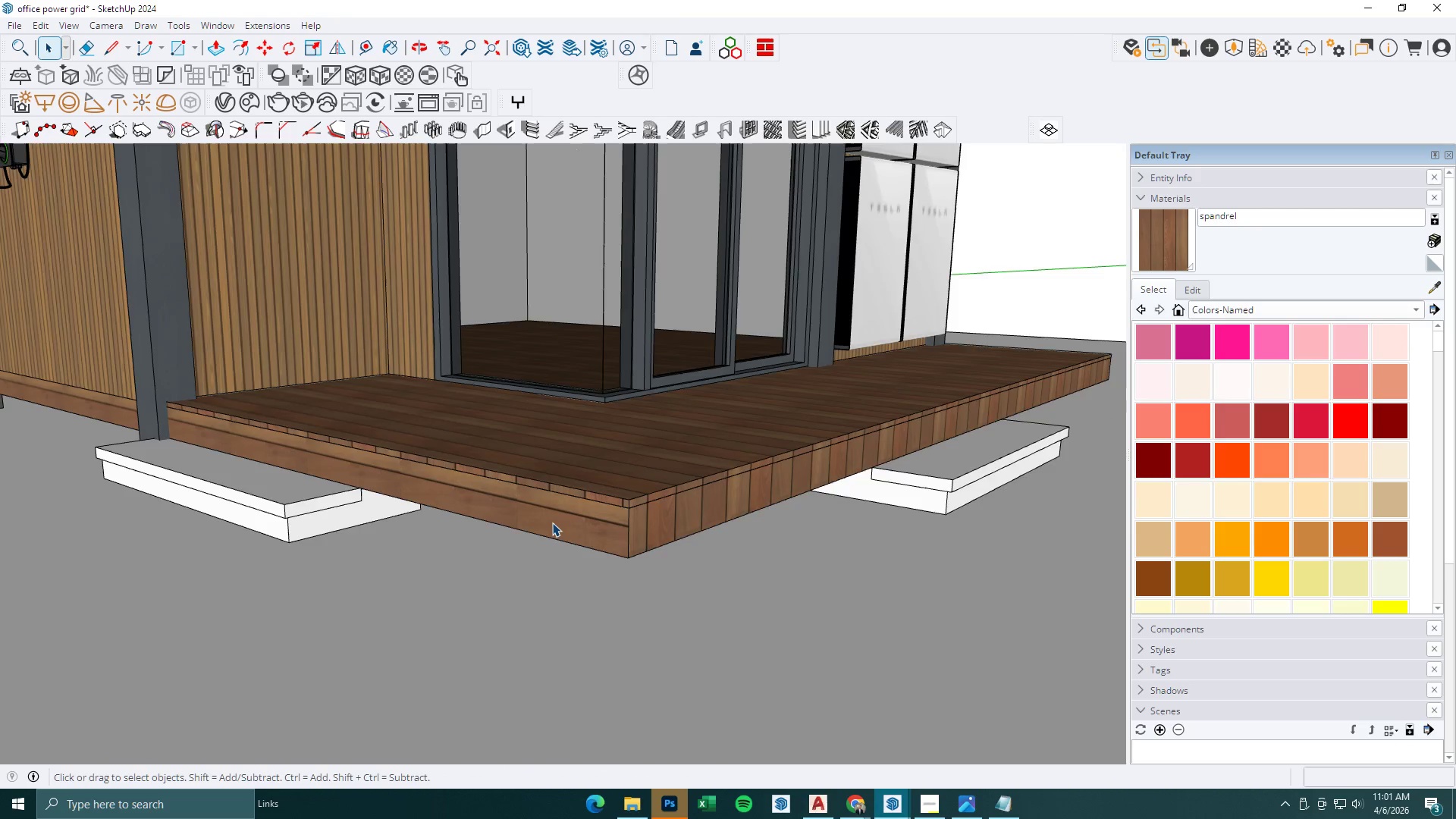 
scroll: coordinate [468, 509], scroll_direction: up, amount: 8.0
 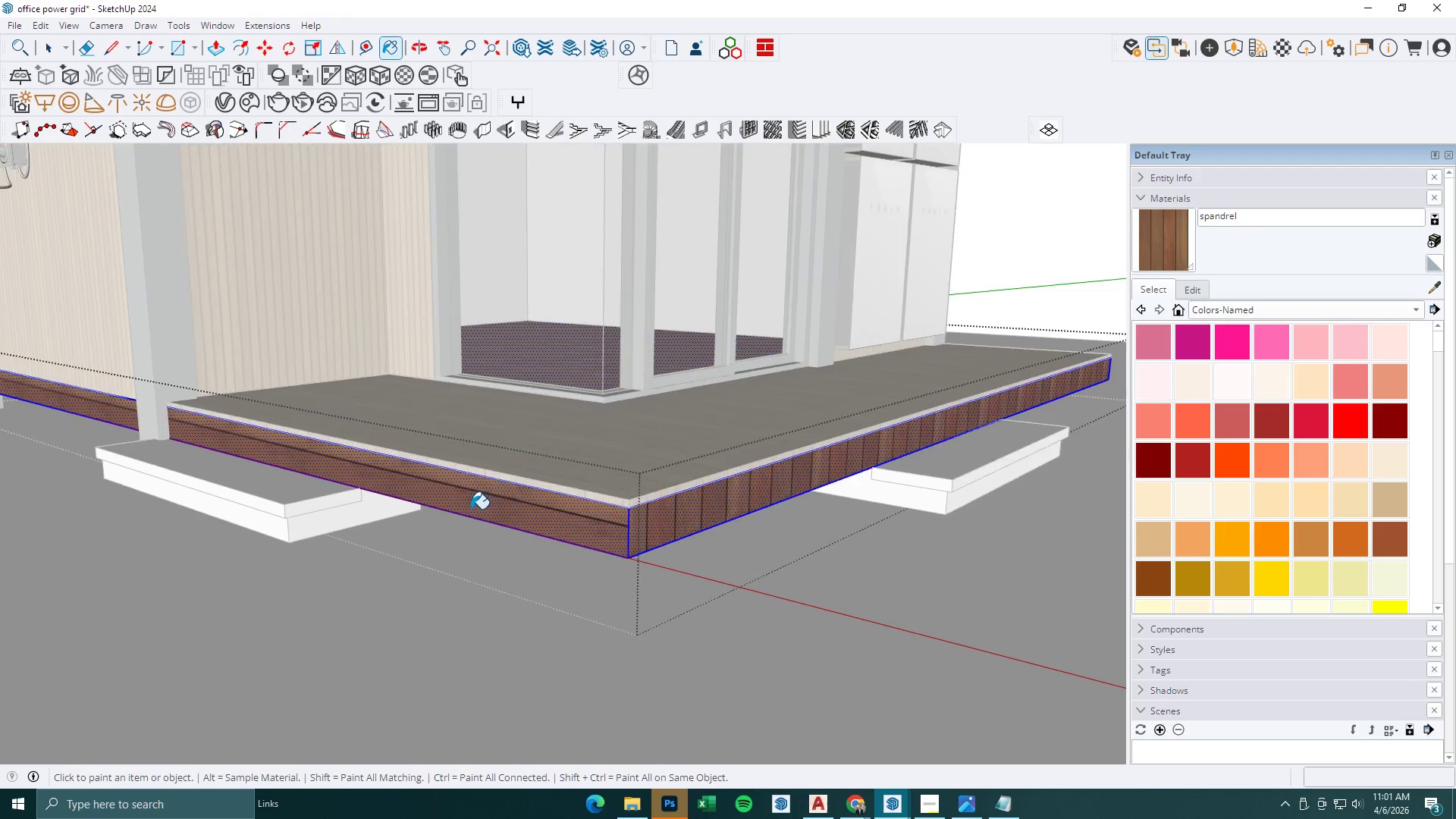 
double_click([552, 522])
 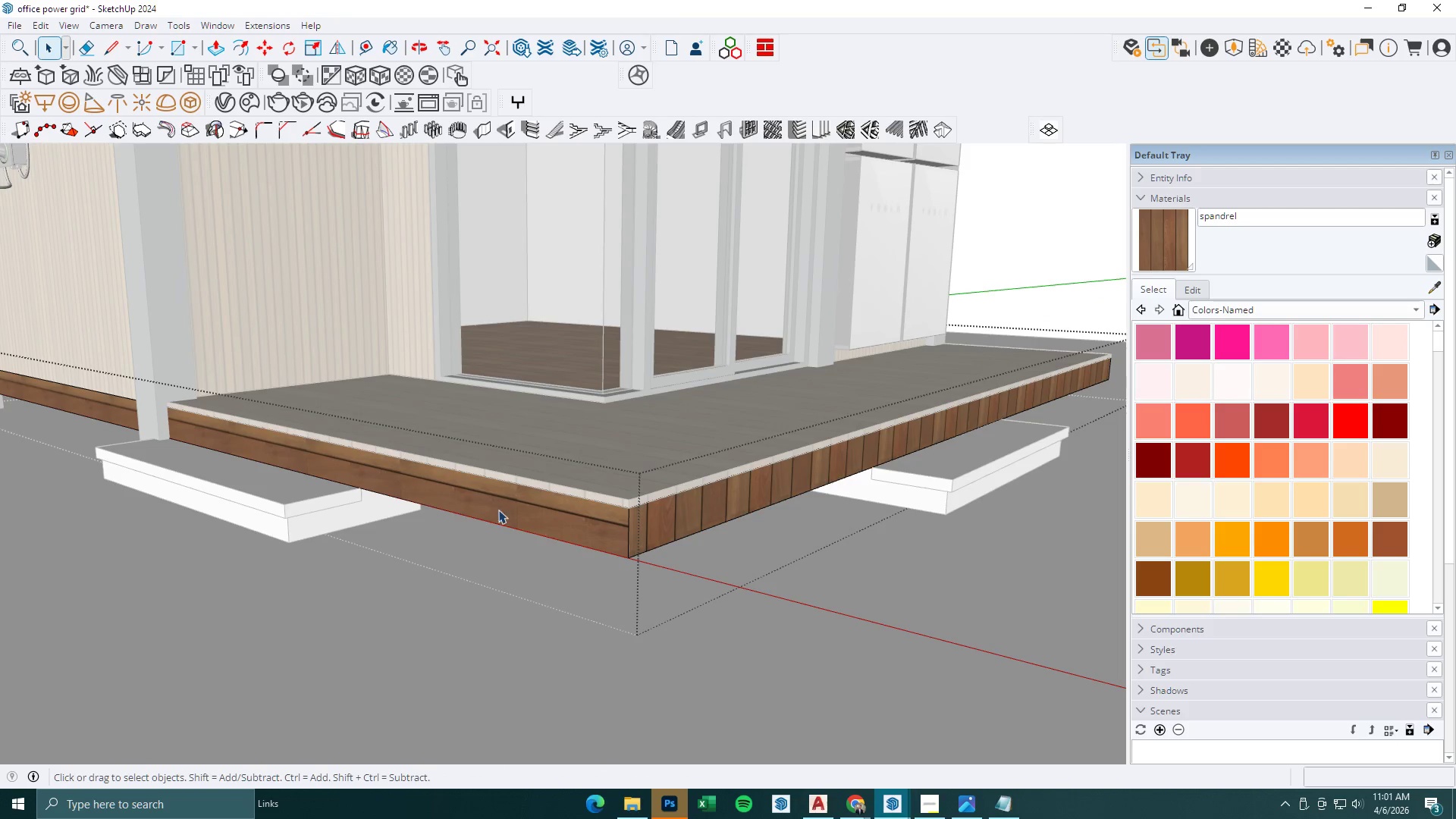 
triple_click([482, 507])
 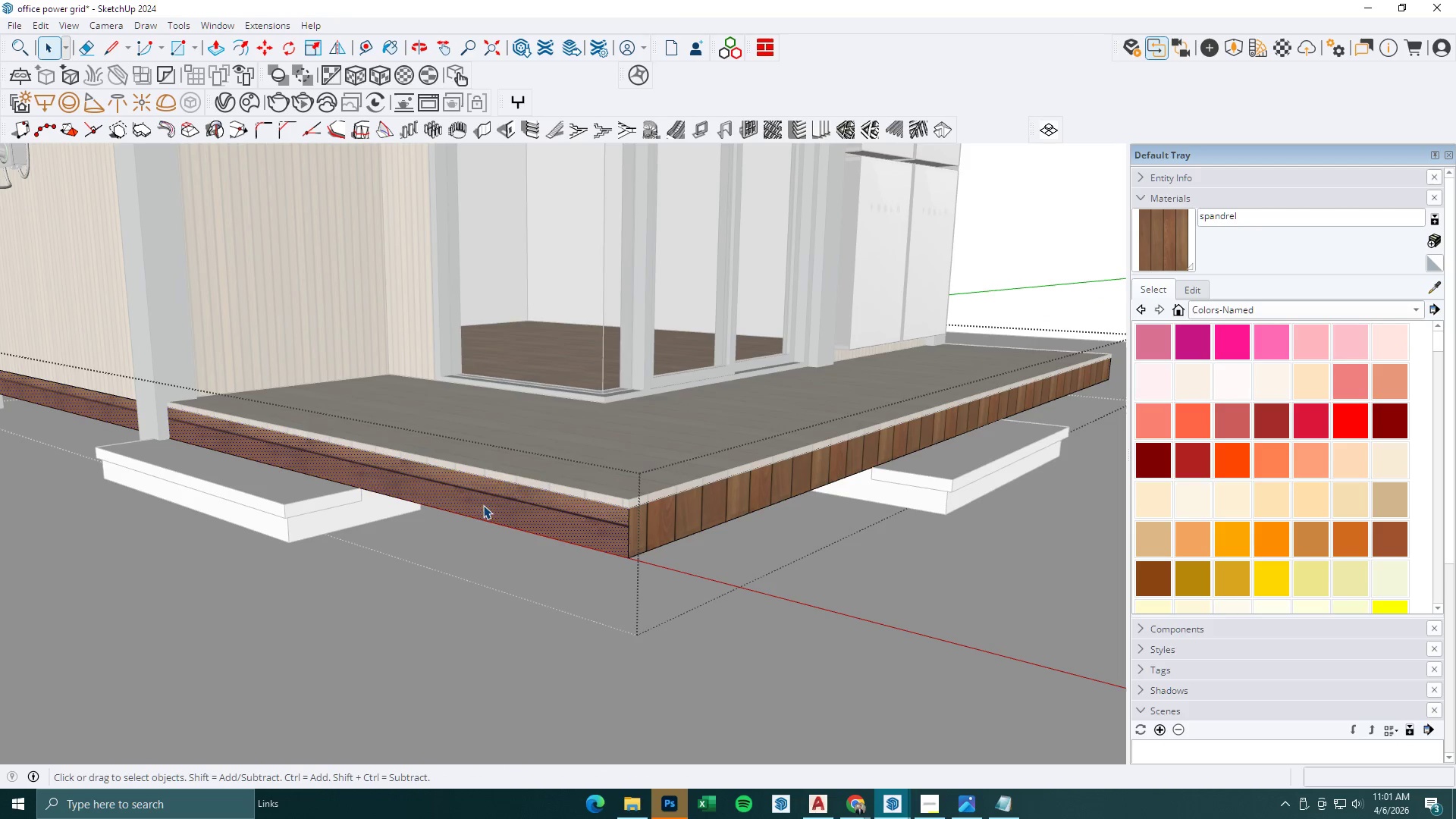 
right_click([486, 501])
 